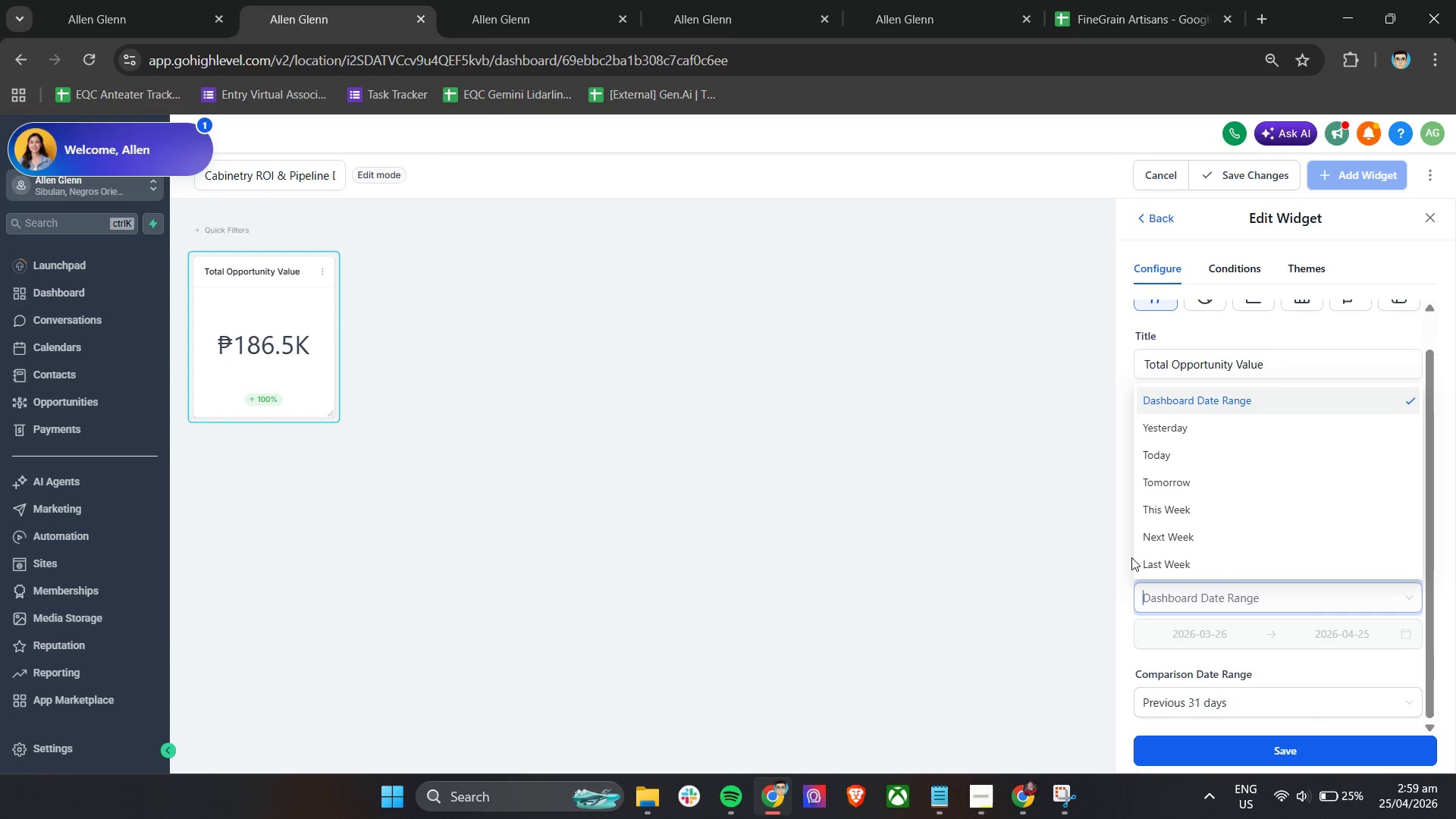 
left_click([1131, 555])
 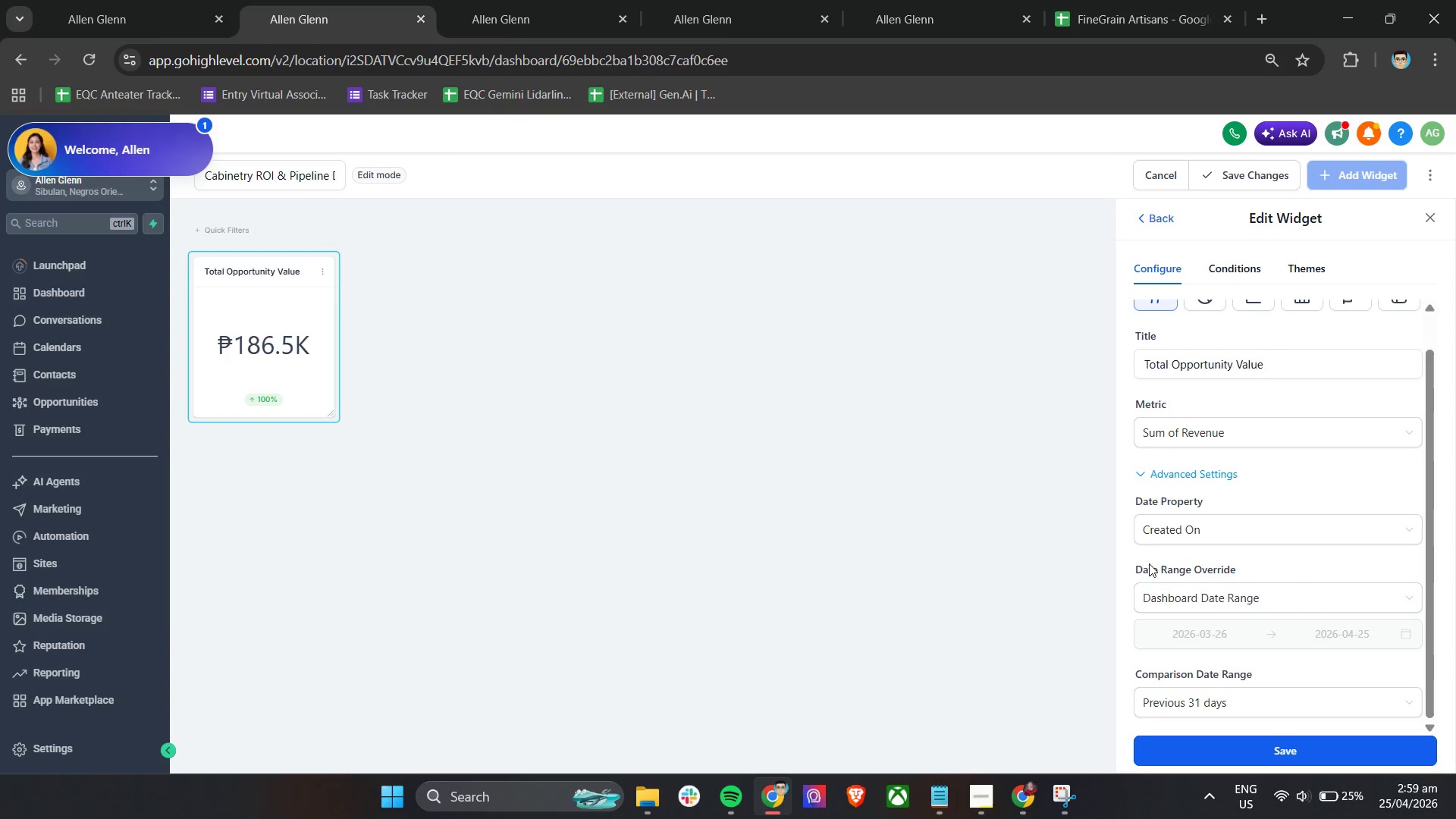 
scroll: coordinate [1232, 554], scroll_direction: up, amount: 10.0
 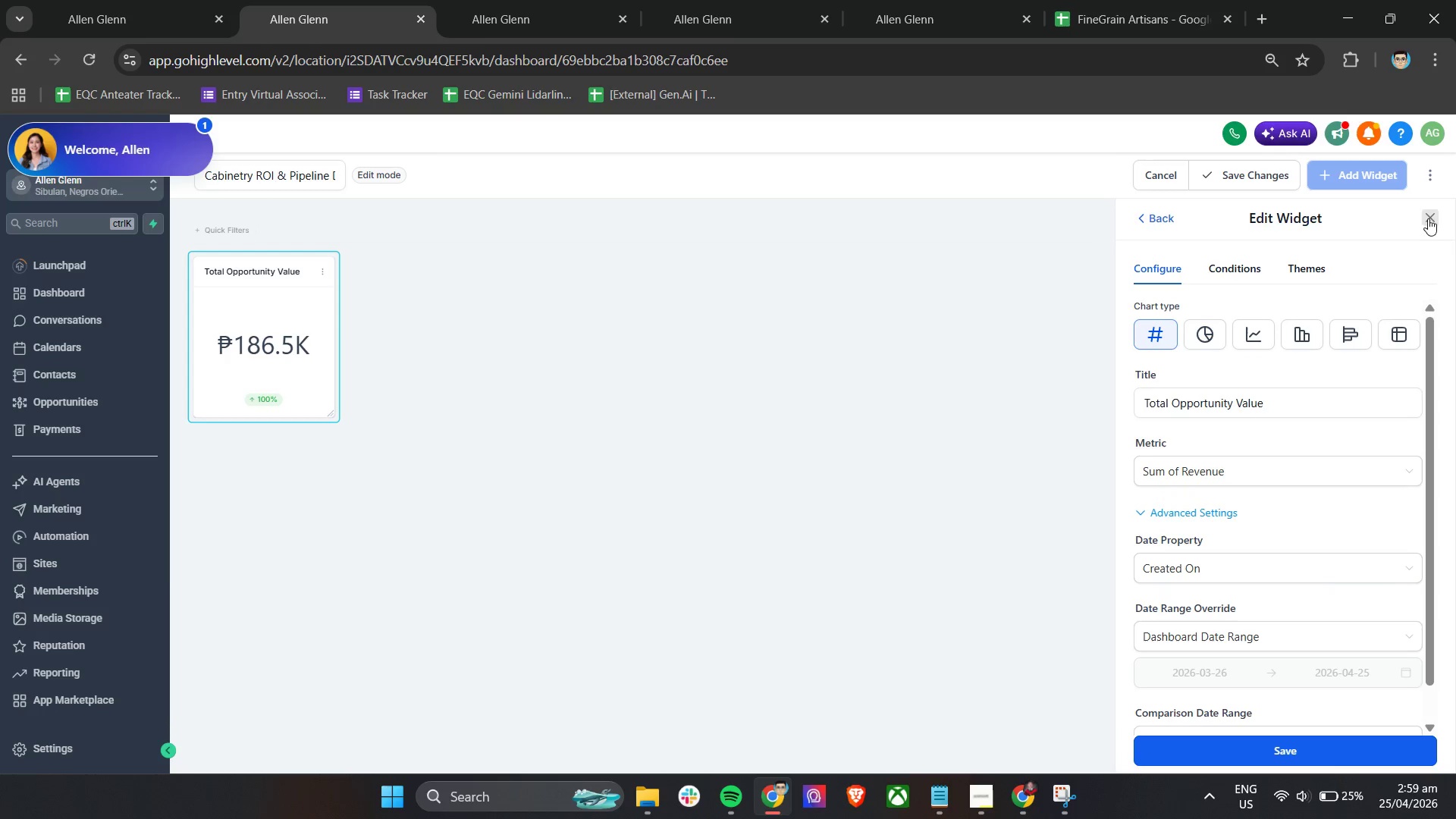 
left_click([1275, 753])
 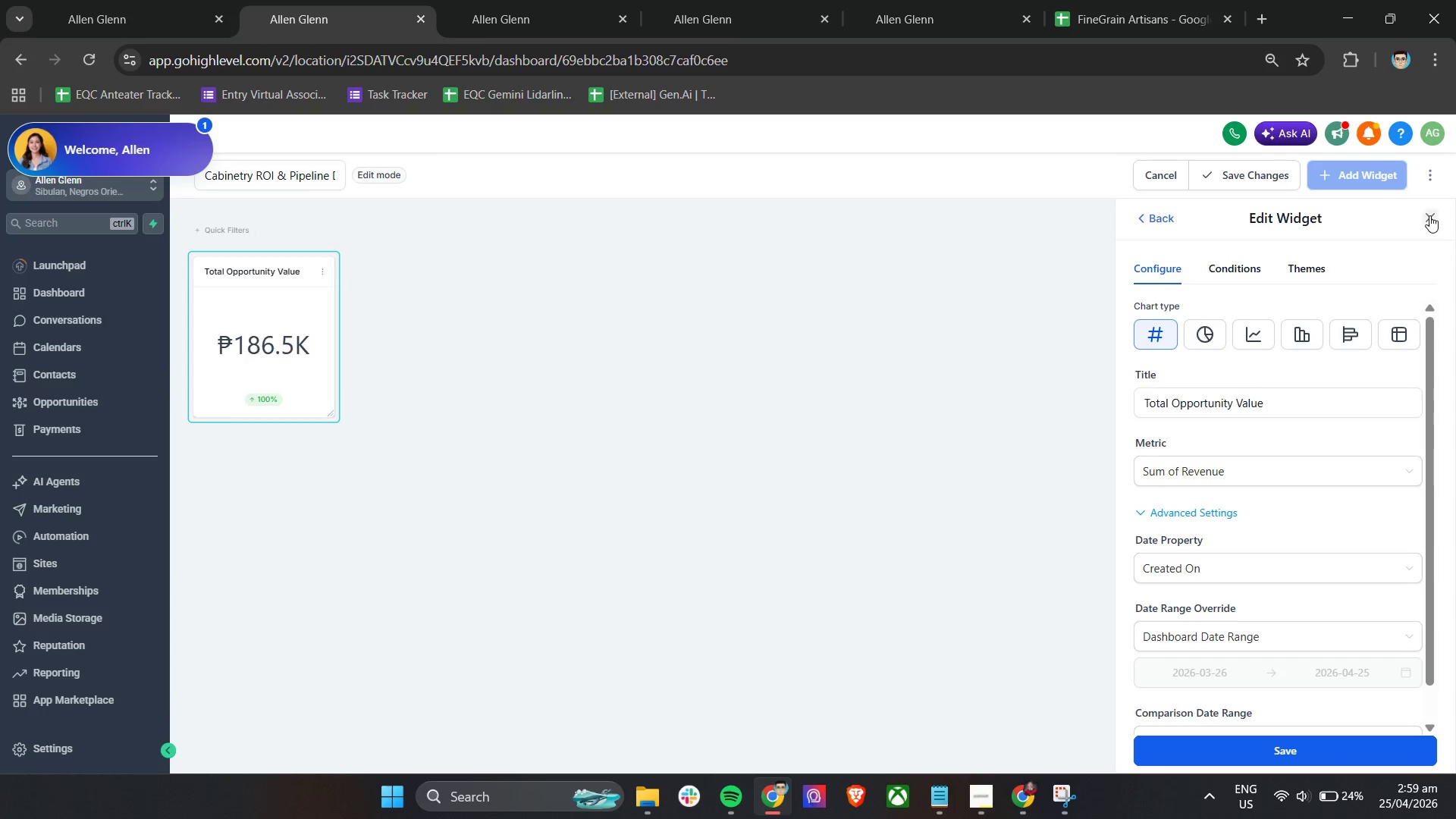 
double_click([1432, 186])
 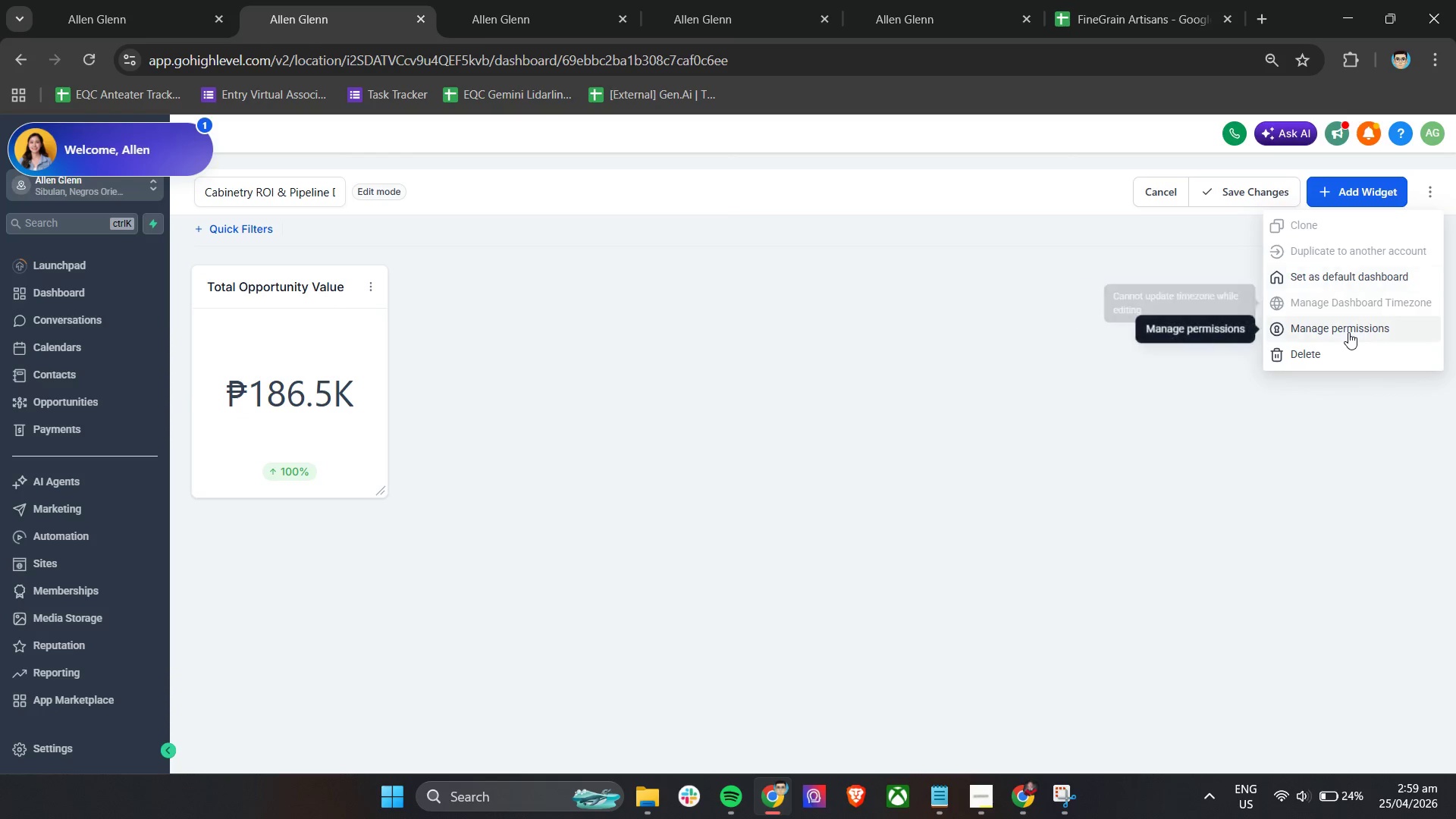 
left_click([1348, 332])
 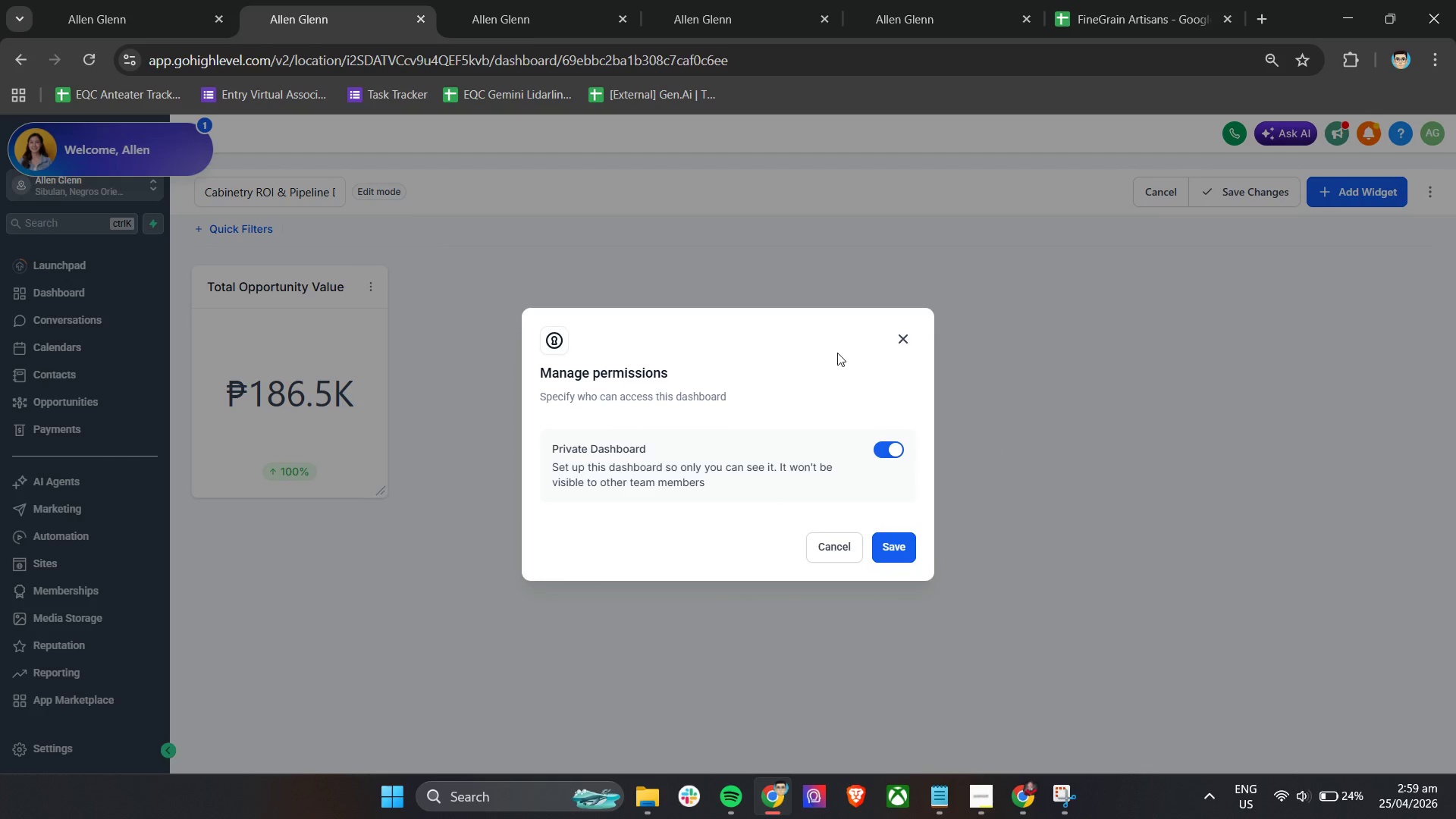 
left_click([896, 340])
 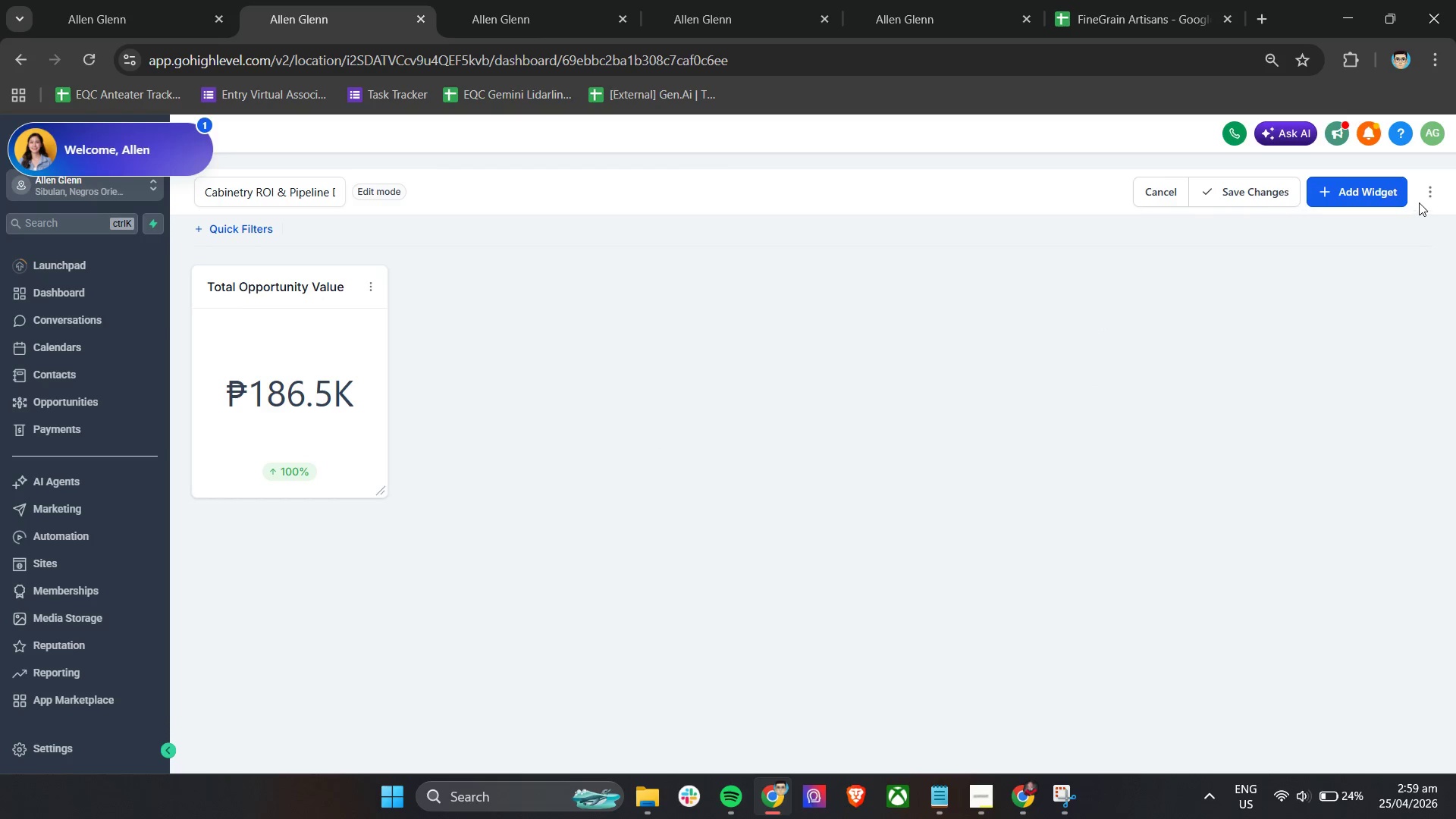 
left_click([1426, 197])
 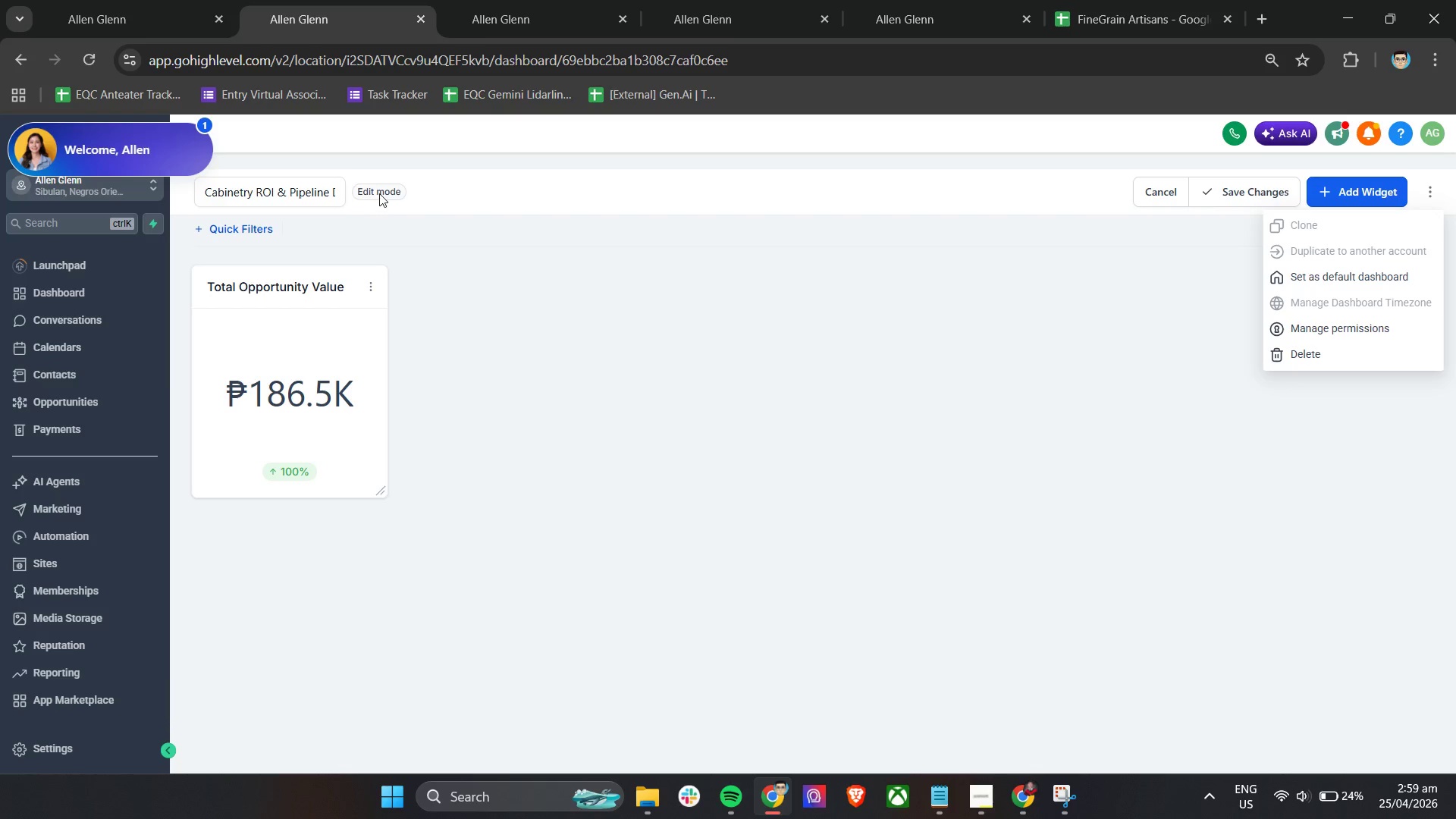 
double_click([331, 196])
 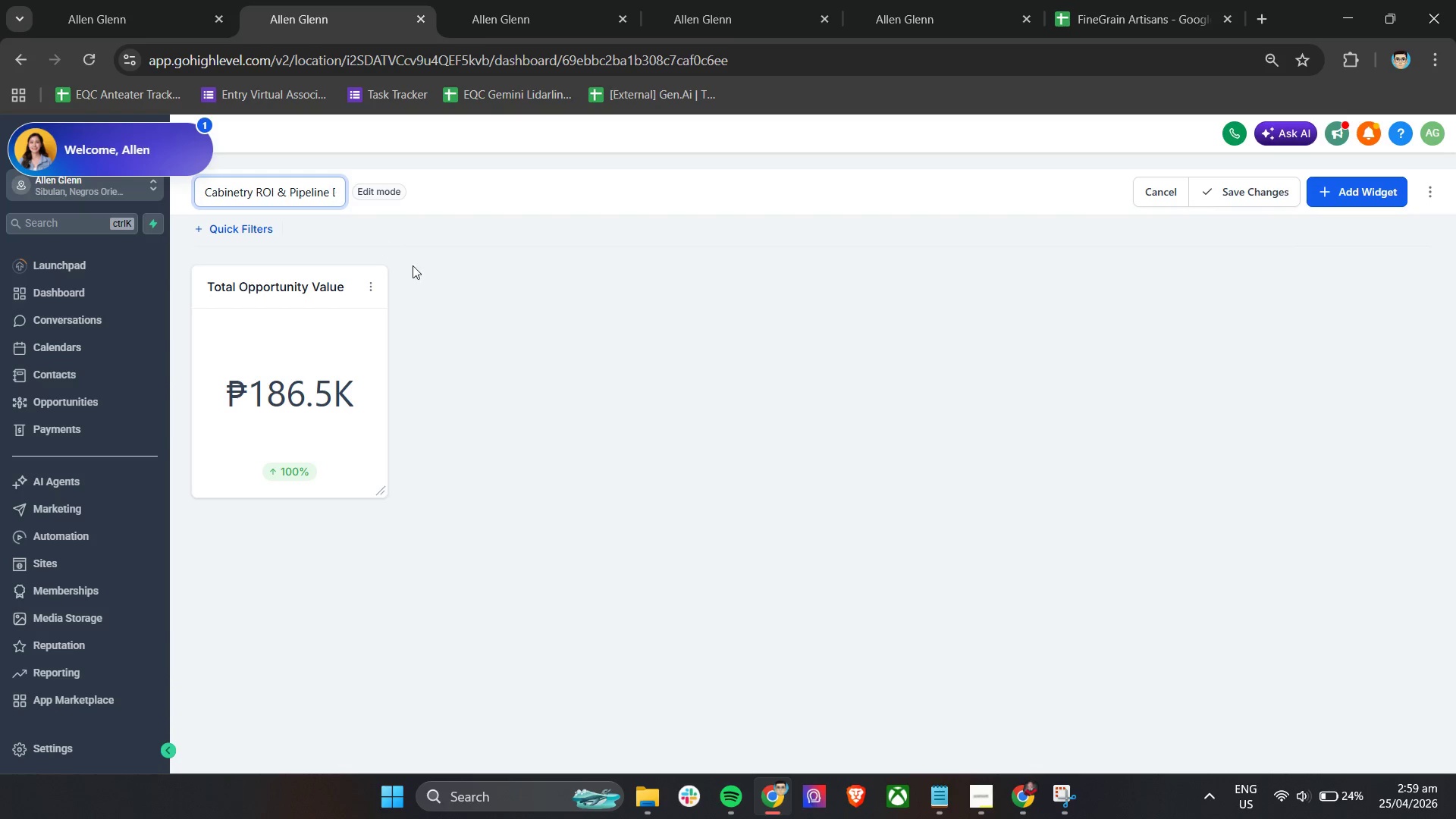 
left_click([420, 269])
 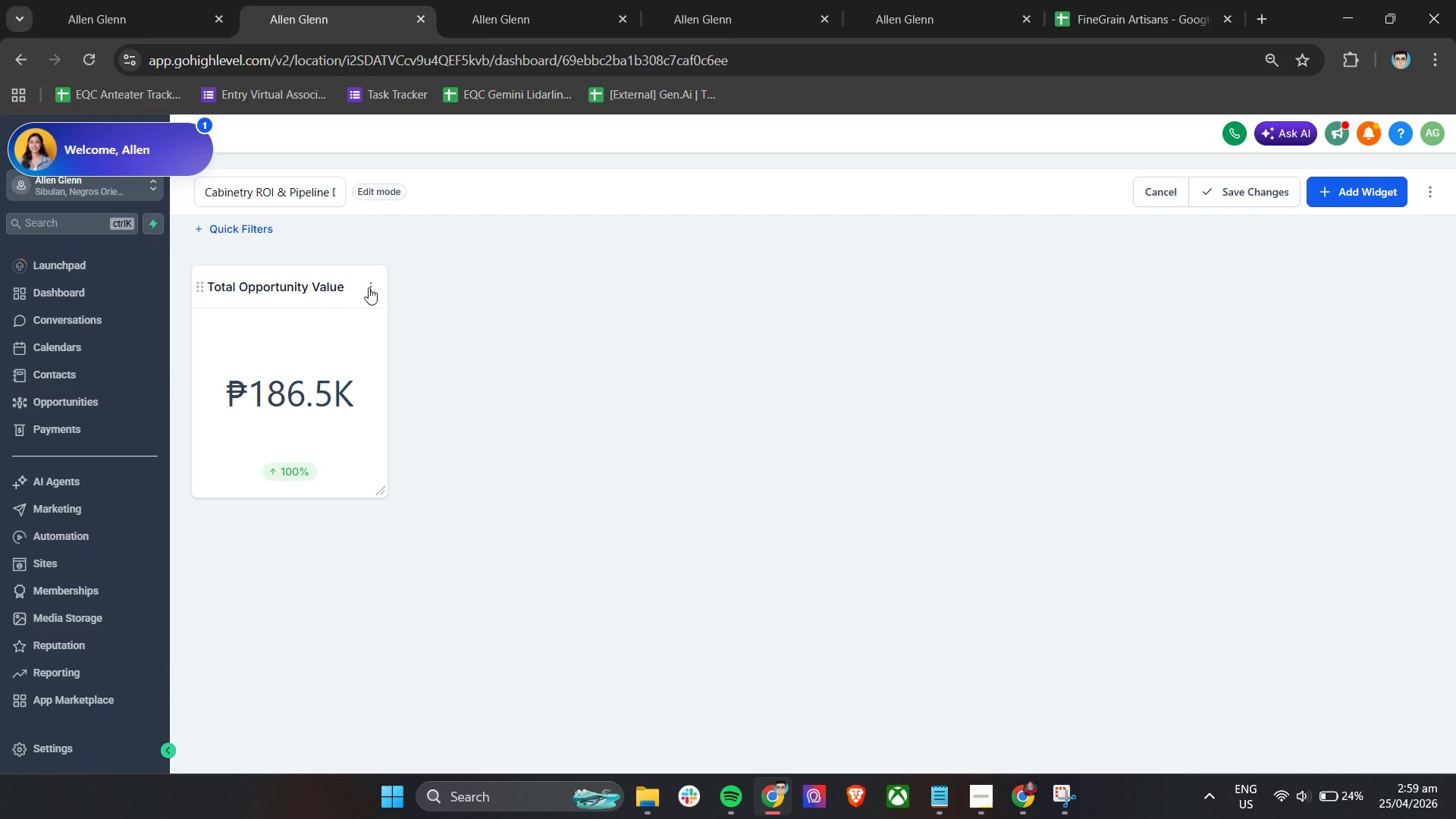 
left_click([369, 287])
 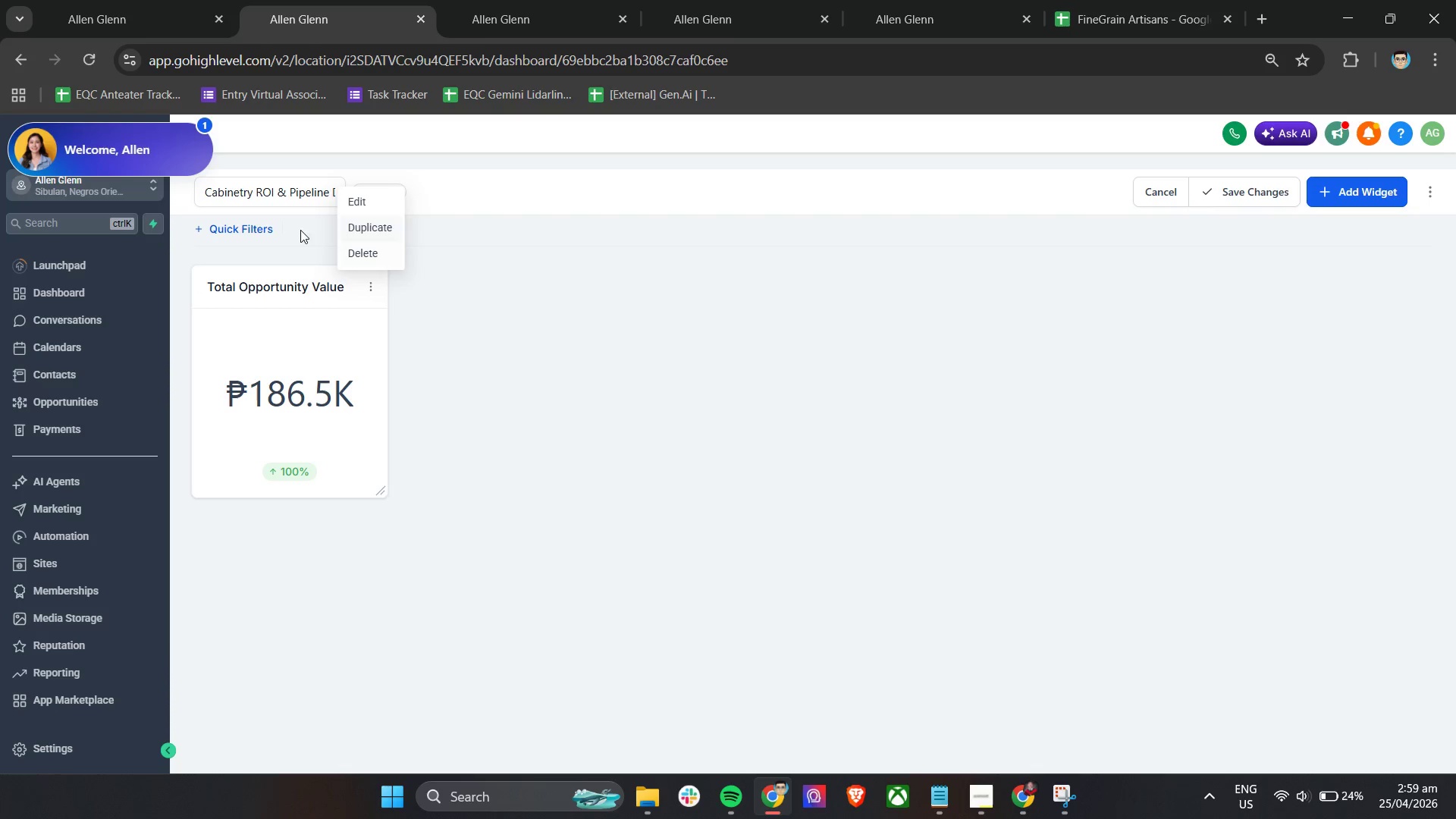 
left_click([242, 237])
 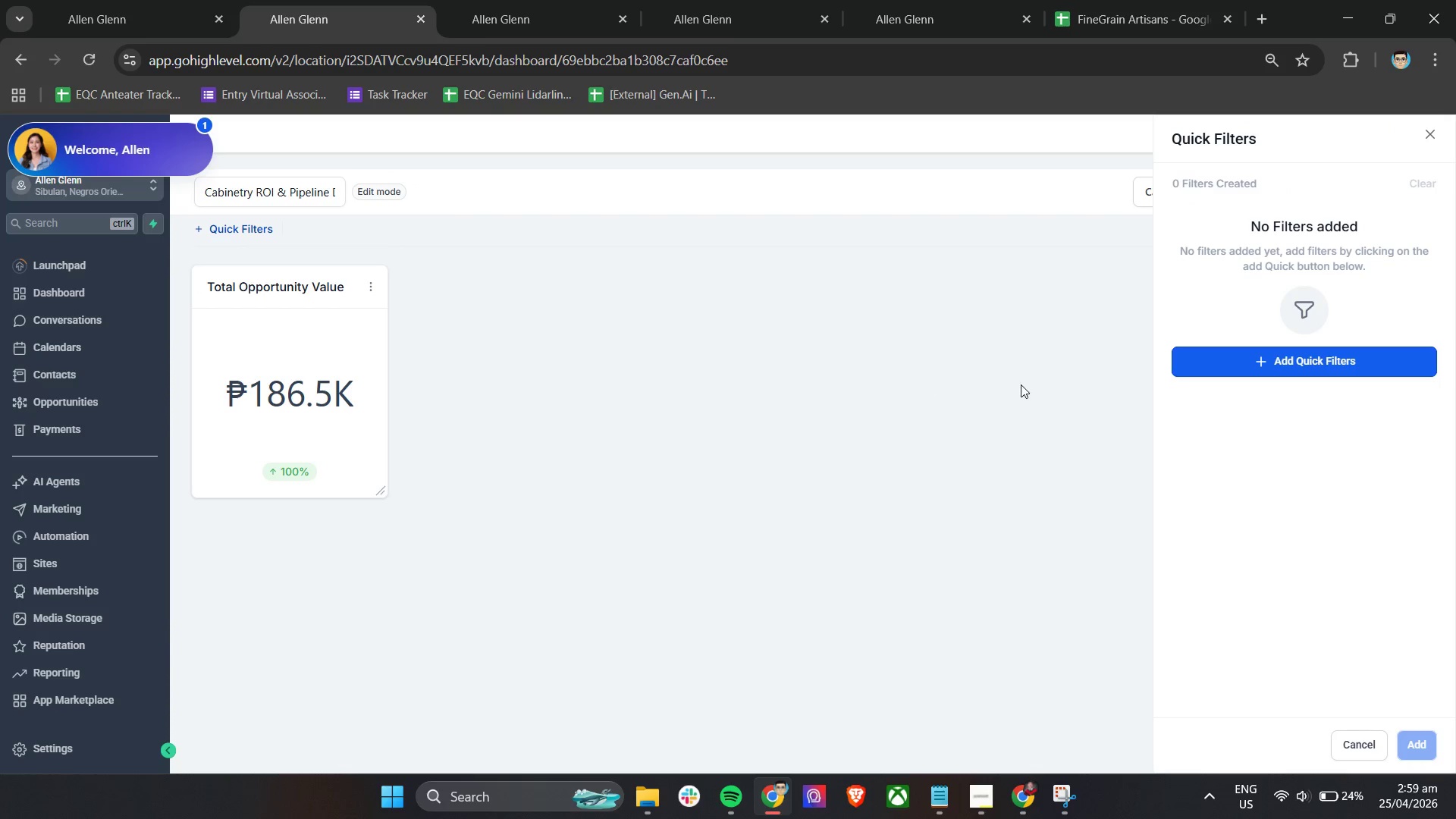 
left_click([1284, 369])
 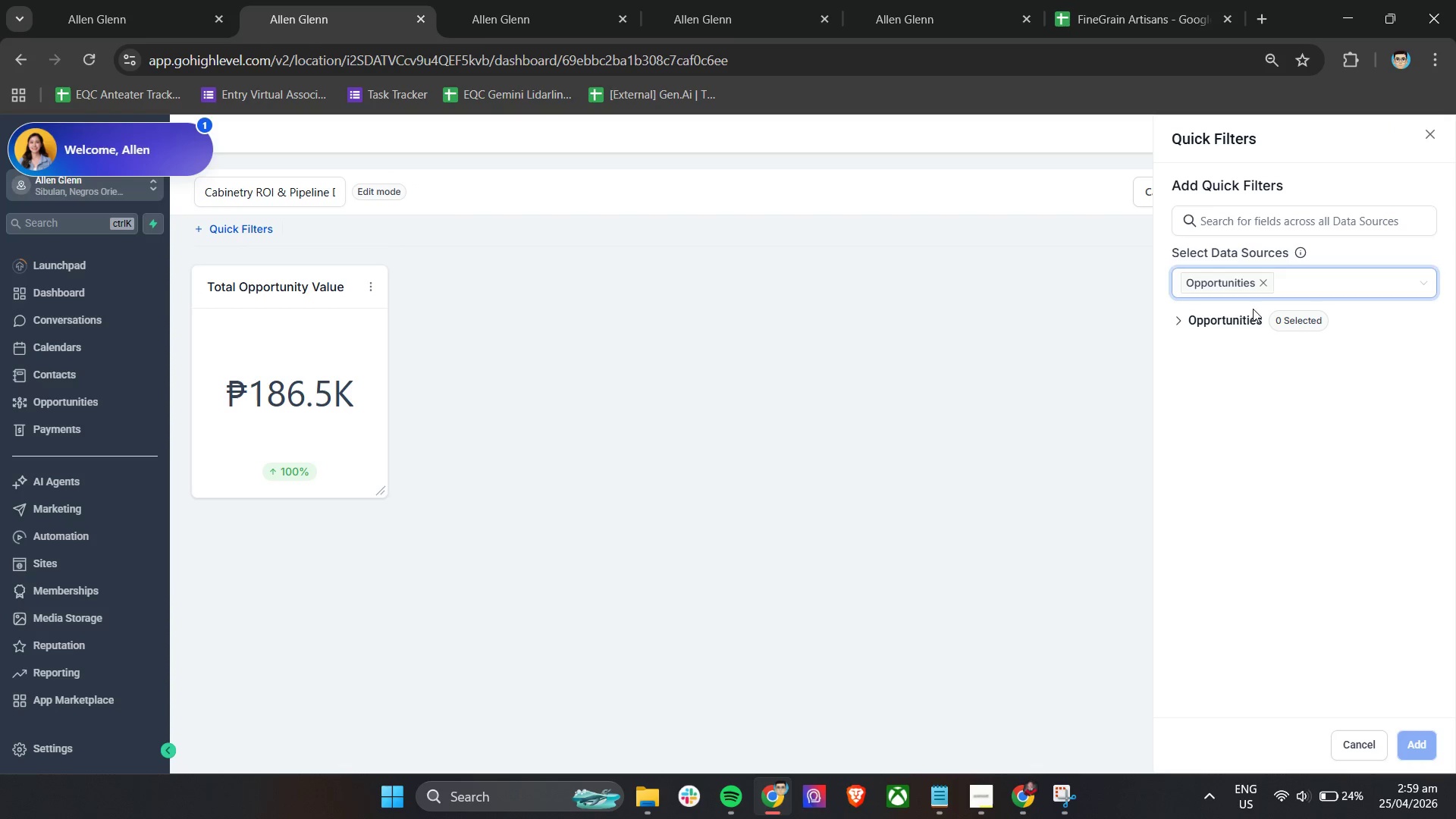 
left_click([1186, 325])
 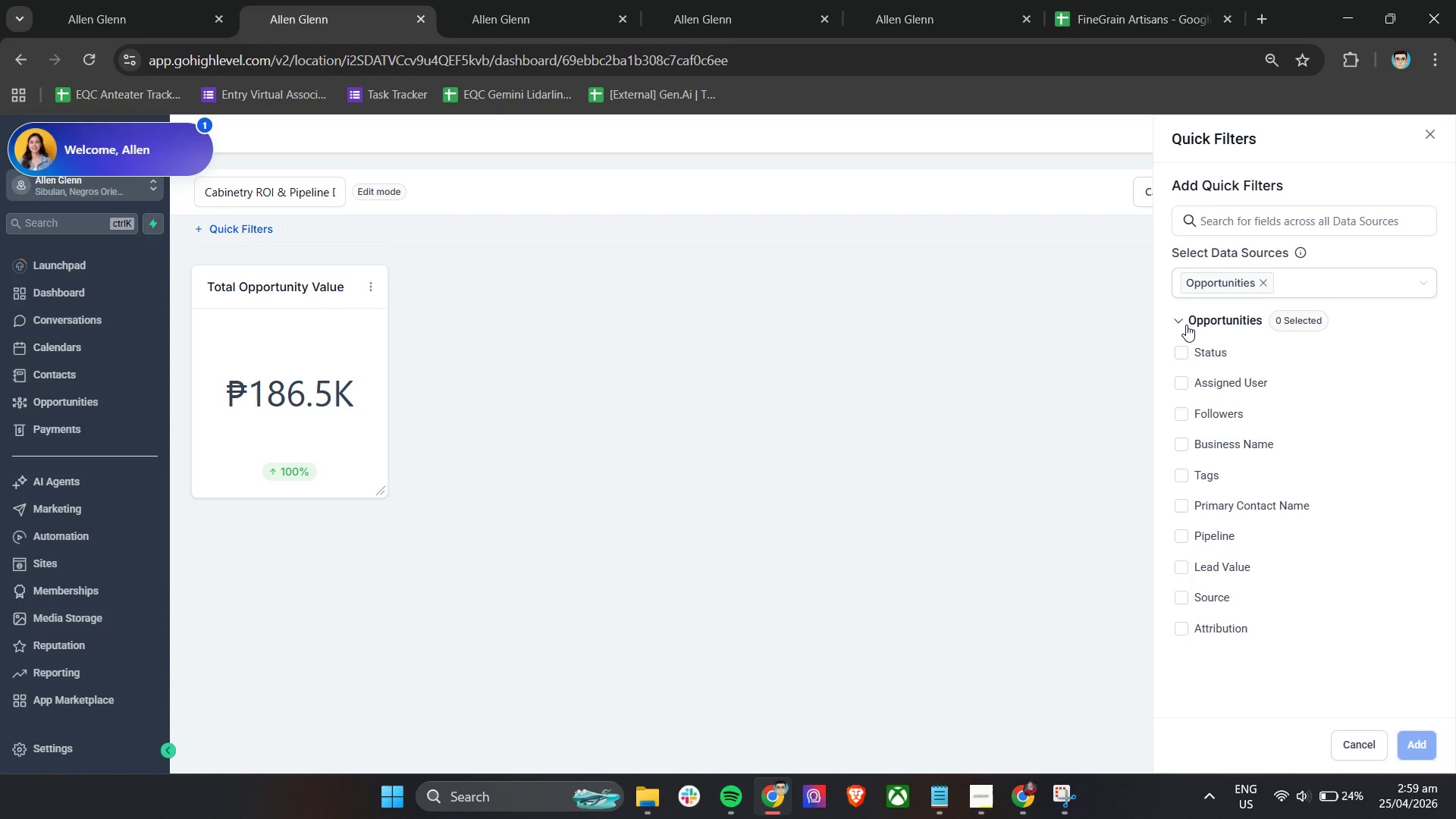 
left_click([1186, 325])
 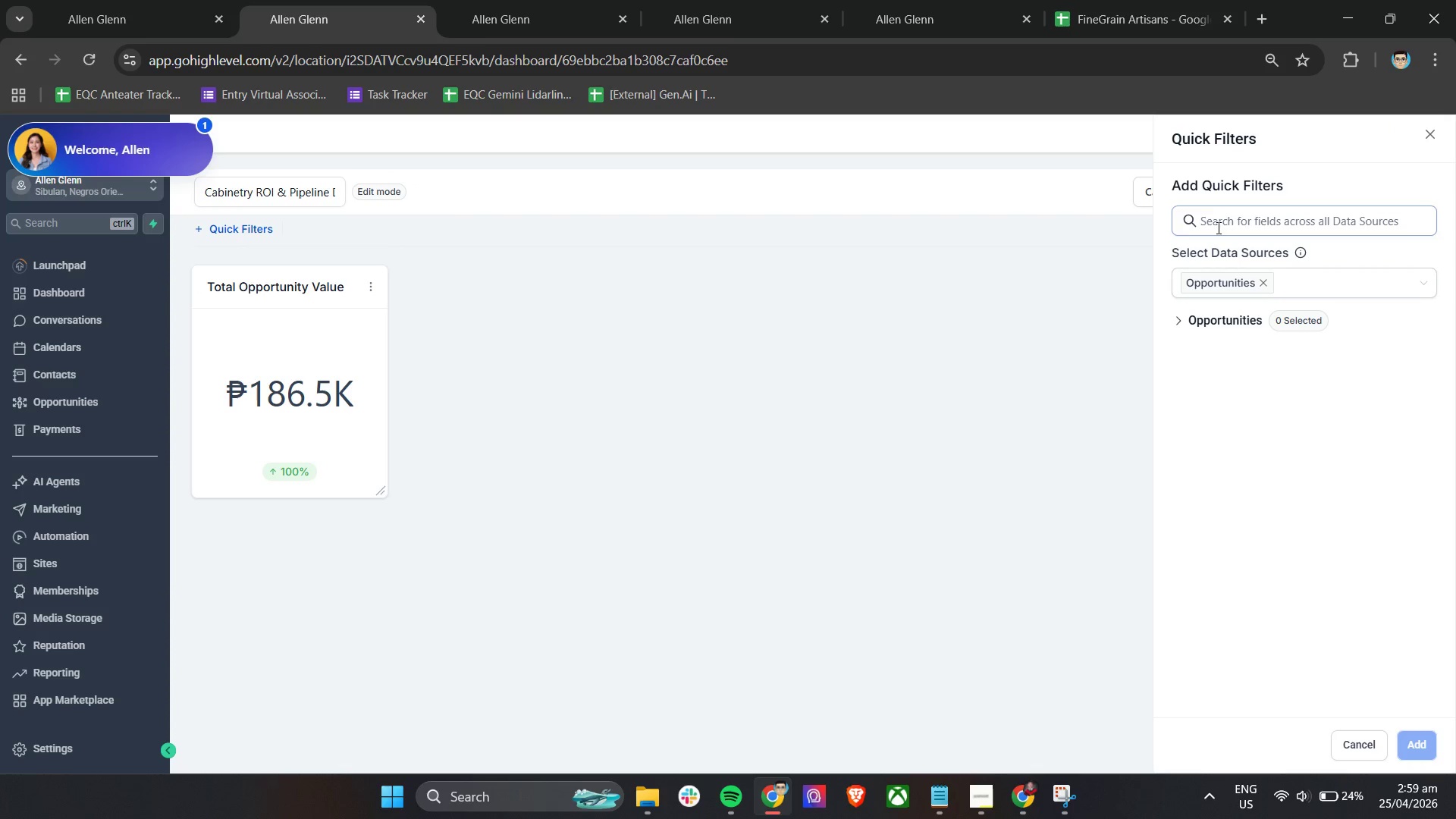 
double_click([1222, 223])
 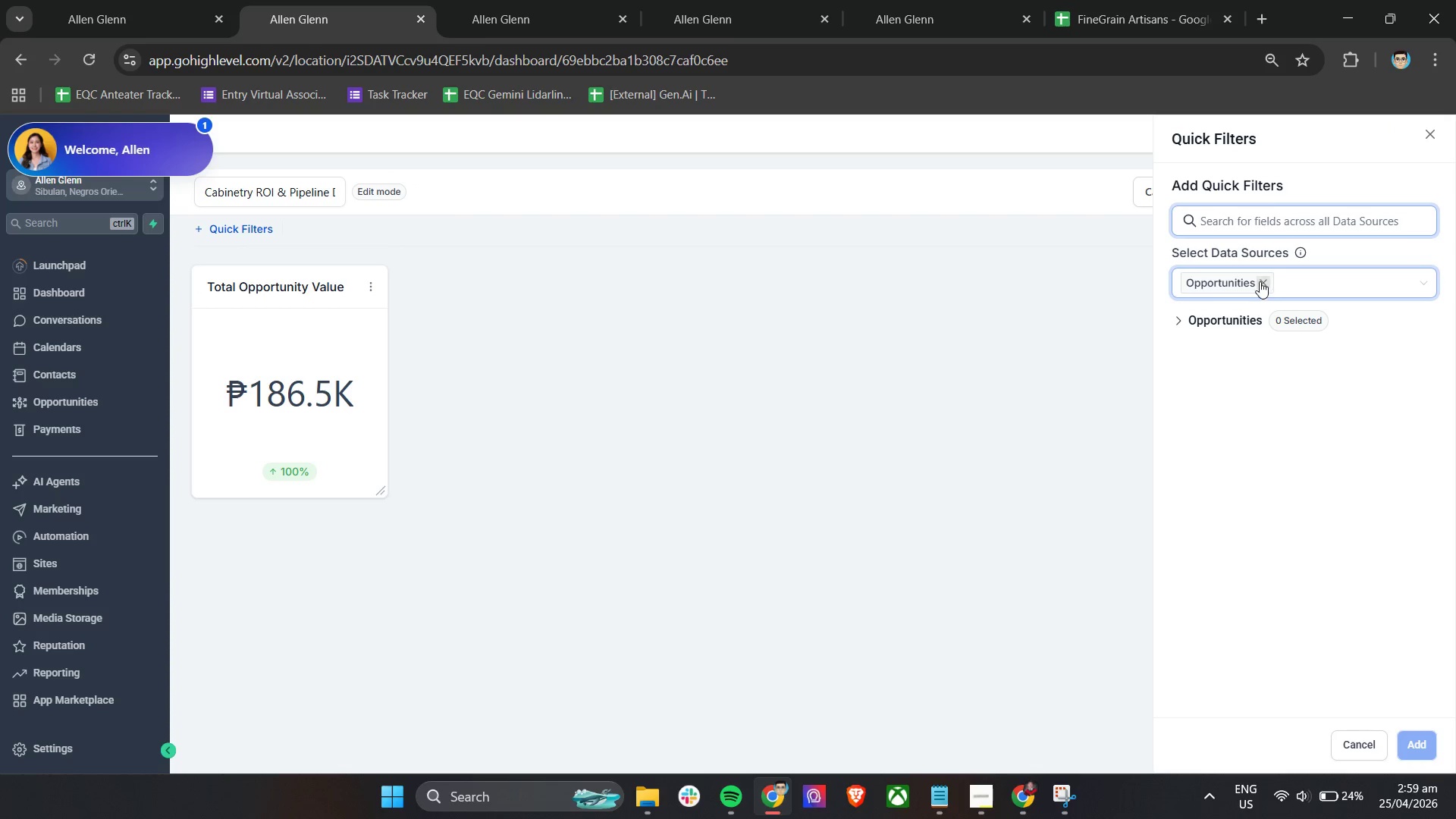 
double_click([1258, 283])
 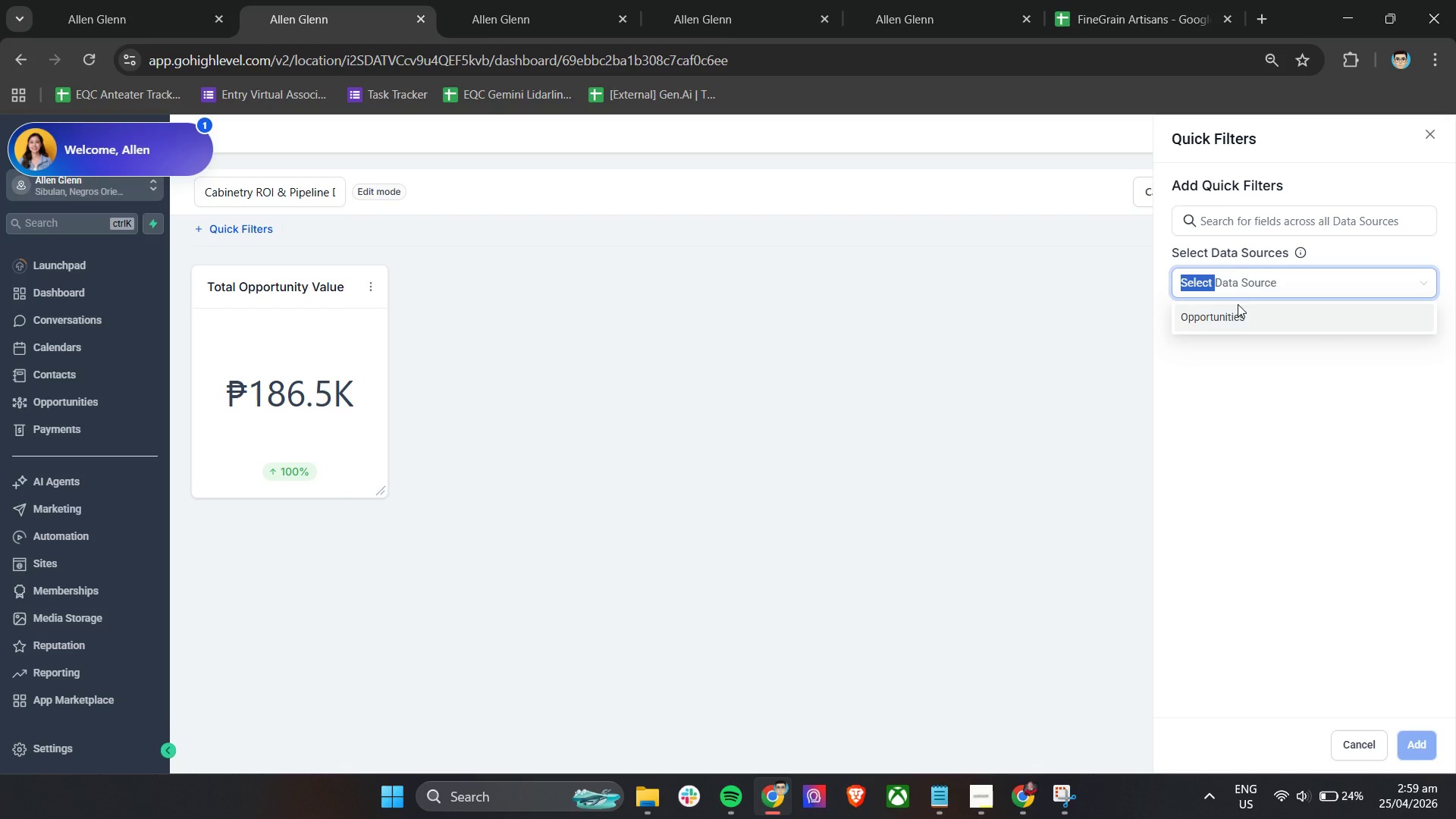 
left_click([1231, 310])
 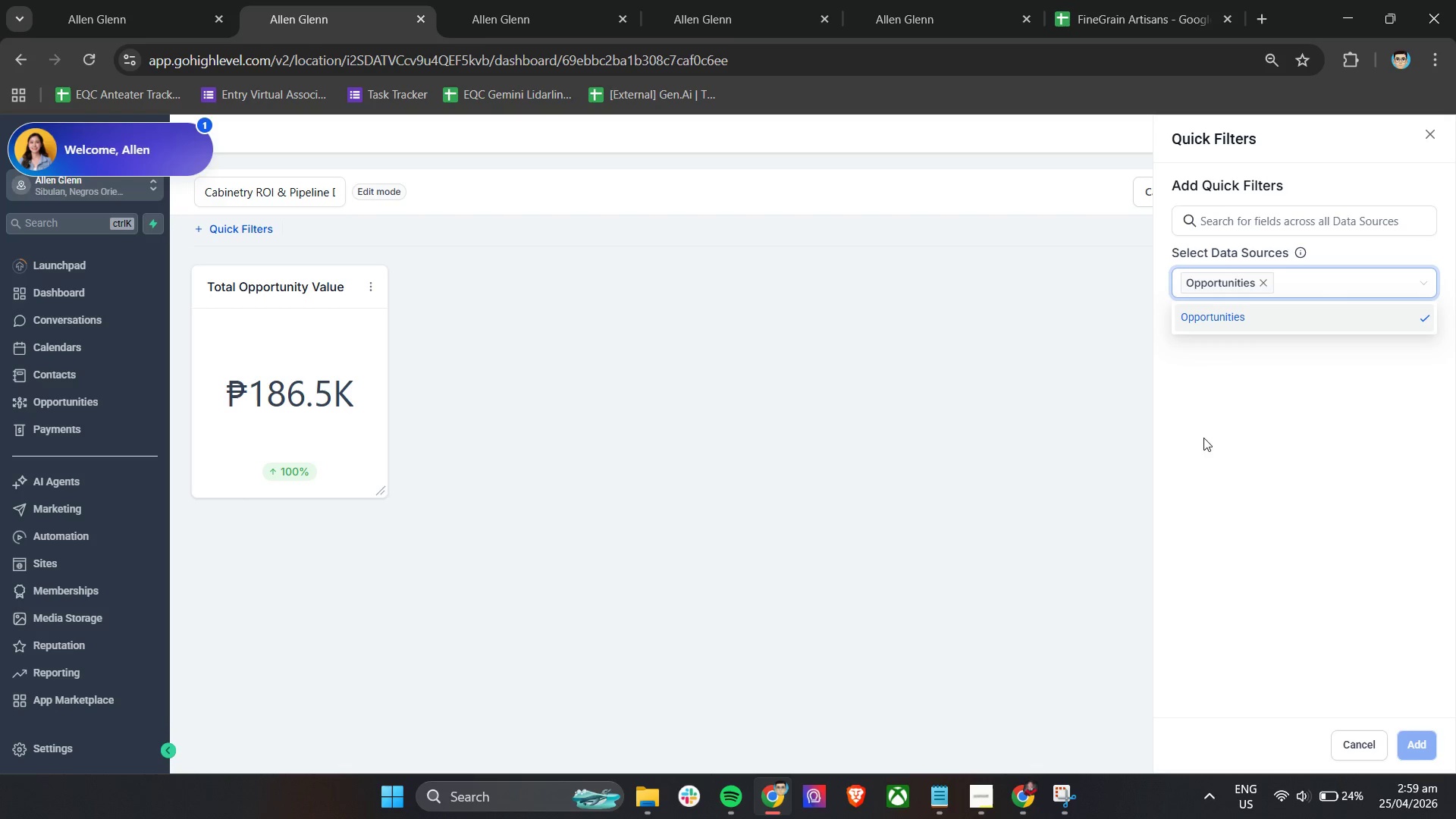 
left_click([1218, 435])
 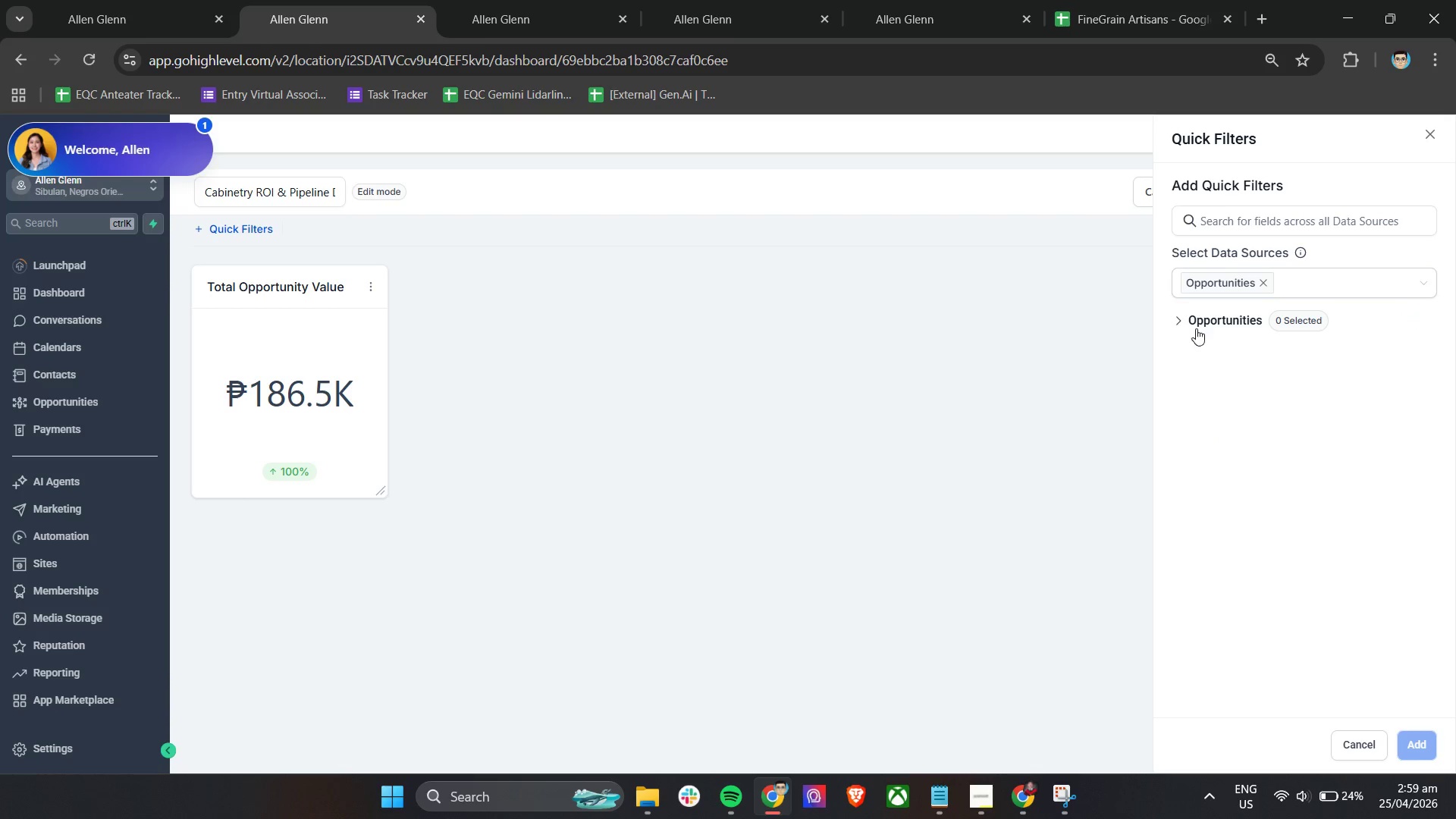 
left_click([1195, 323])
 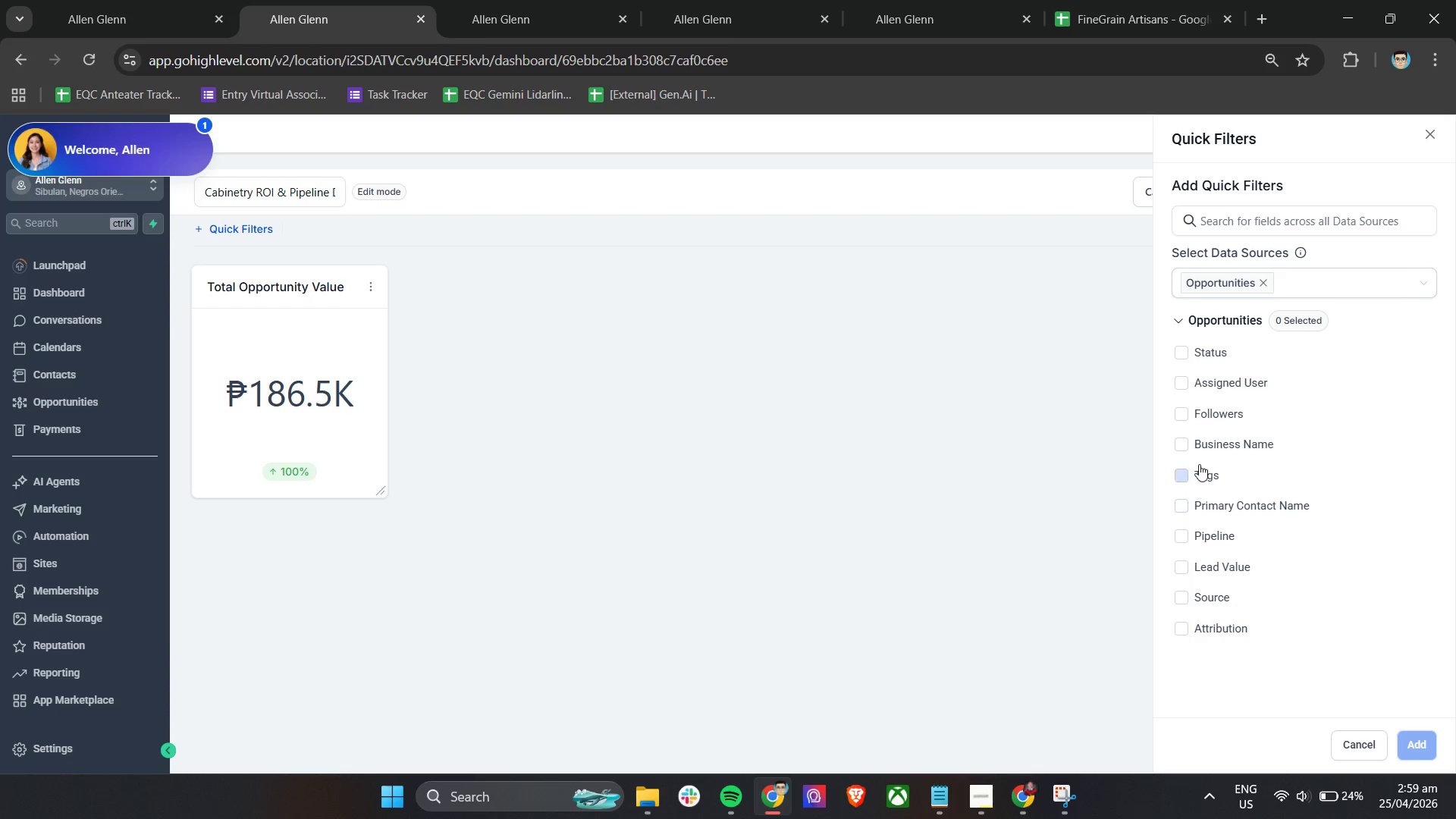 
left_click([1185, 320])
 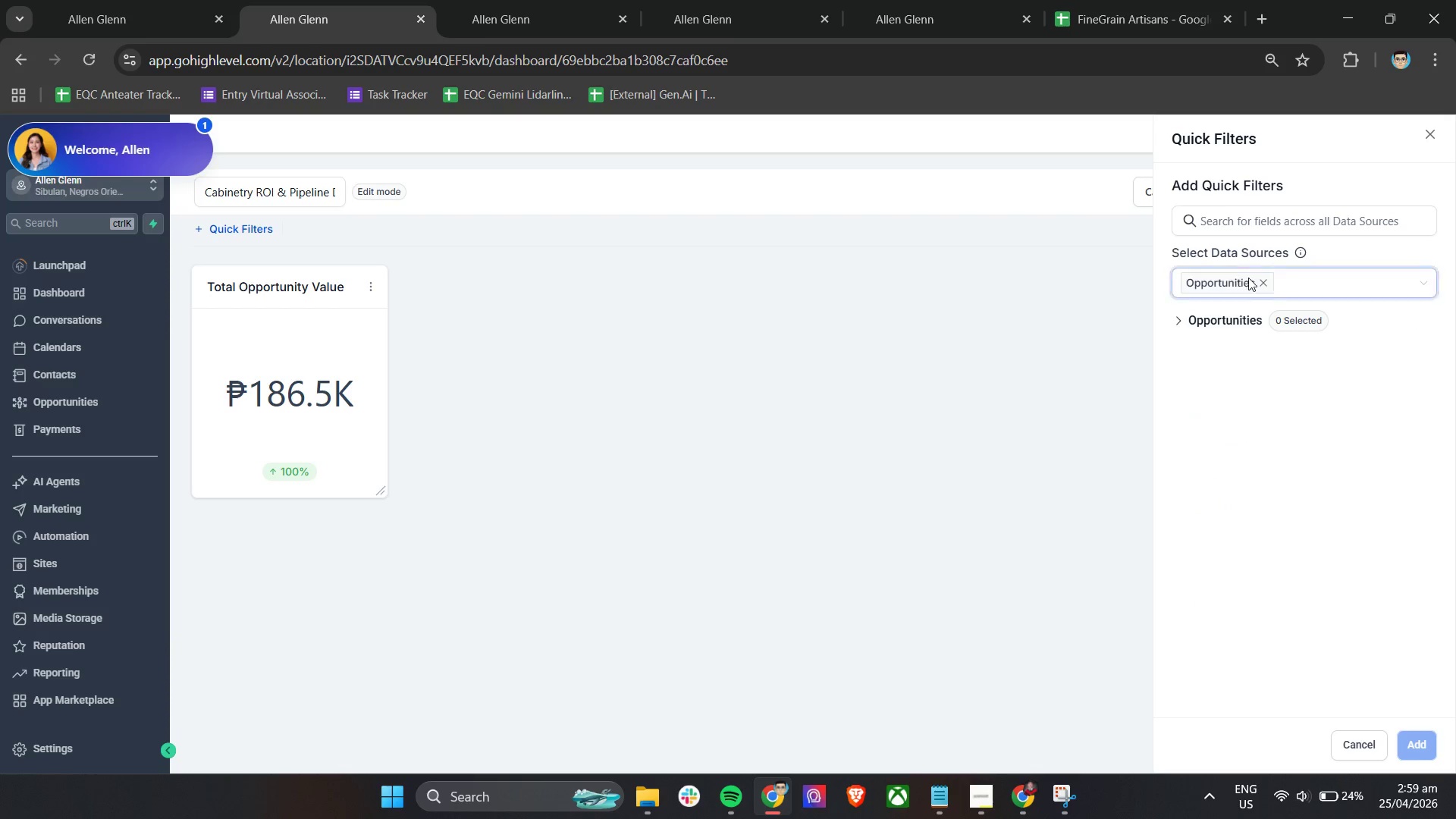 
left_click([1265, 279])
 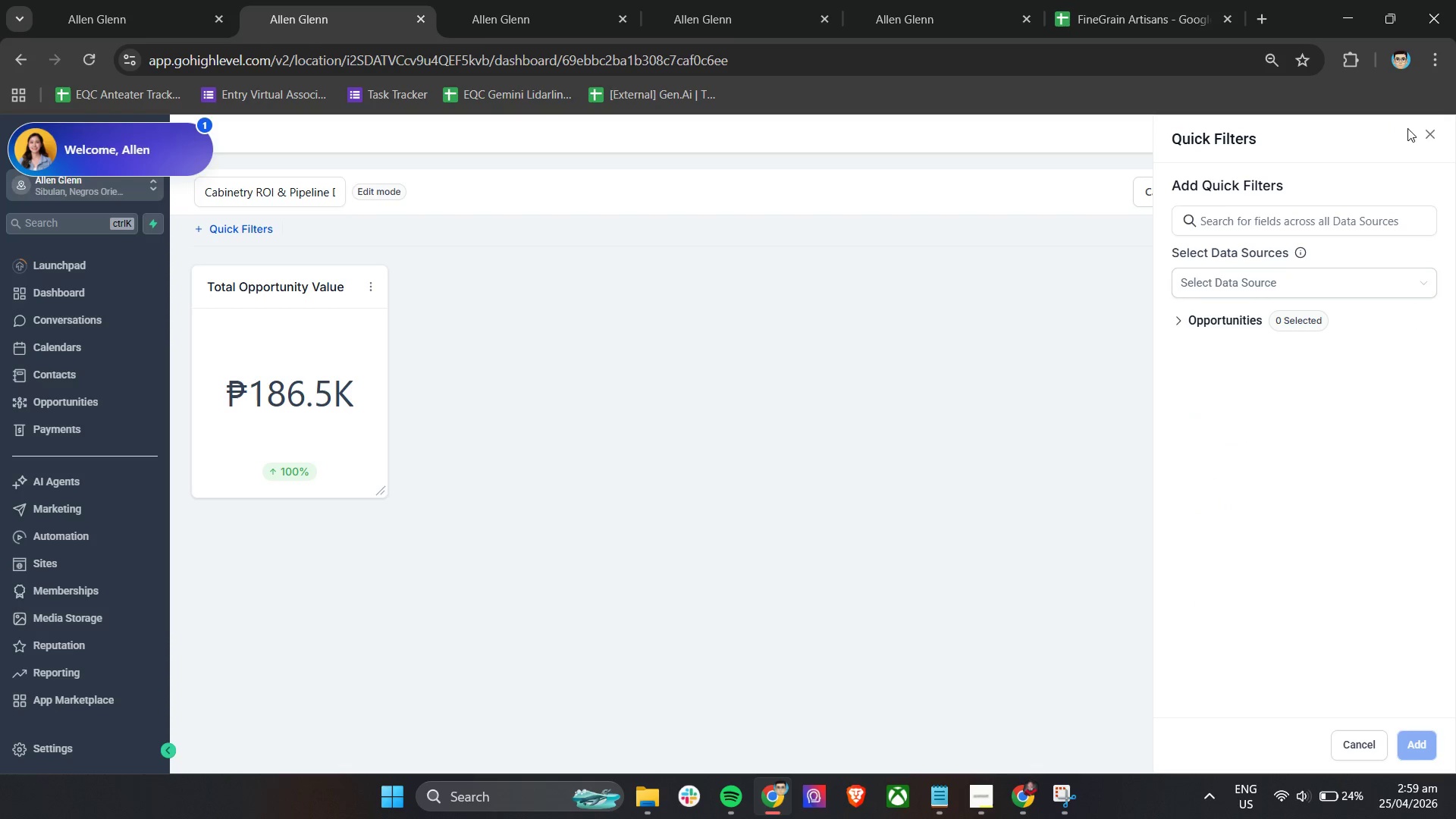 
left_click([1428, 131])
 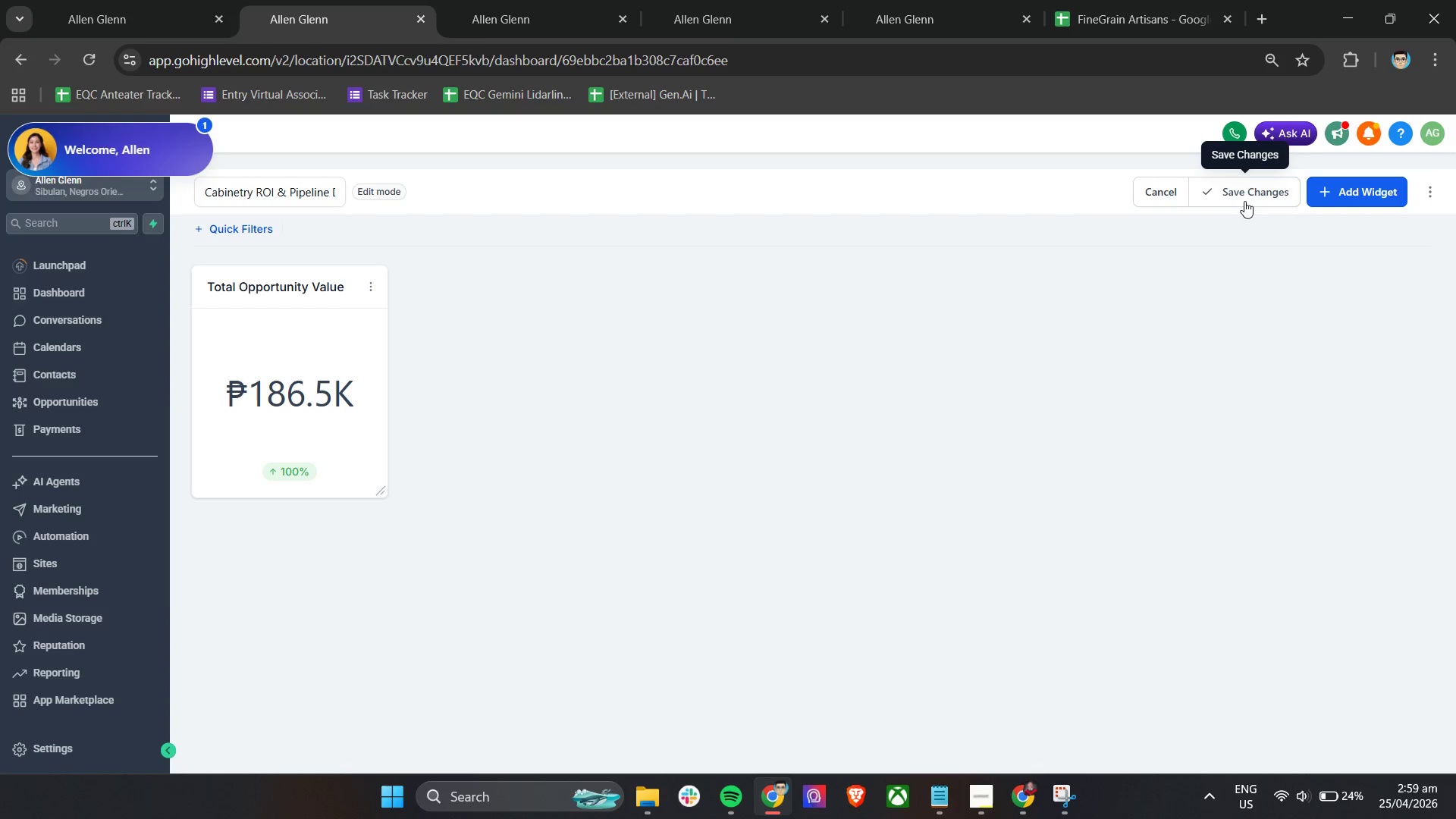 
left_click([1252, 201])
 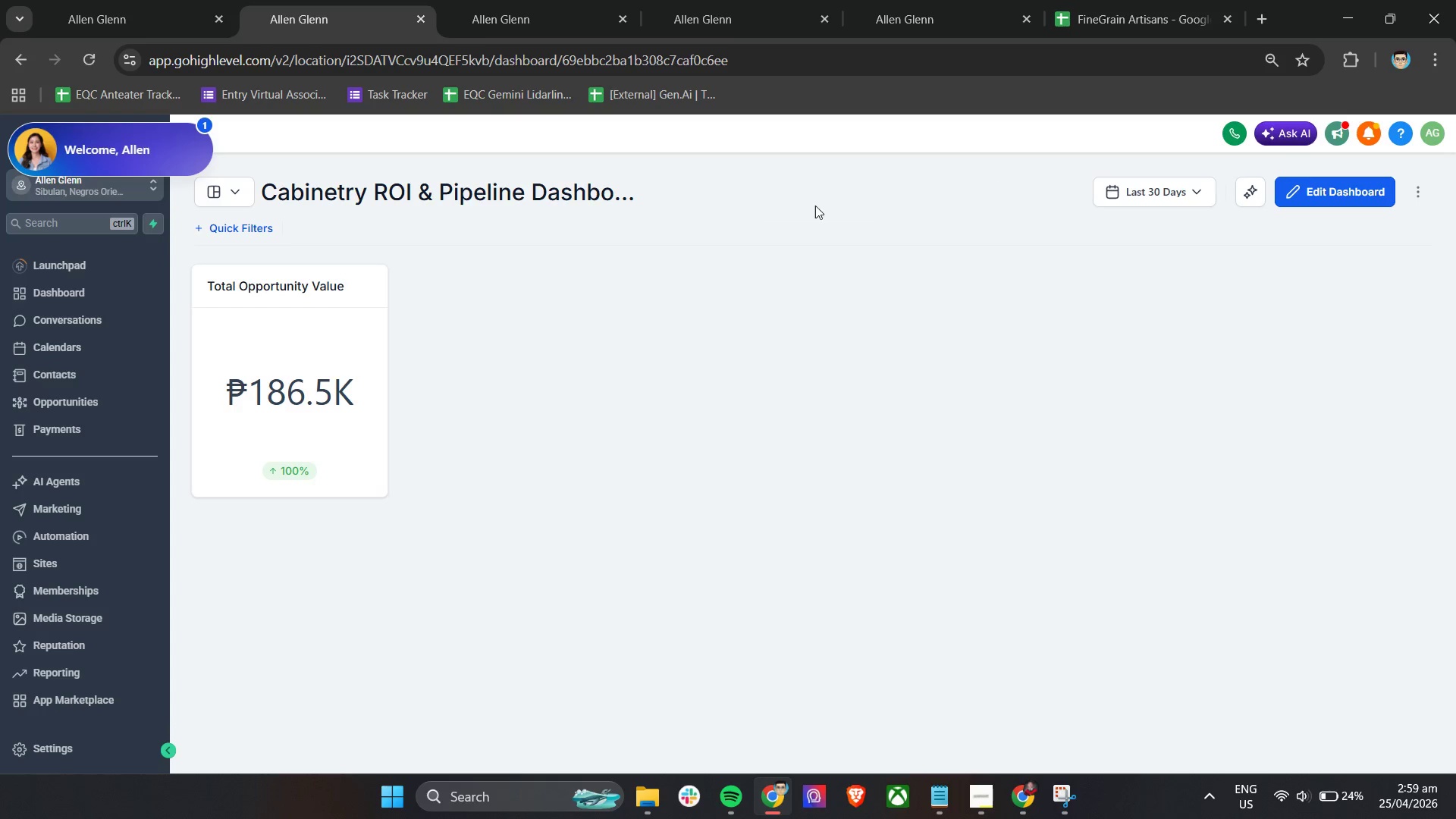 
left_click([1178, 193])
 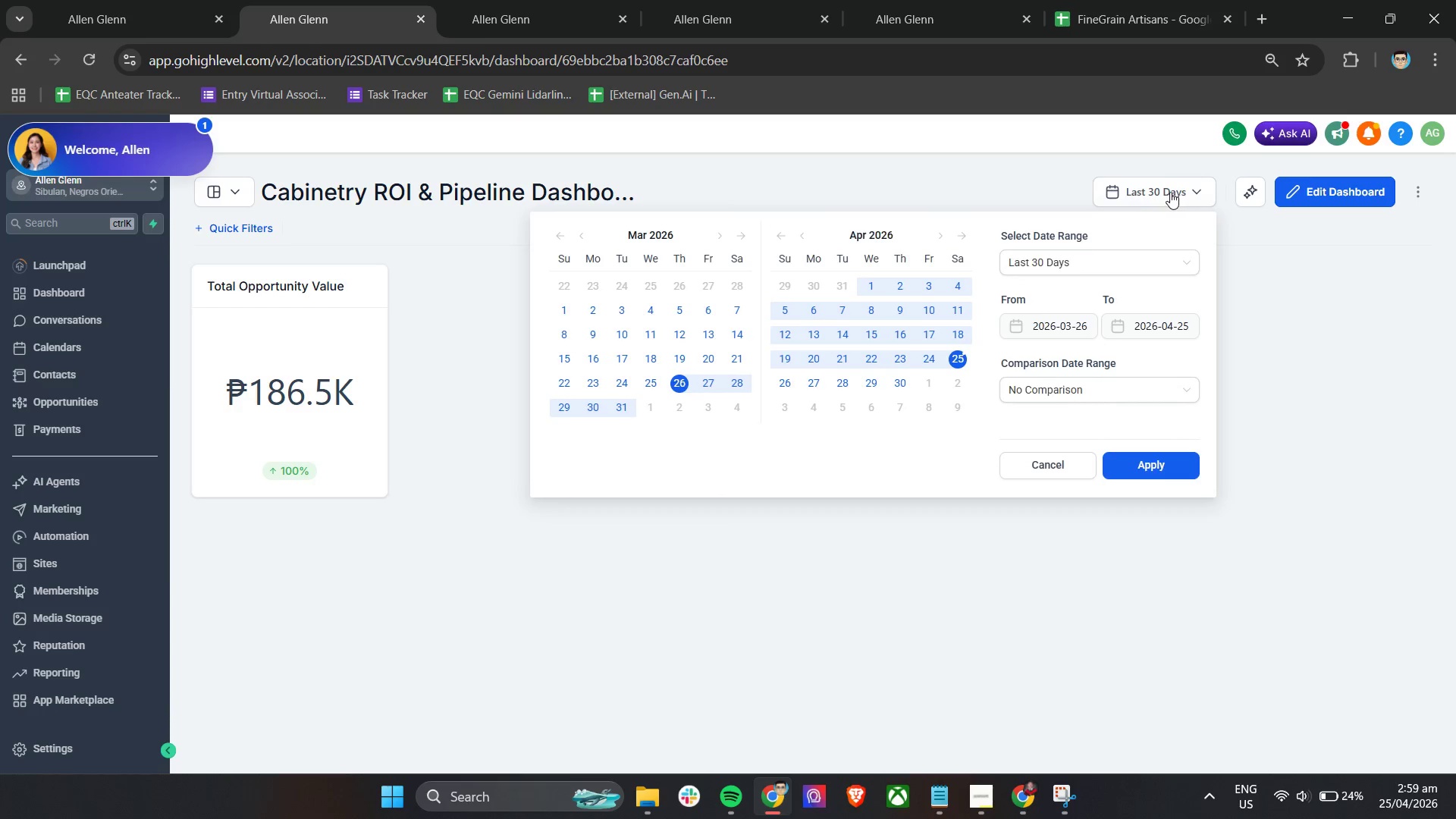 
left_click([924, 189])
 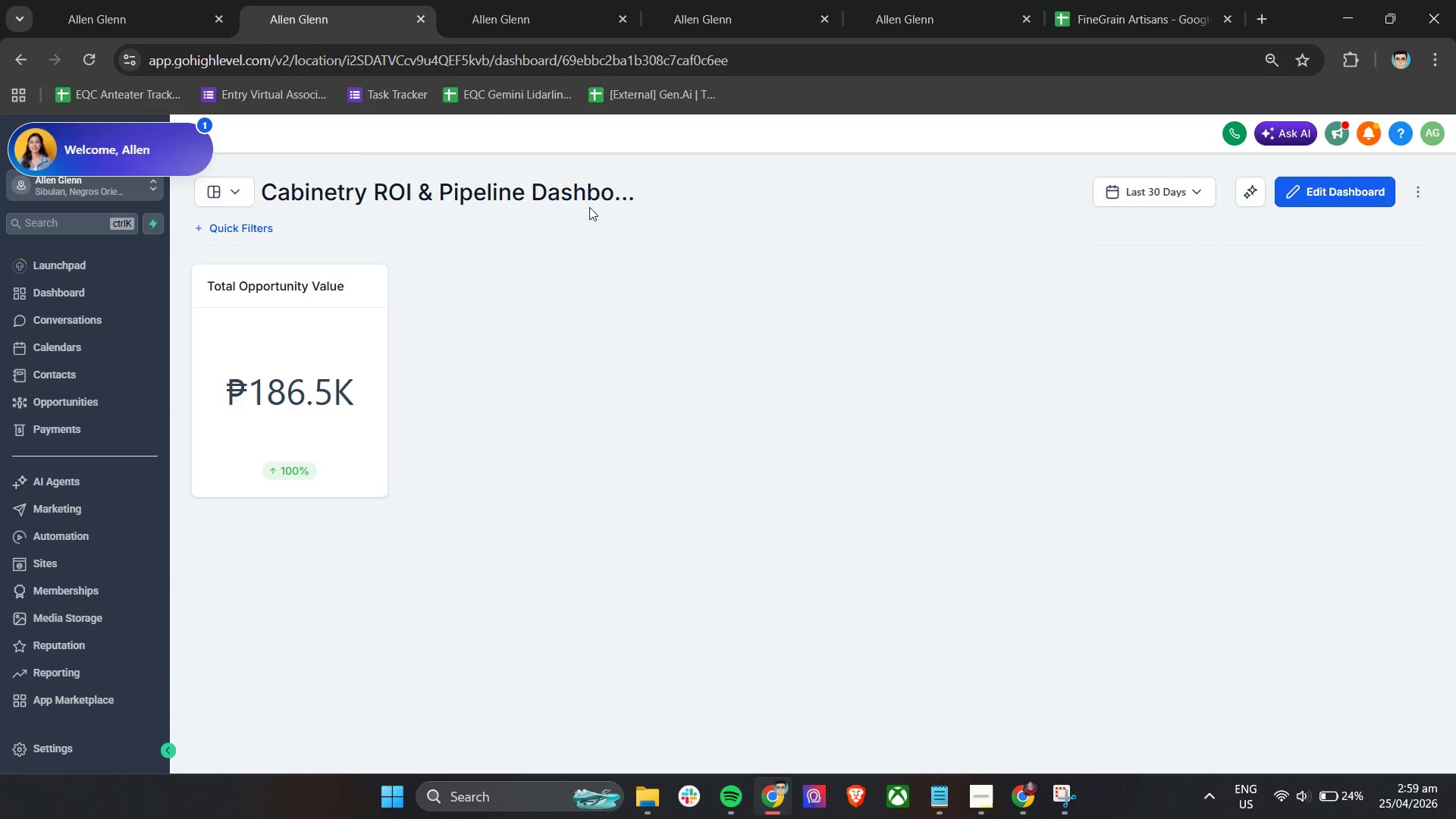 
left_click([599, 198])
 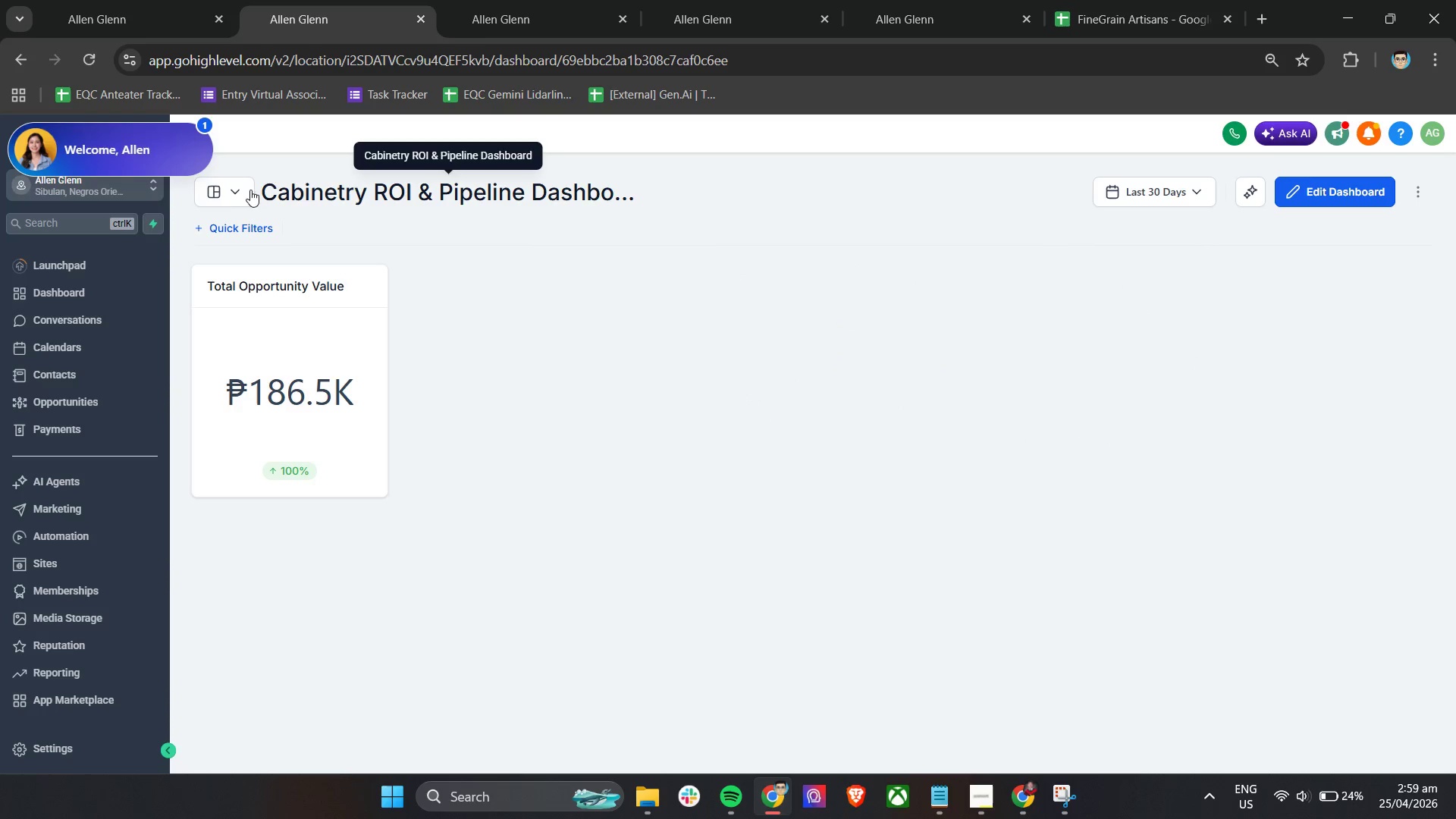 
left_click([230, 190])
 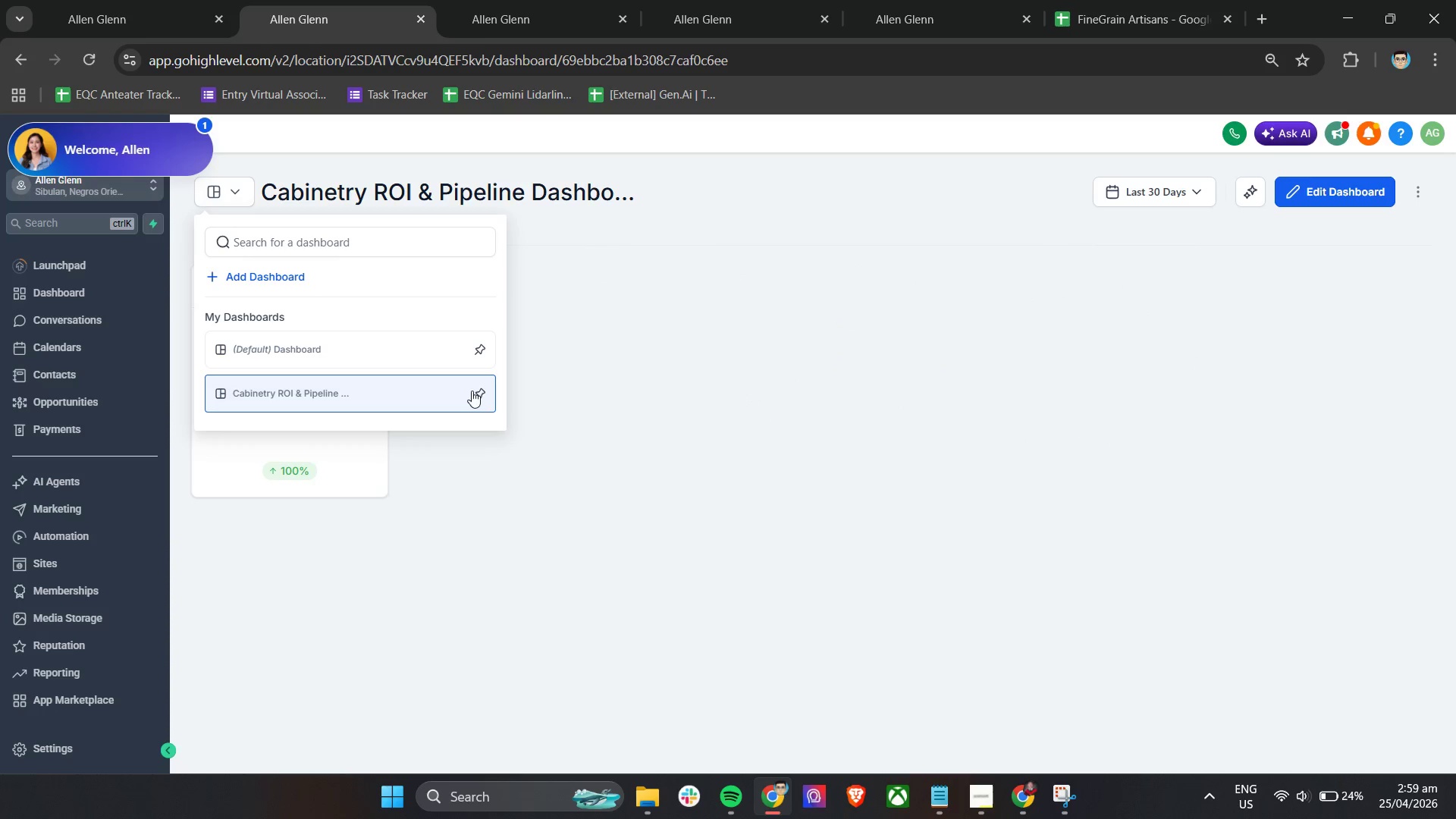 
left_click_drag(start_coordinate=[639, 356], to_coordinate=[643, 356])
 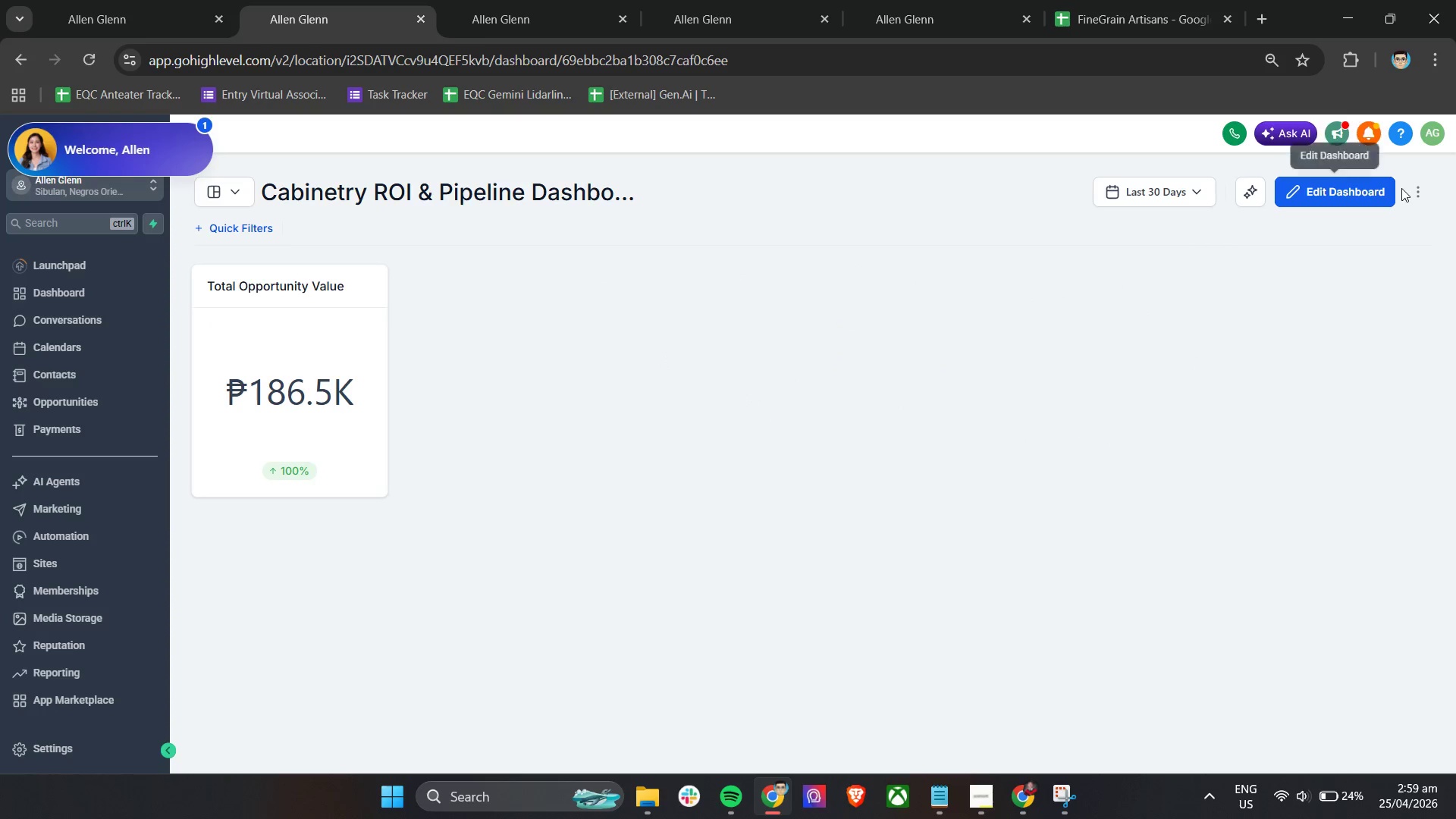 
left_click([1415, 194])
 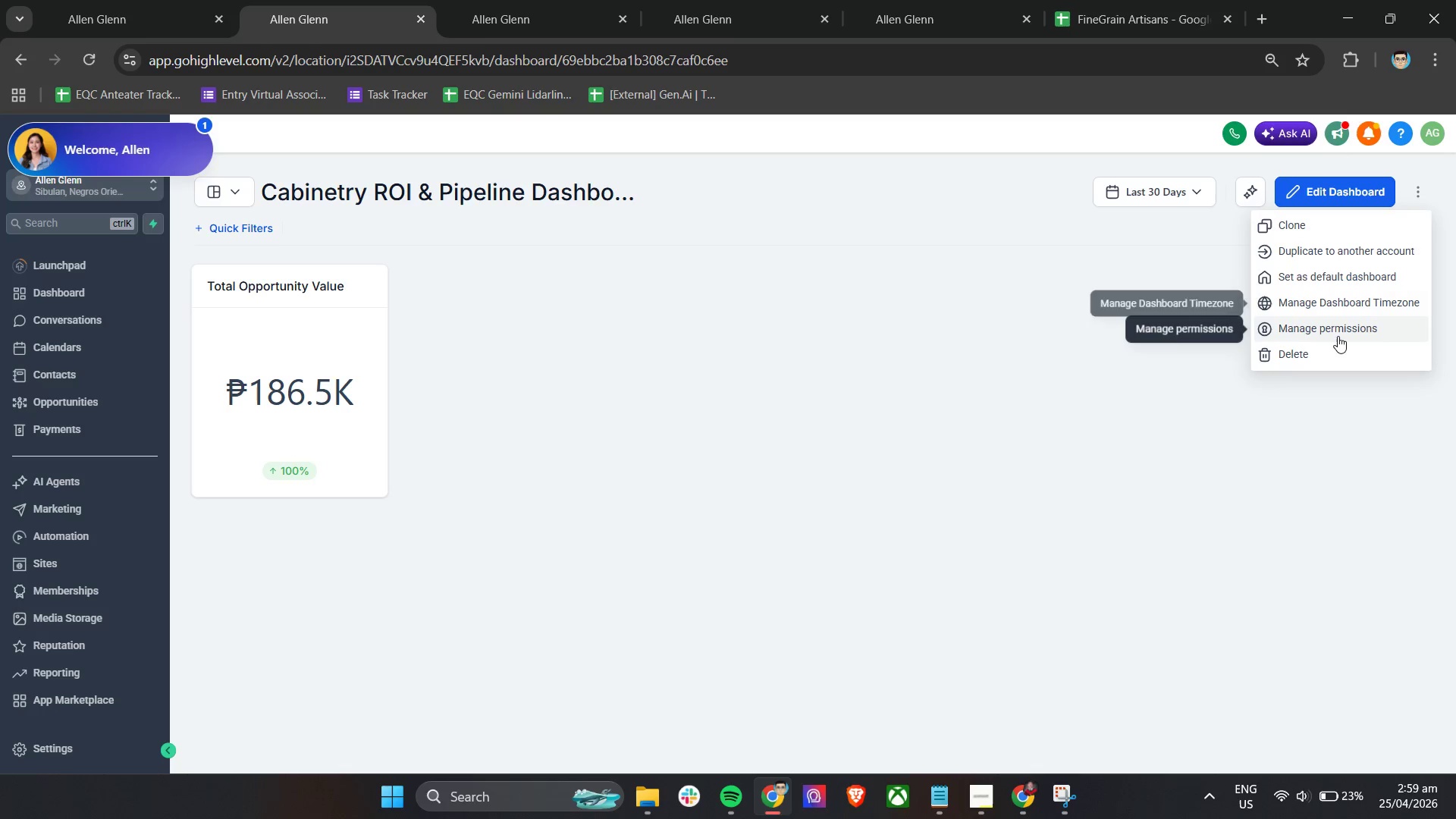 
left_click([982, 320])
 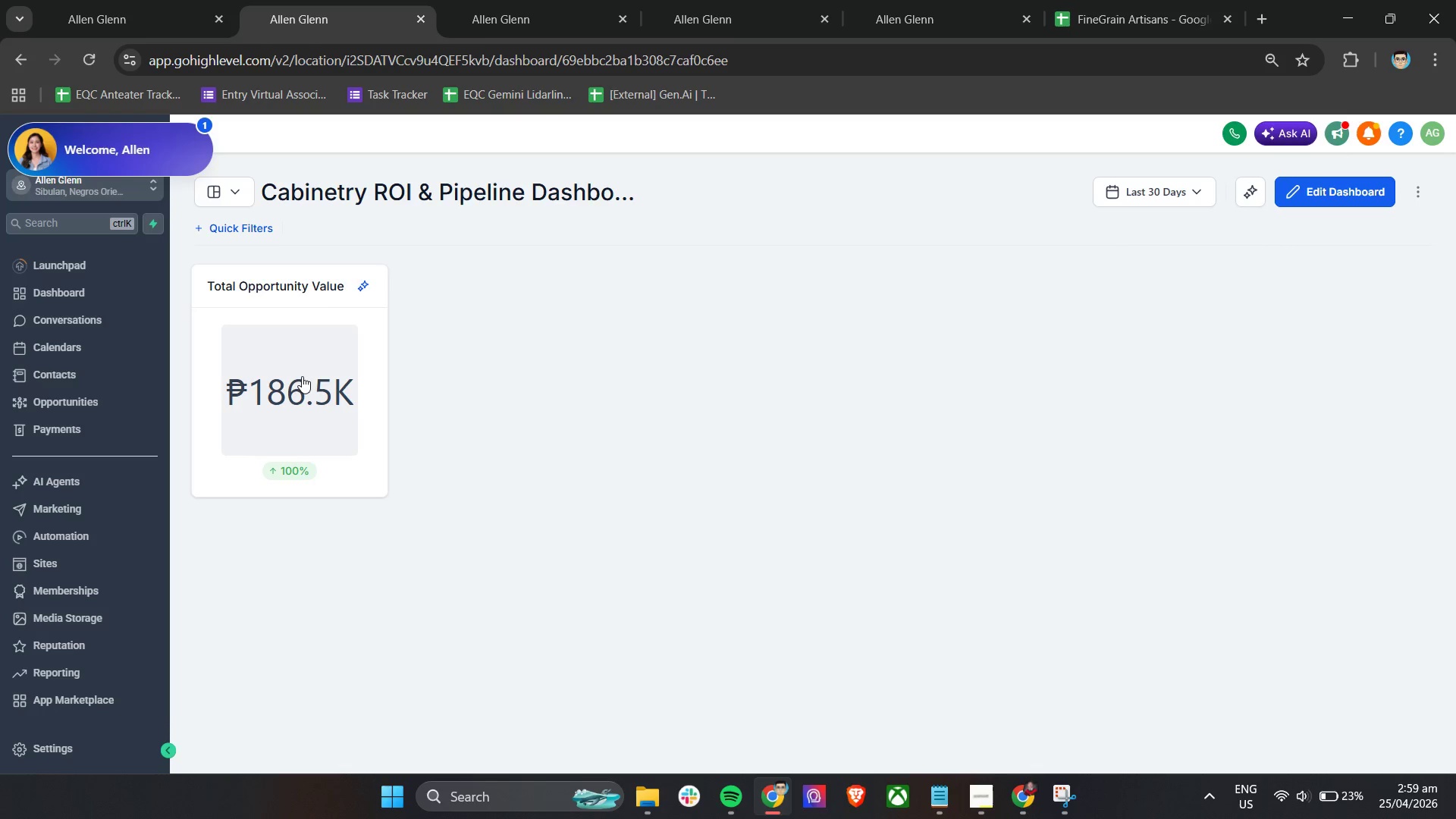 
left_click([302, 375])
 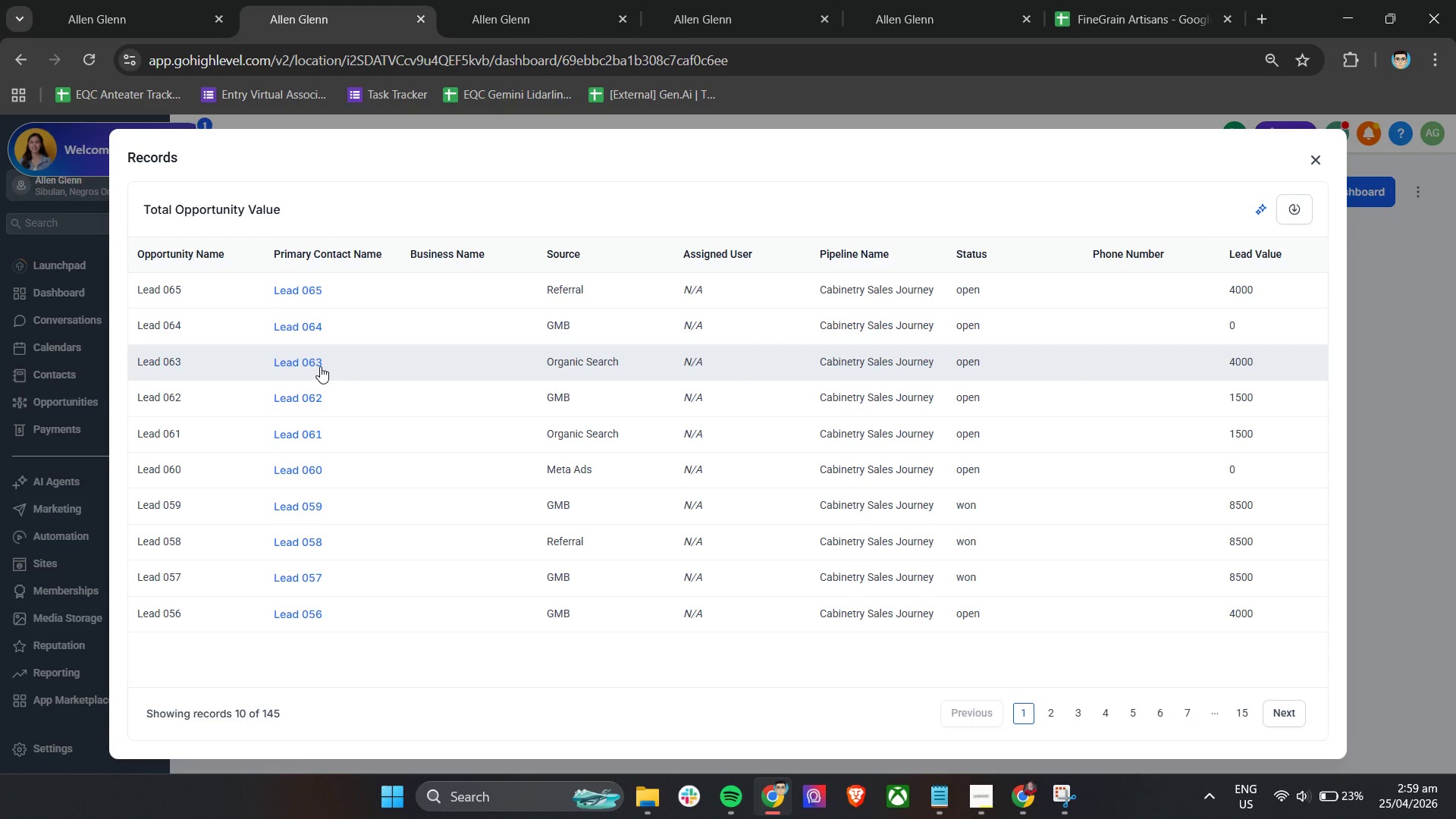 
scroll: coordinate [887, 598], scroll_direction: down, amount: 3.0
 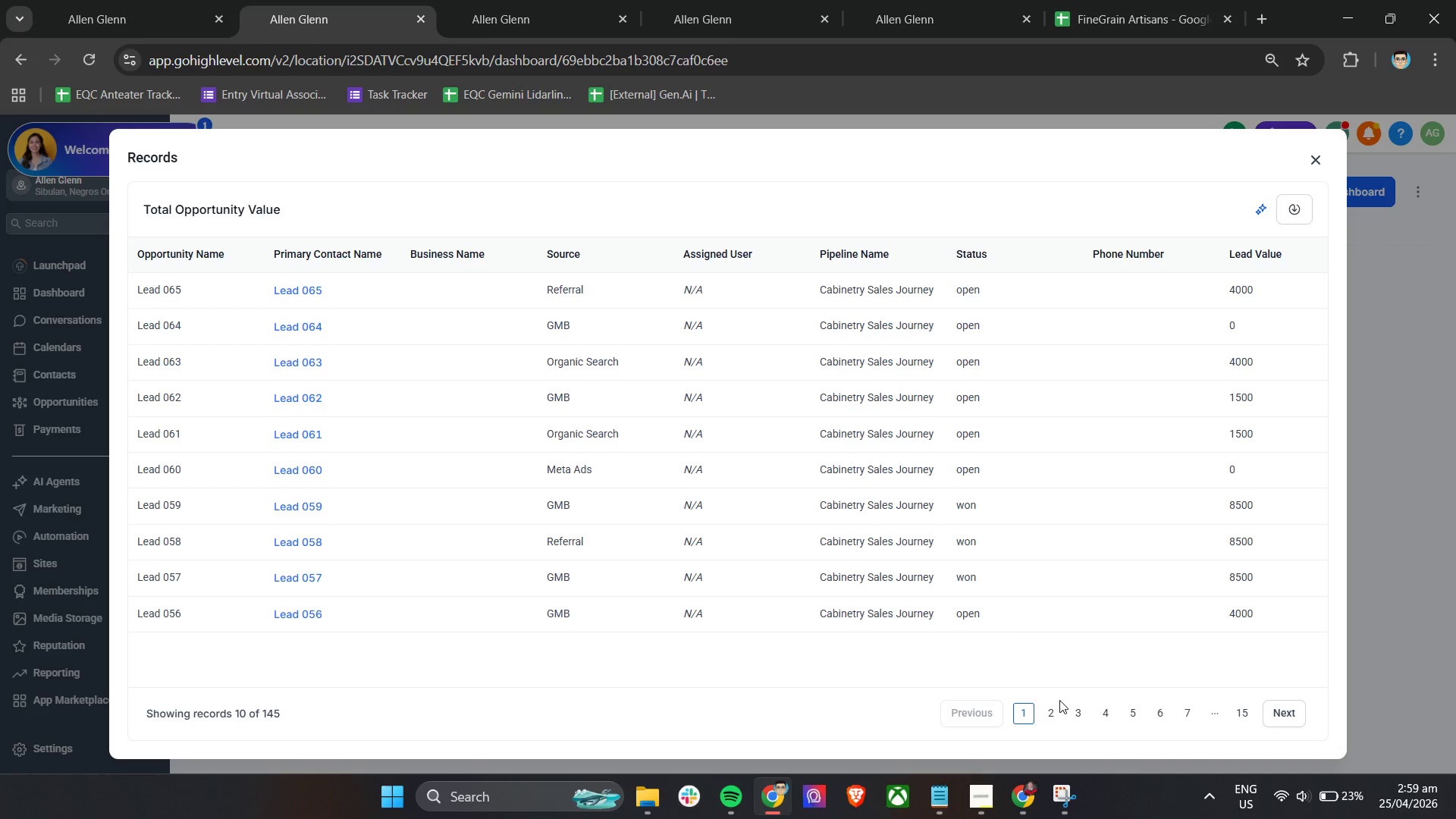 
left_click([1050, 713])
 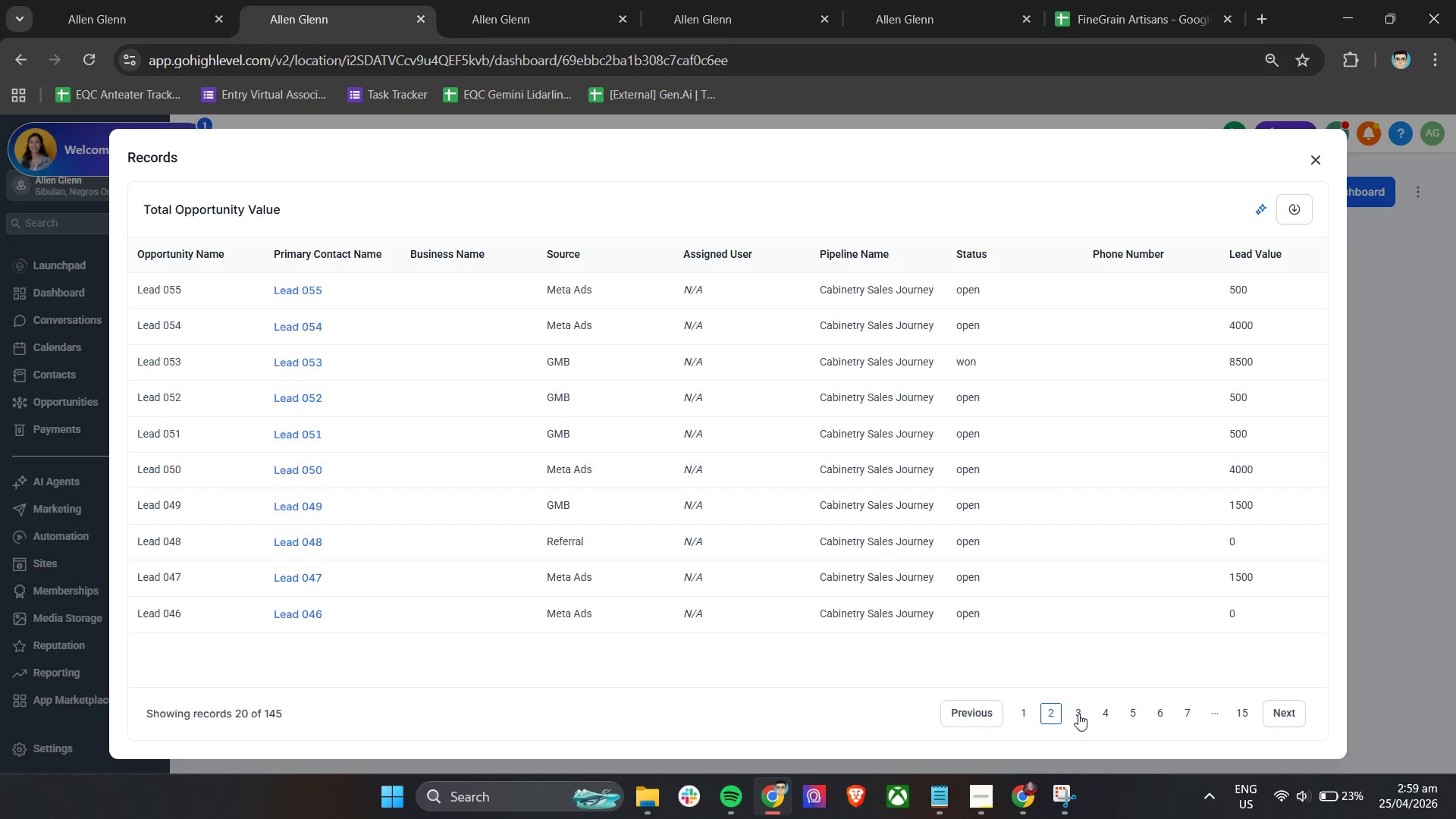 
left_click([1078, 714])
 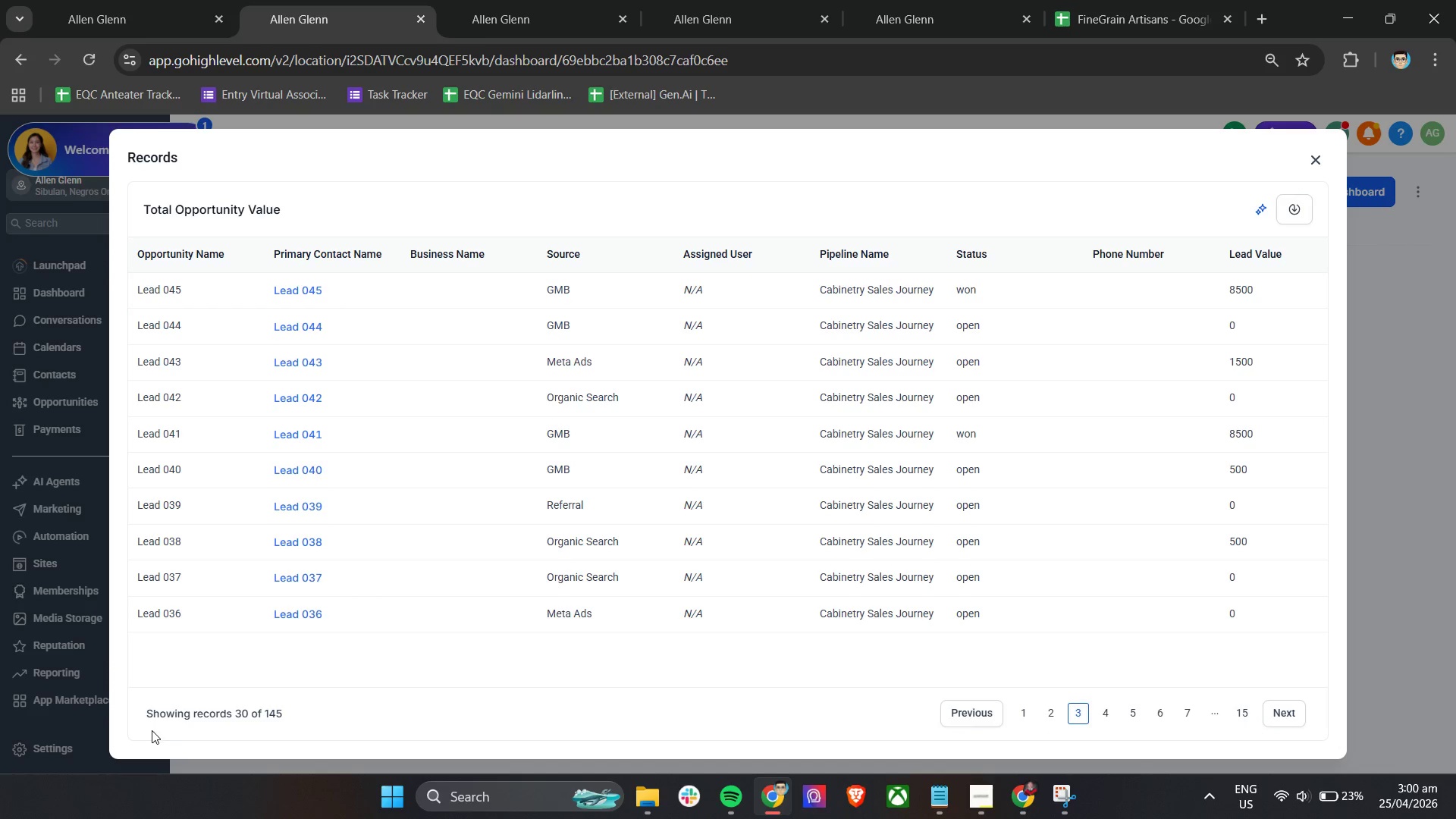 
wait(7.56)
 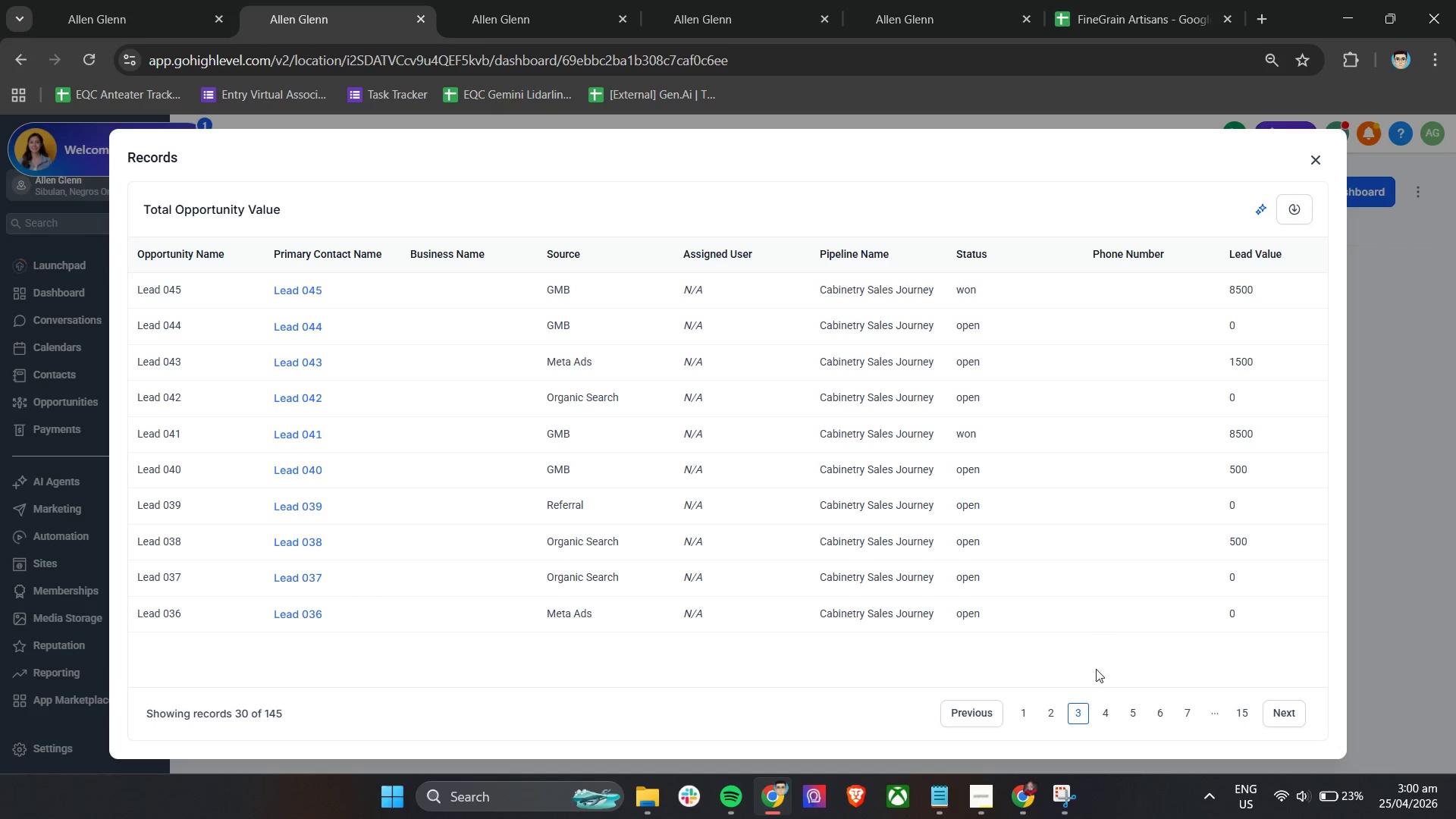 
left_click([1315, 155])
 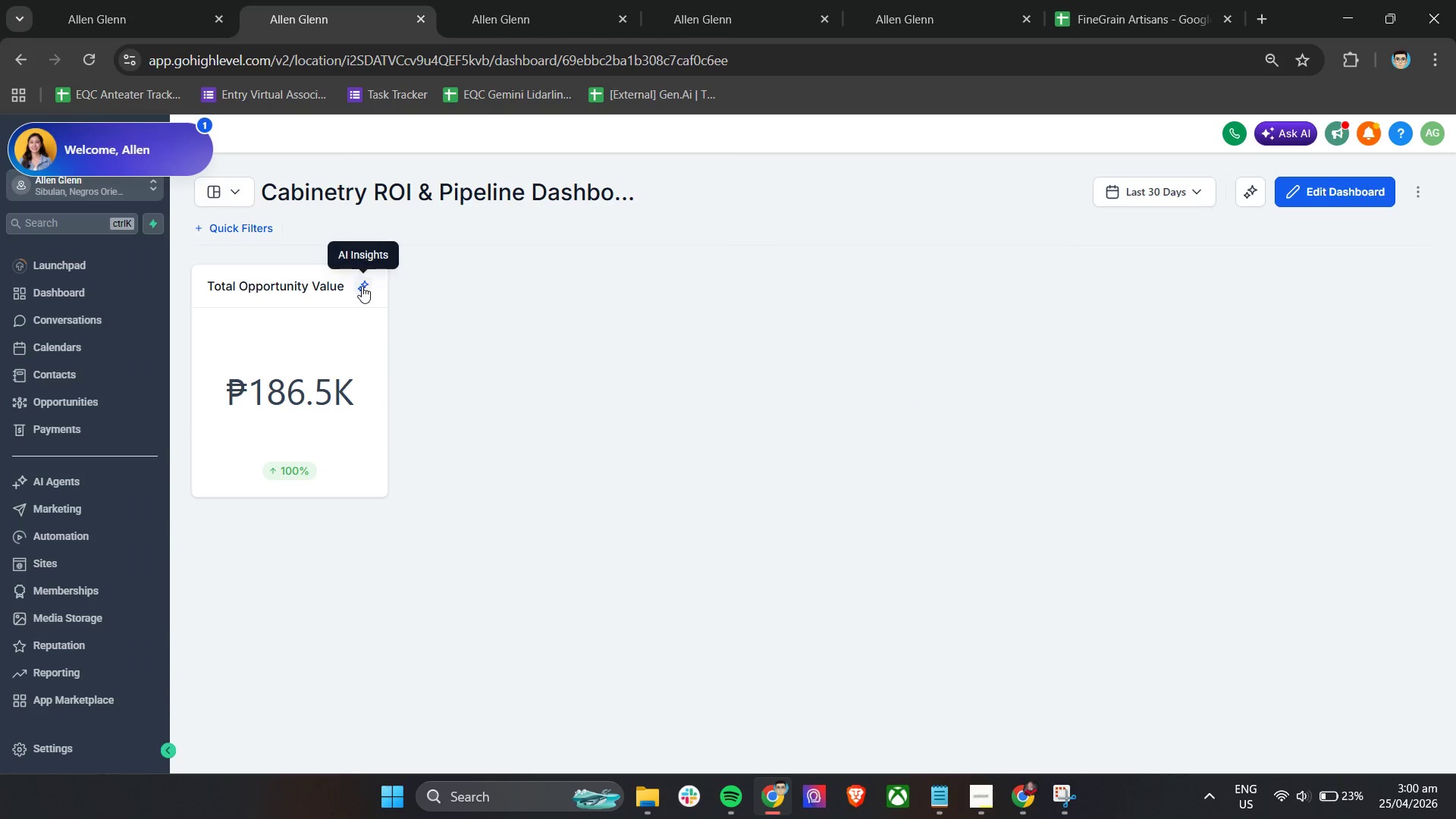 
left_click([317, 287])
 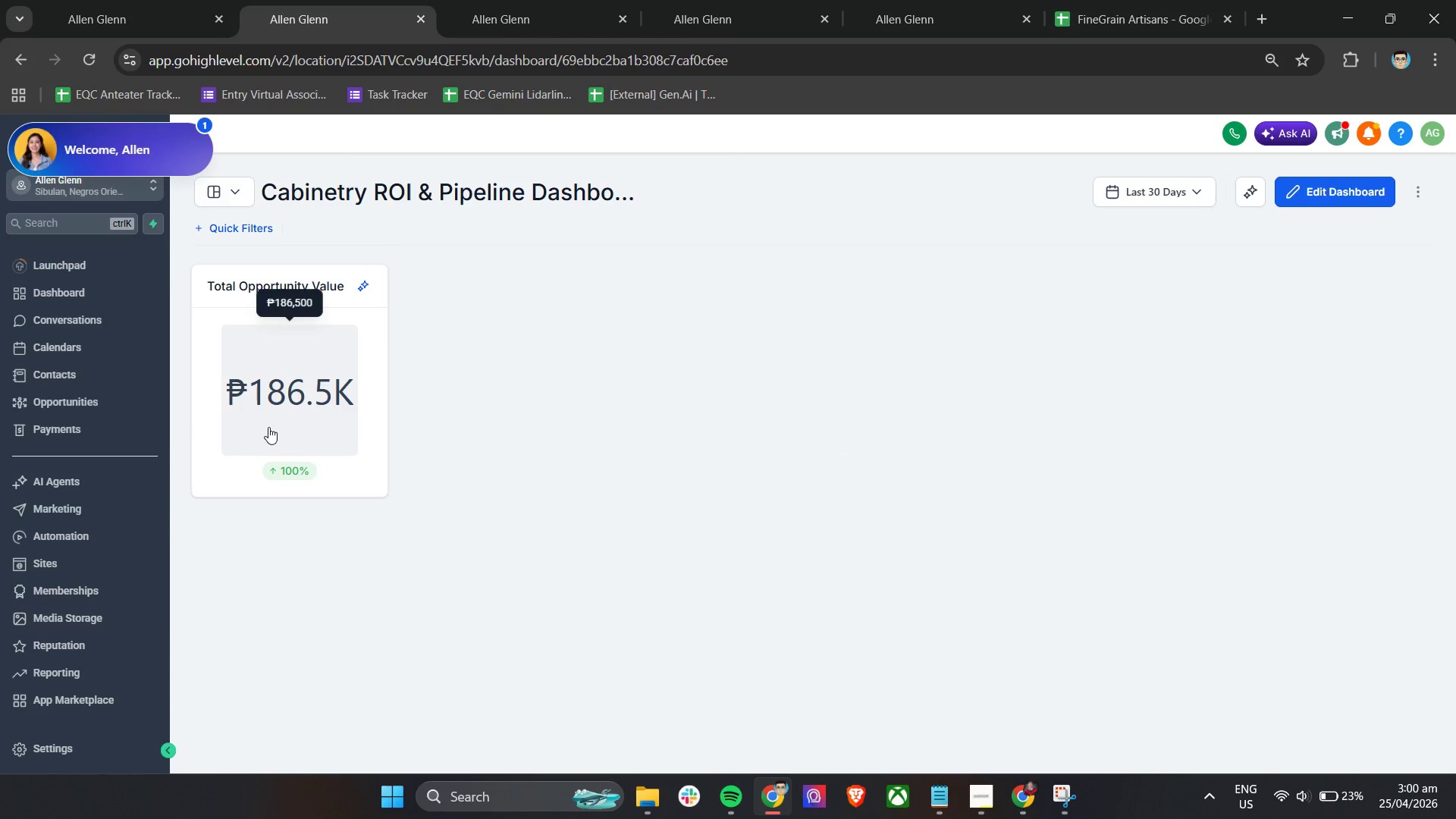 
left_click([268, 427])
 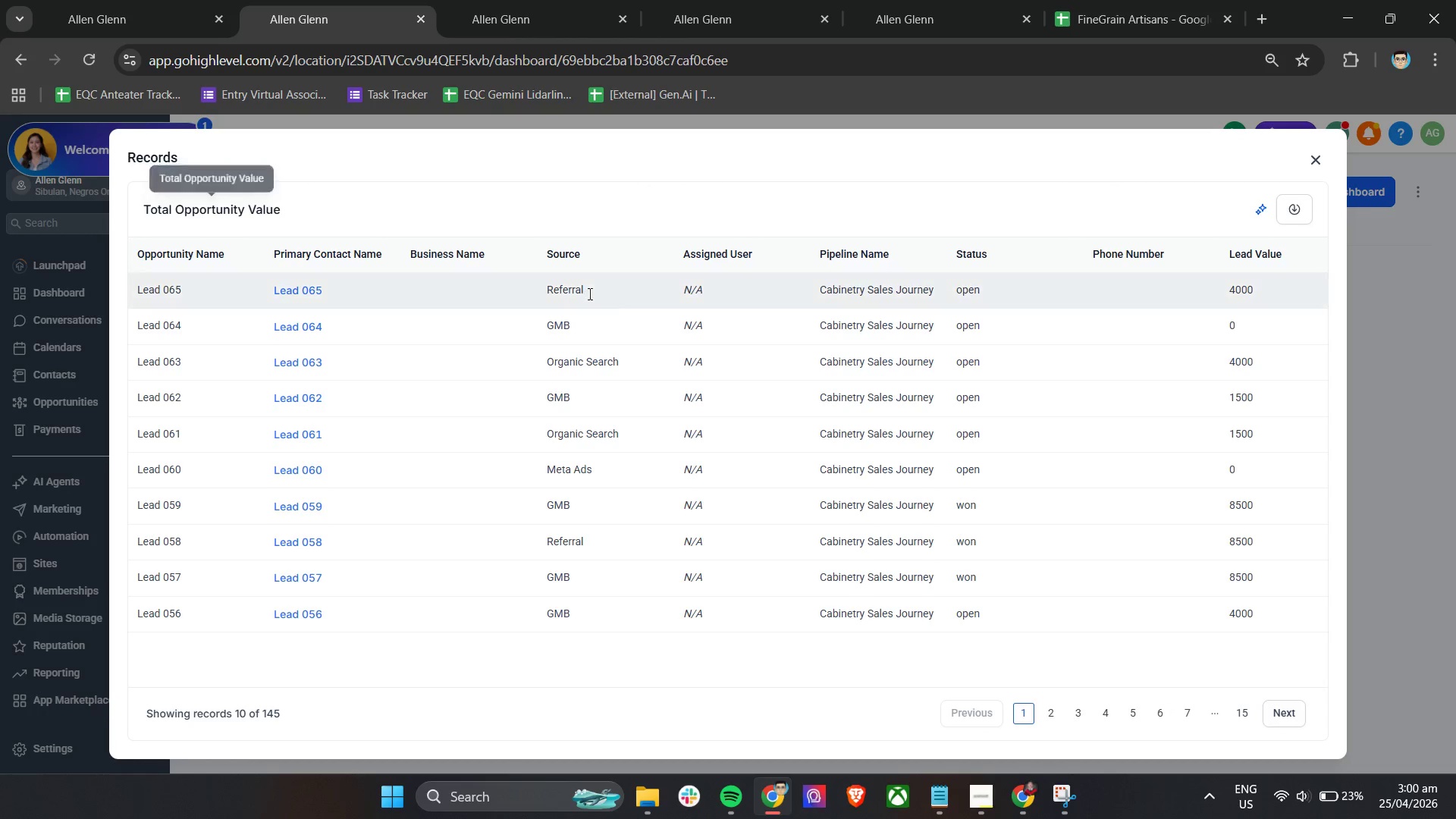 
left_click([862, 264])
 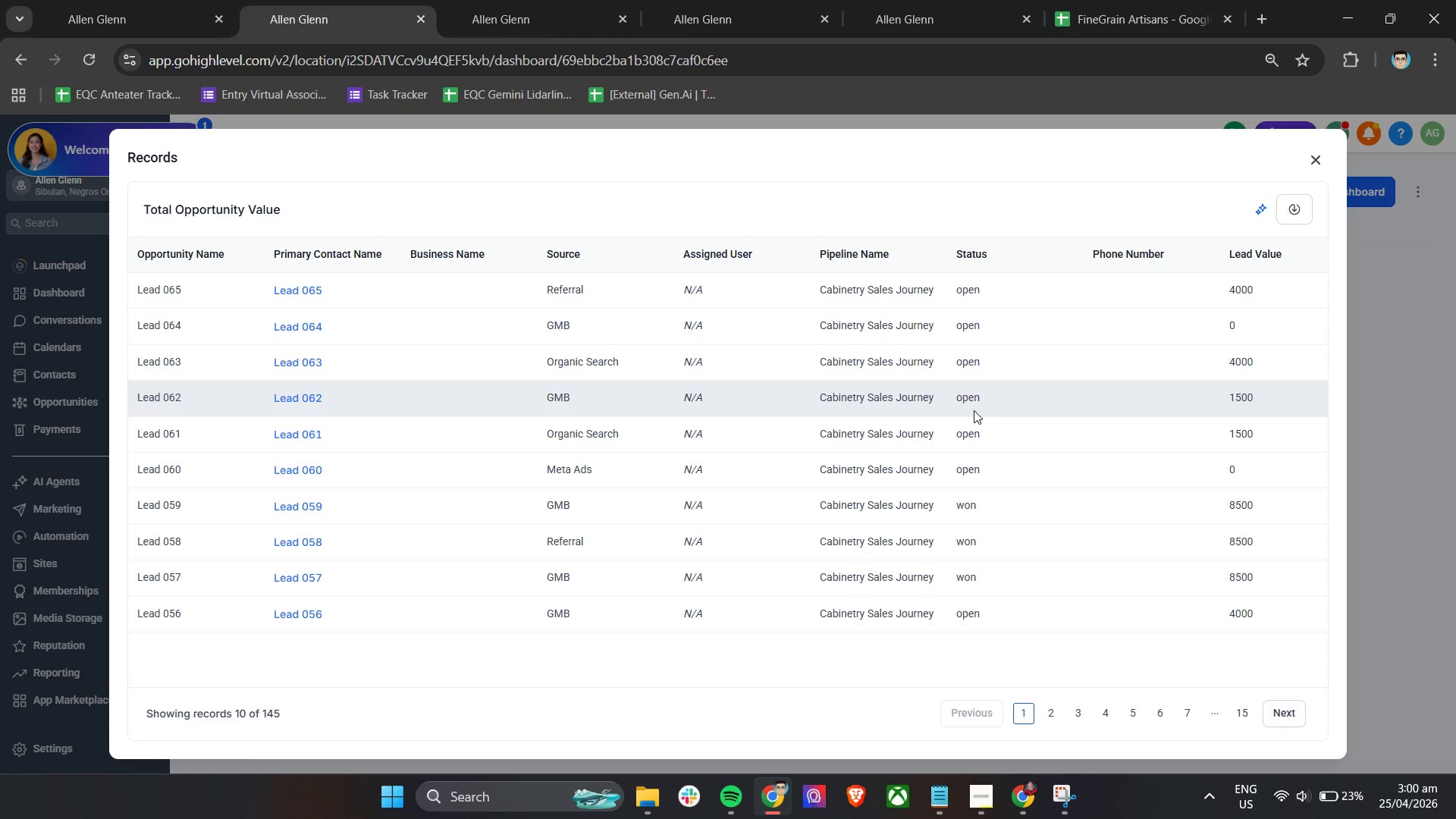 
scroll: coordinate [863, 314], scroll_direction: up, amount: 3.0
 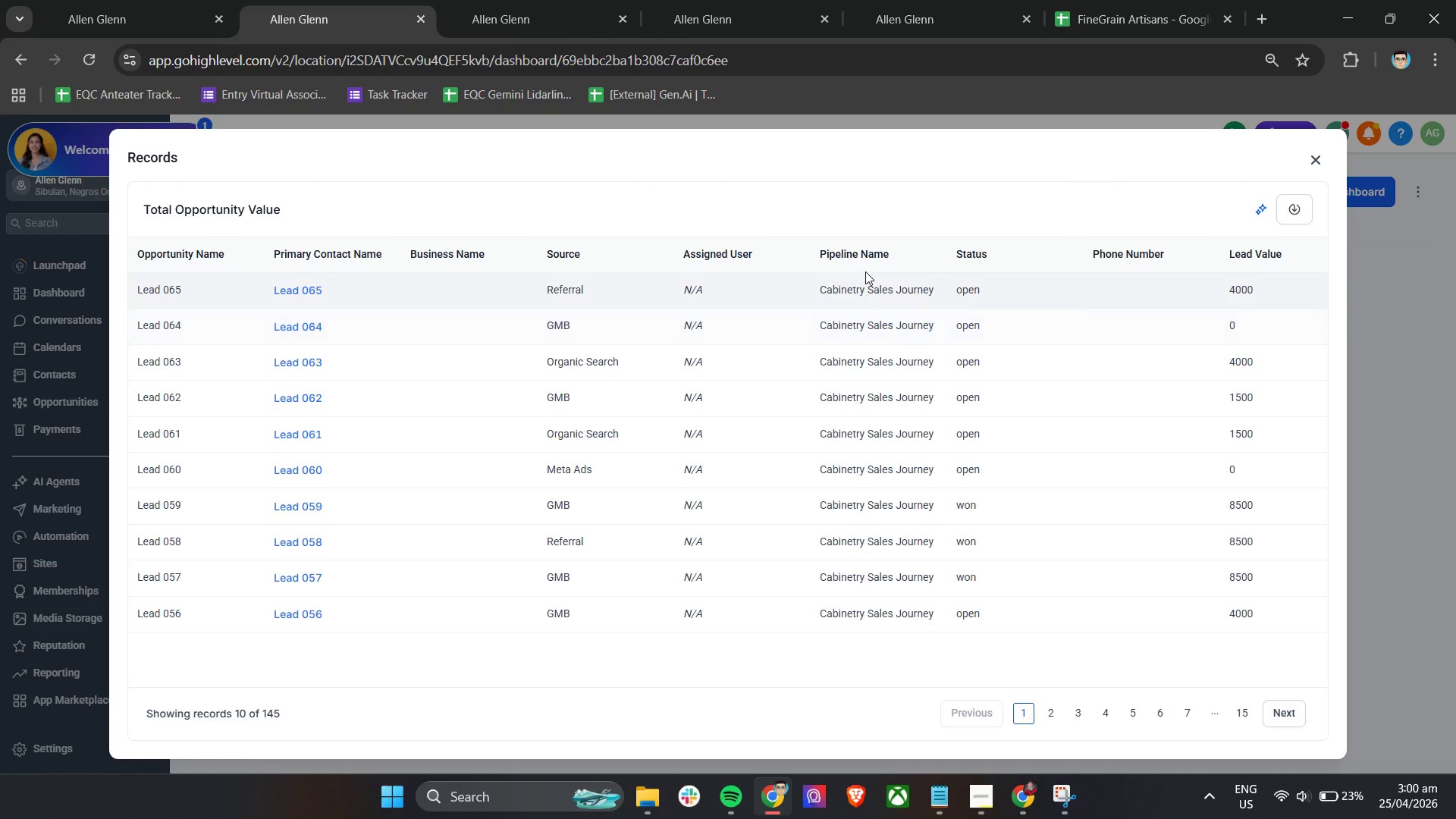 
scroll: coordinate [781, 590], scroll_direction: down, amount: 5.0
 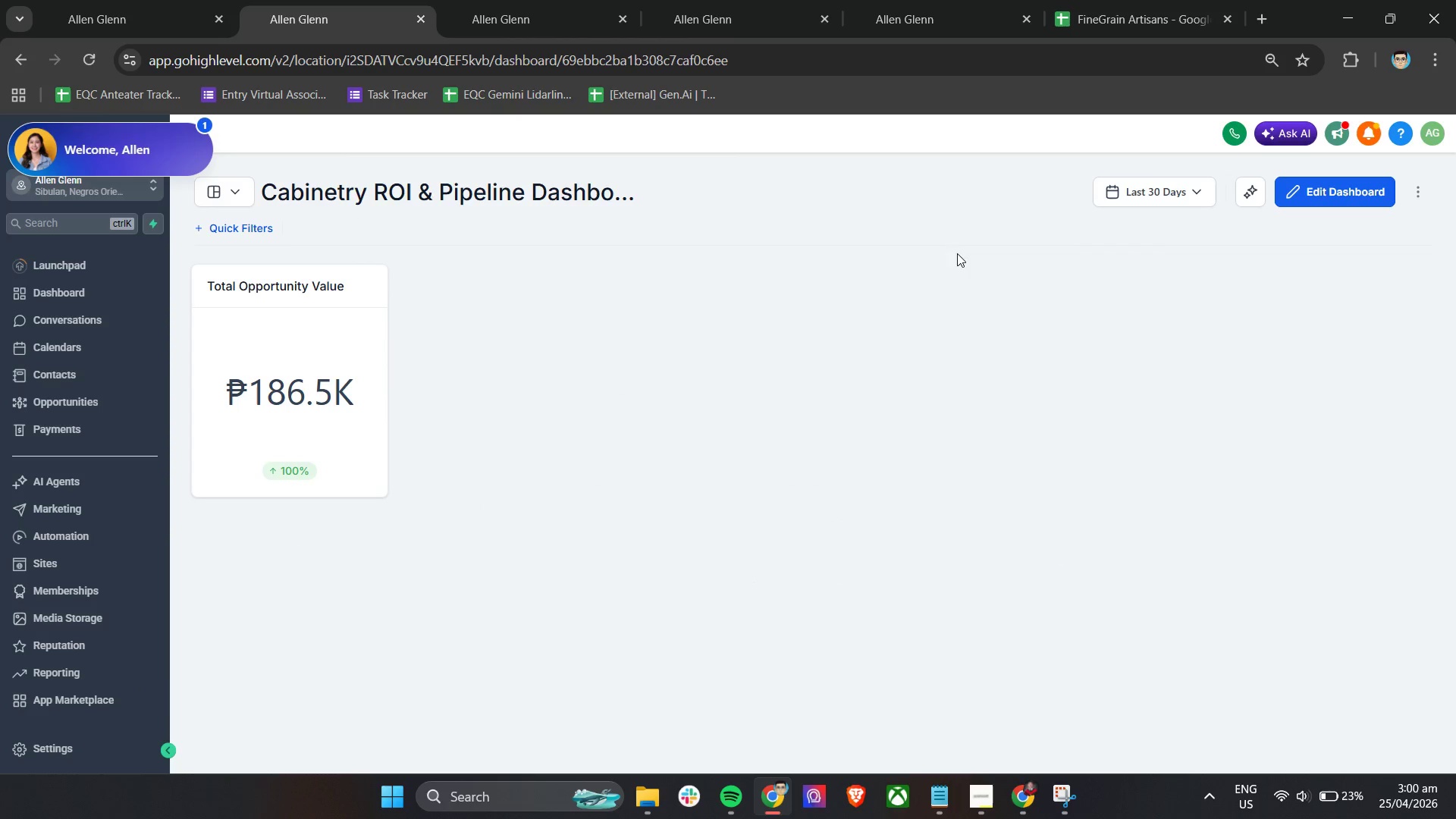 
left_click([1358, 191])
 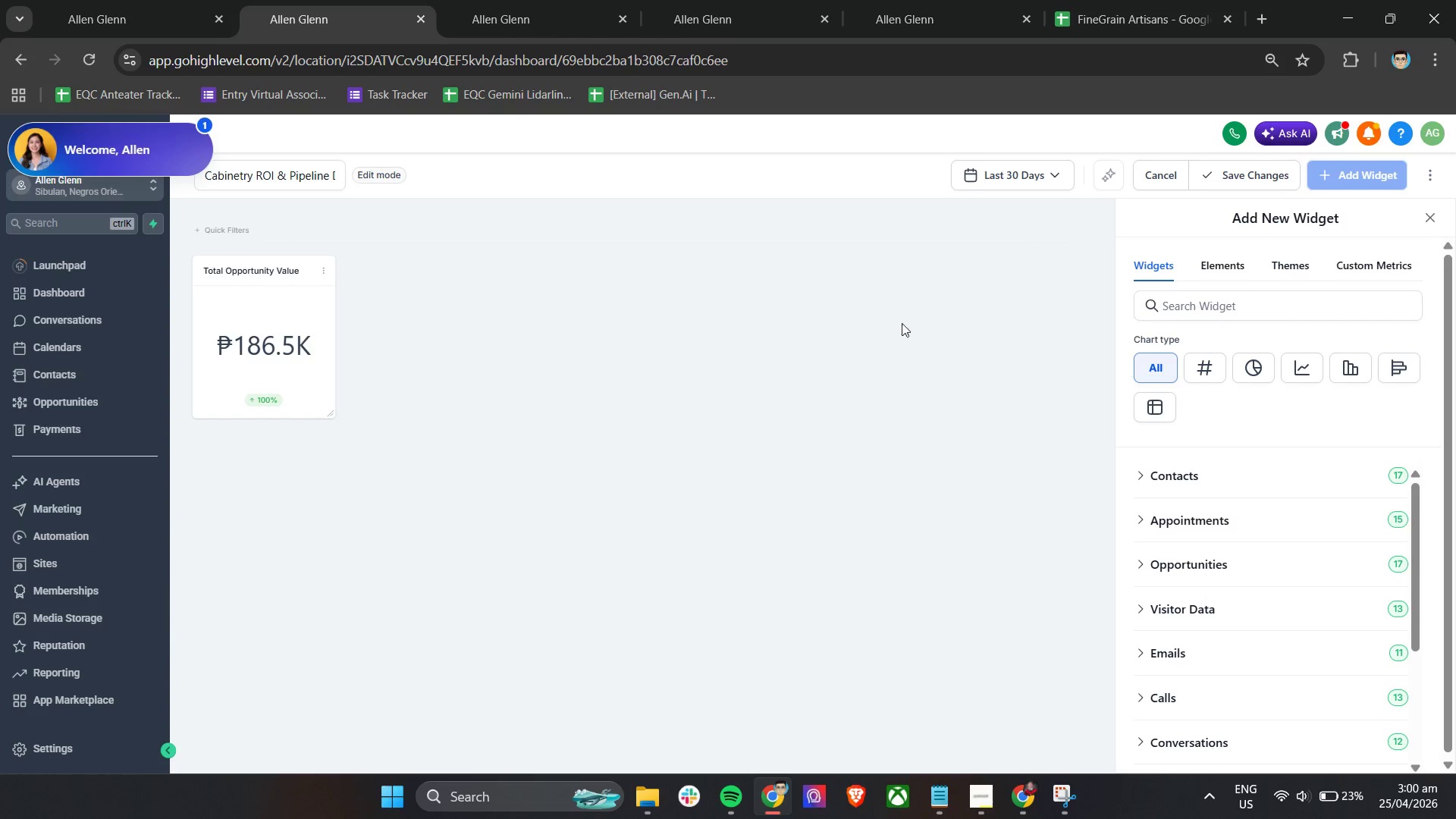 
left_click([307, 177])
 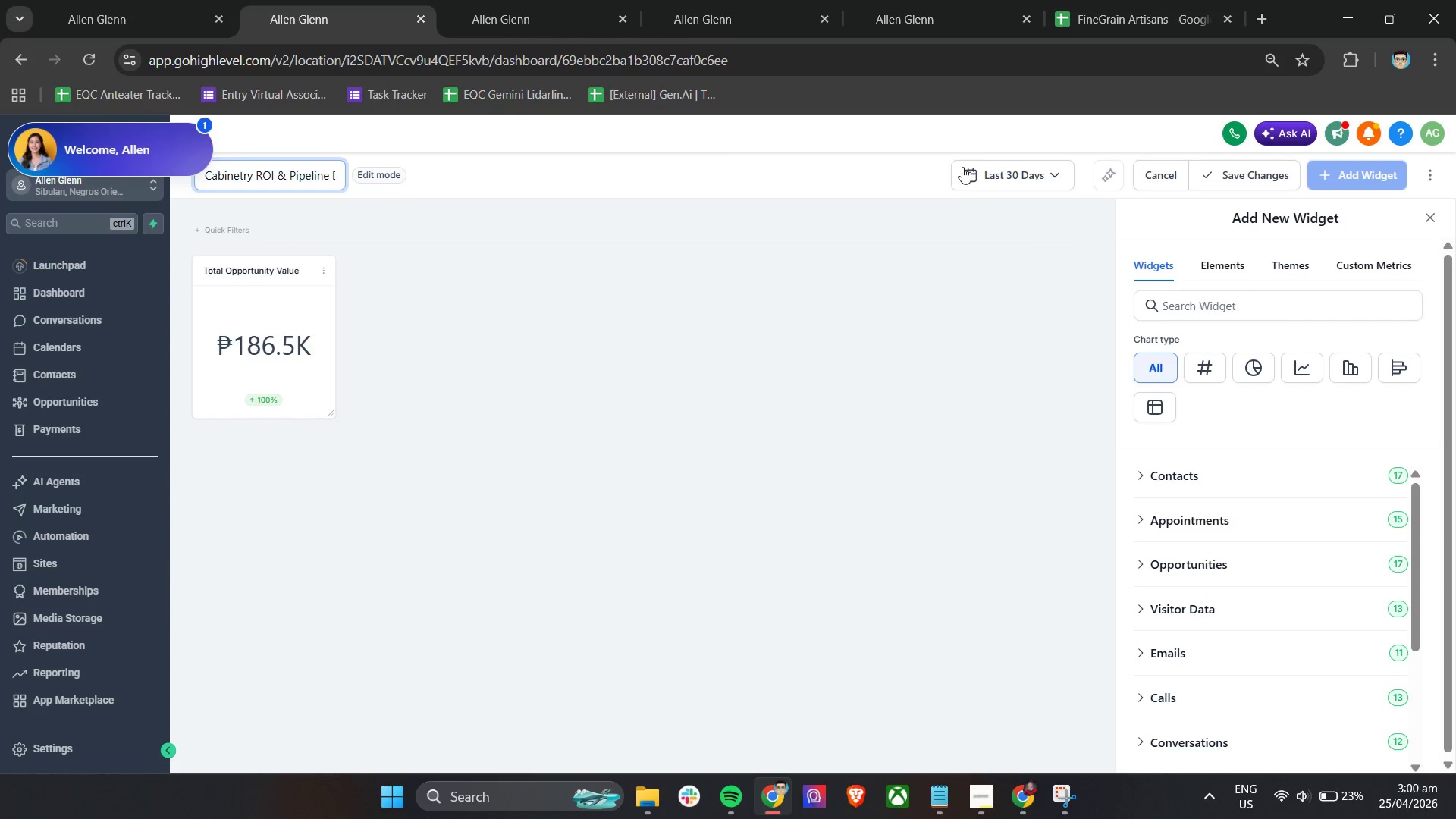 
left_click([1007, 174])
 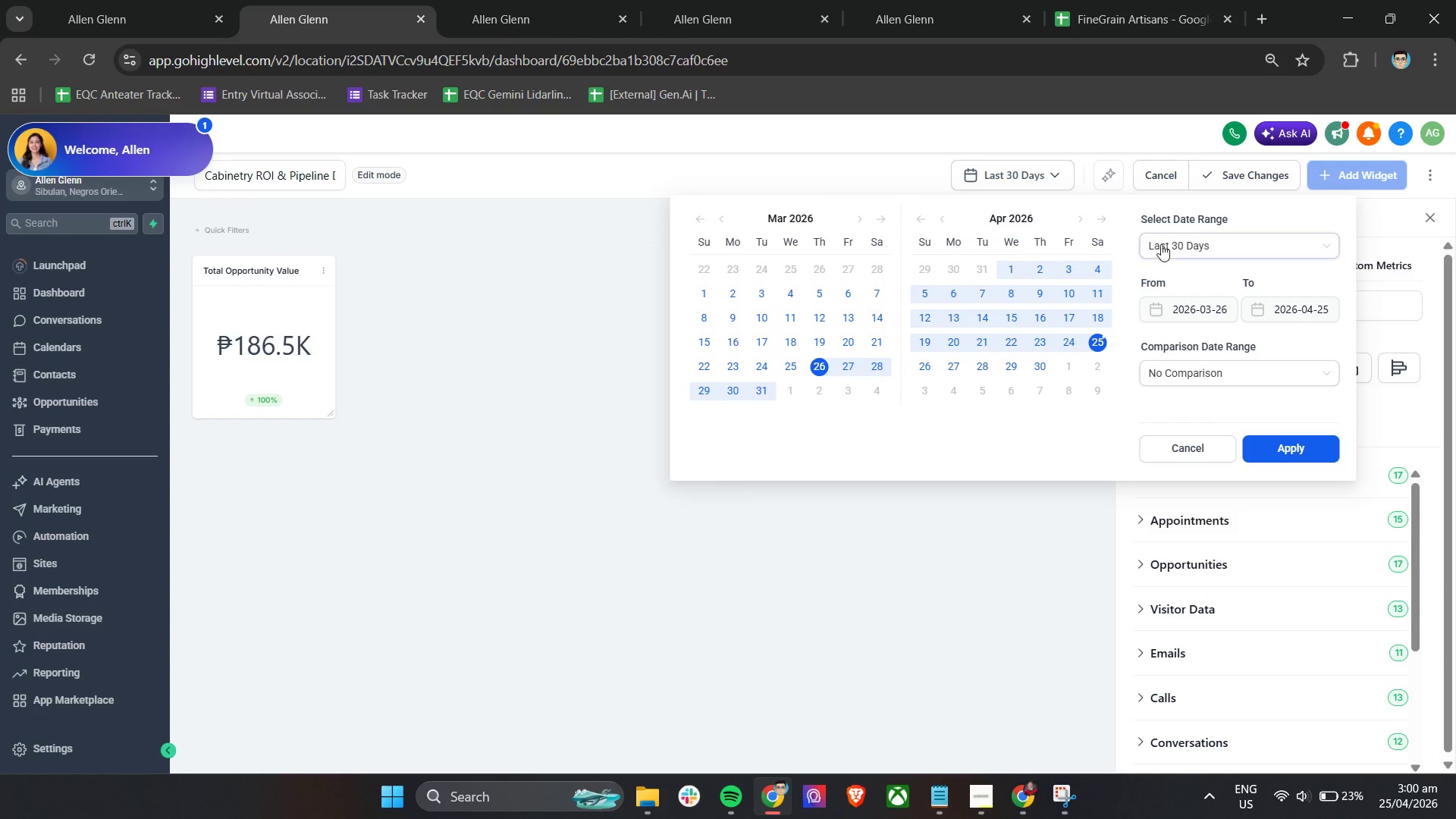 
double_click([1177, 244])
 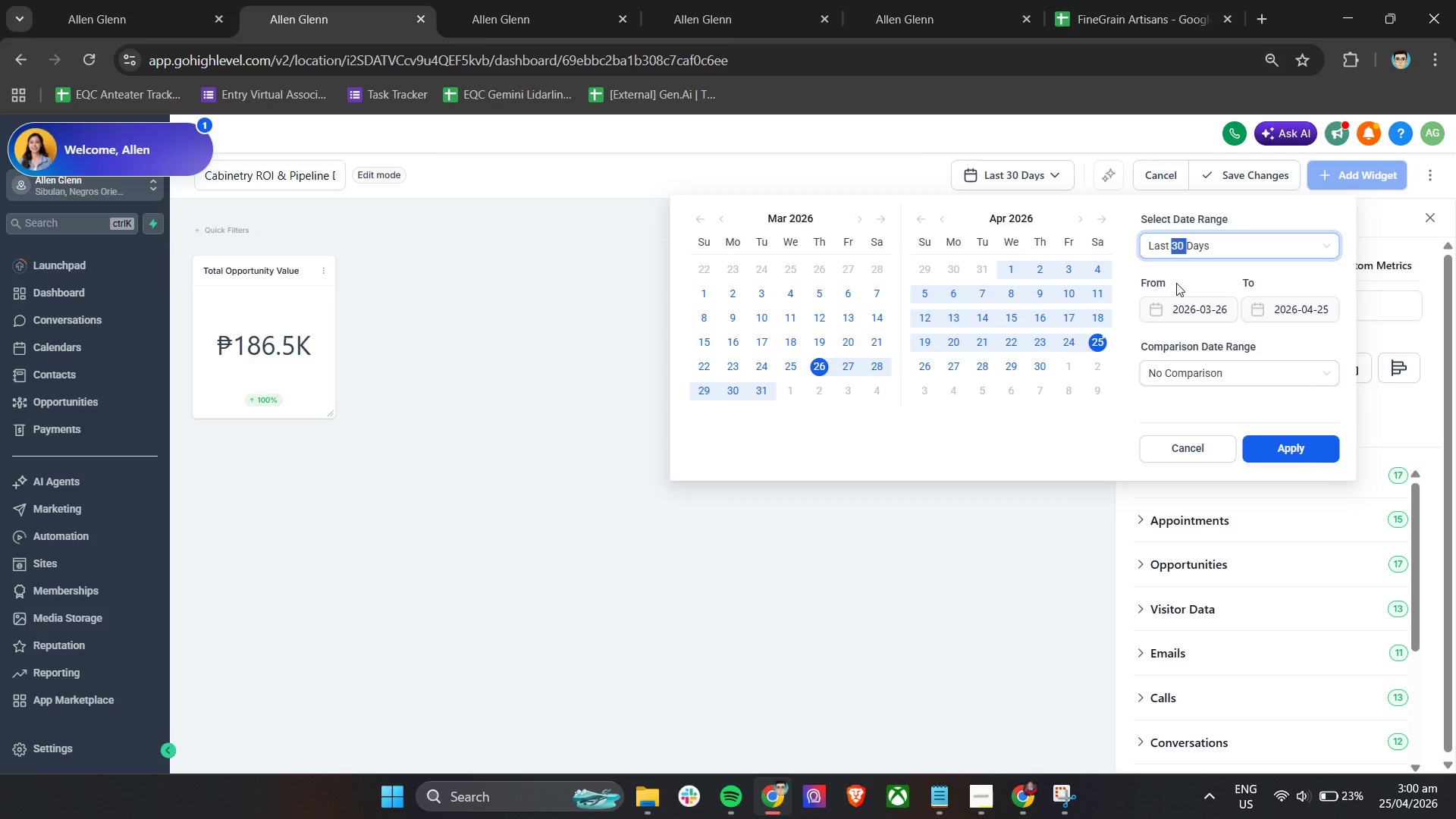 
left_click([1187, 283])
 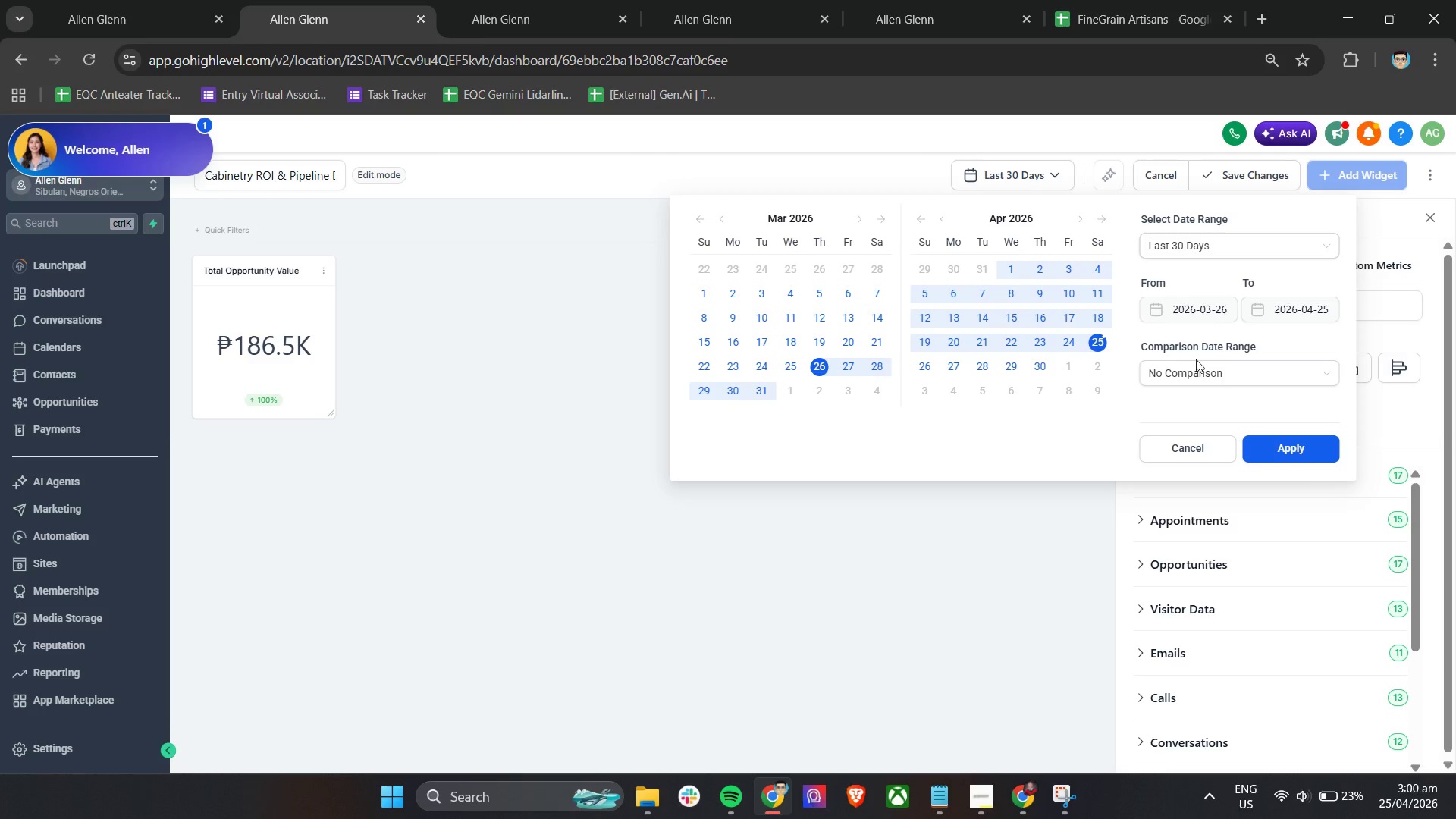 
left_click([1193, 376])
 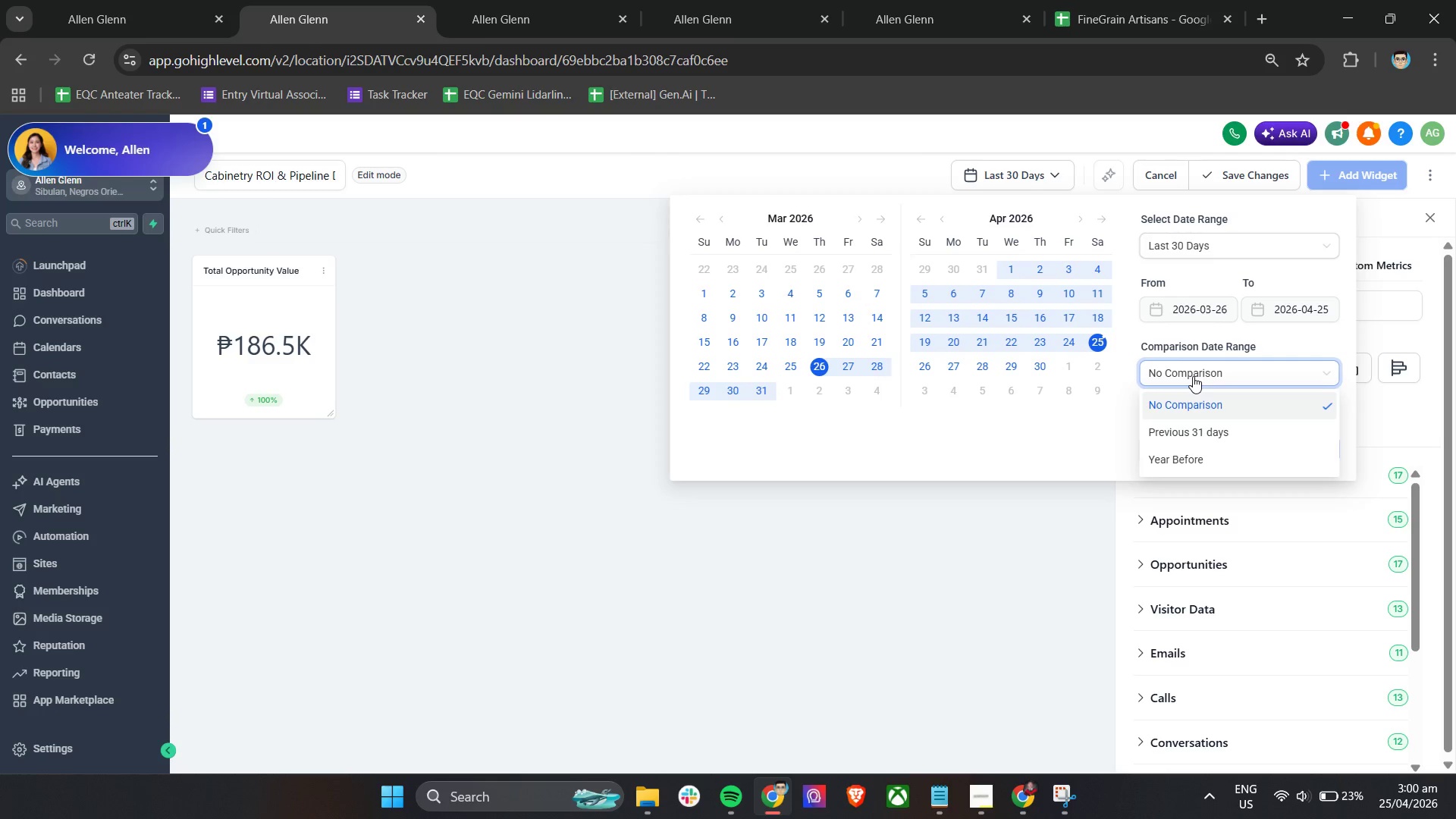 
left_click([1193, 376])
 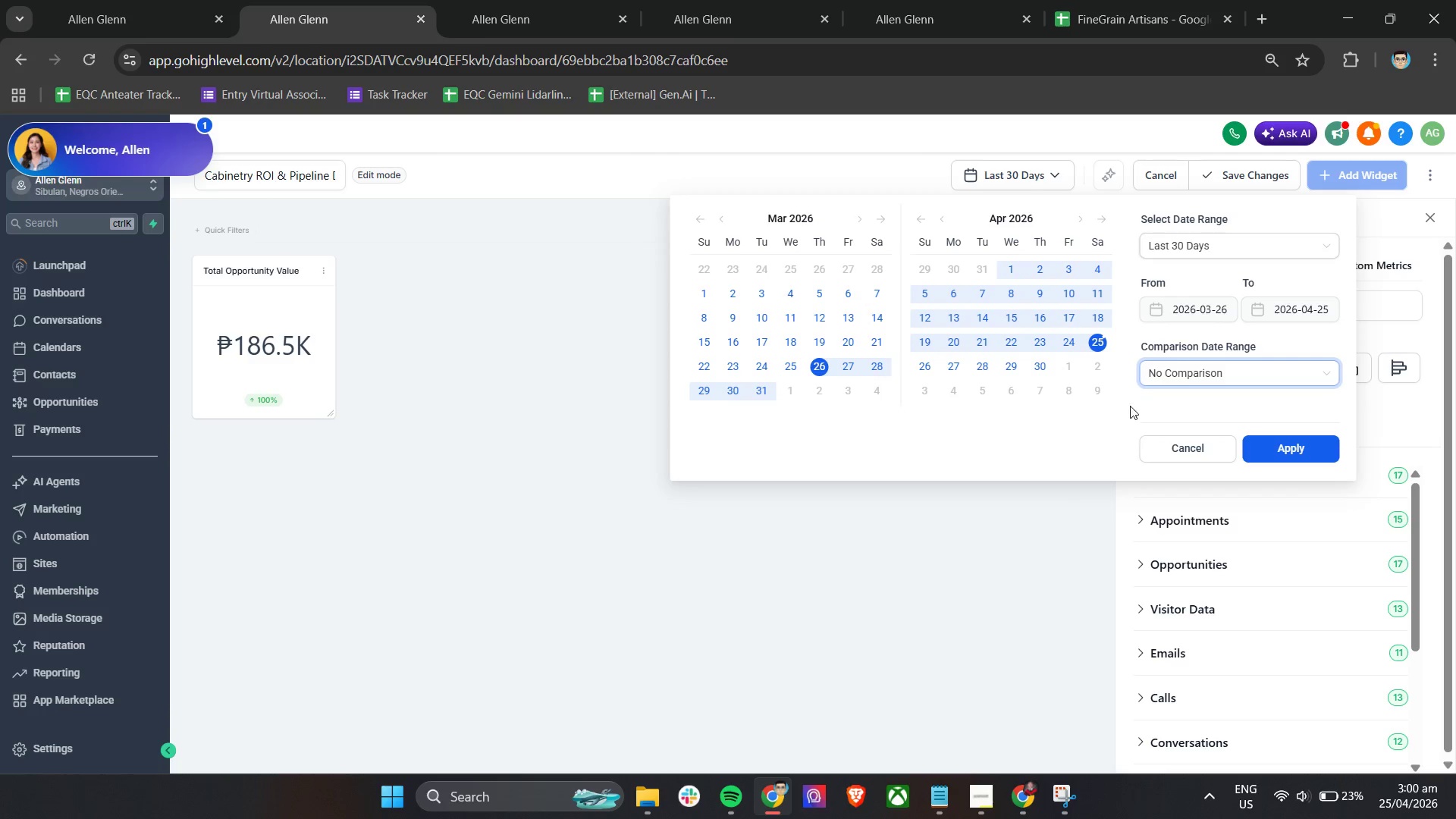 
left_click([1265, 442])
 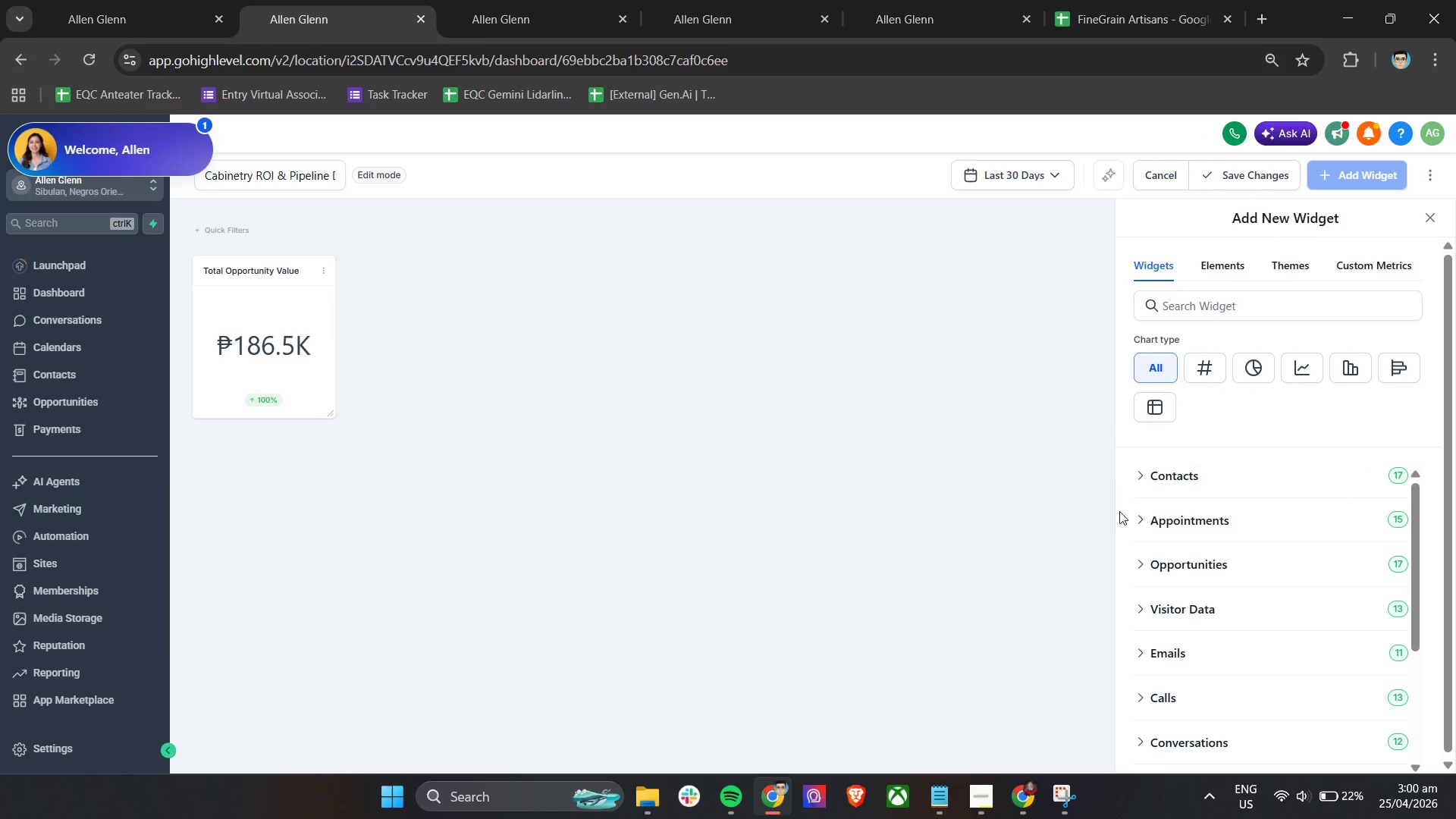 
left_click([1142, 561])
 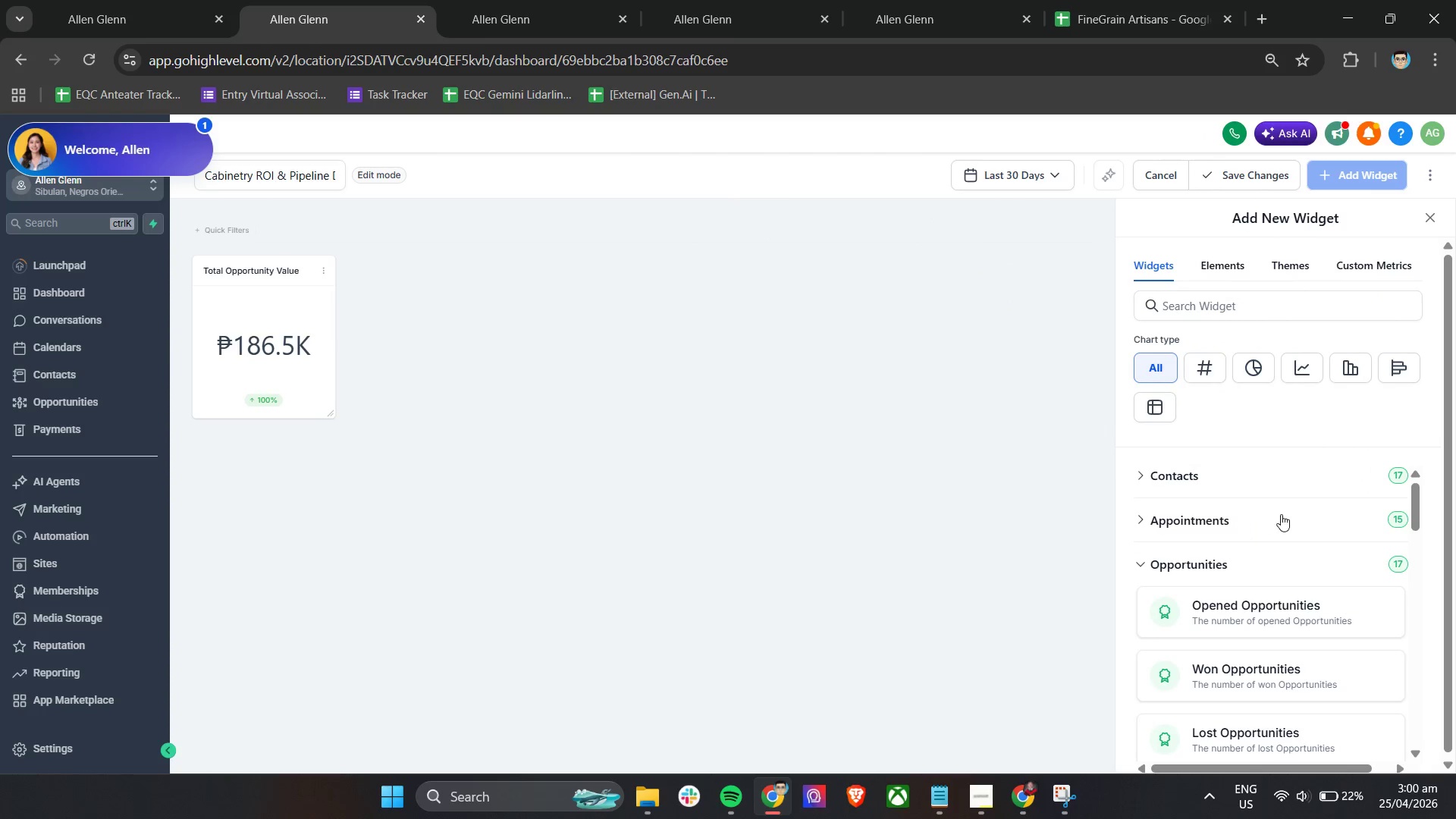 
scroll: coordinate [1321, 601], scroll_direction: down, amount: 9.0
 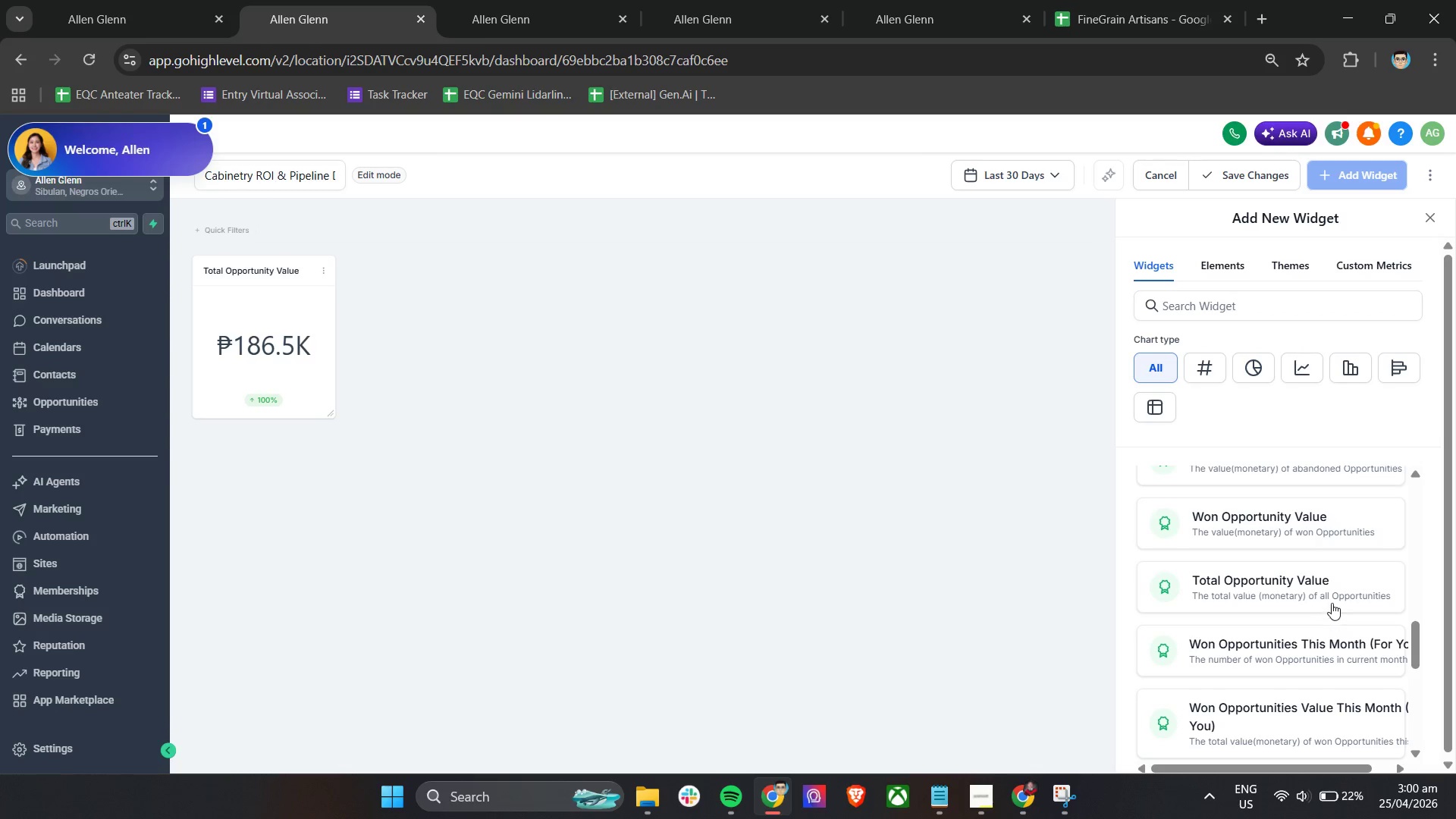 
mouse_move([1319, 591])
 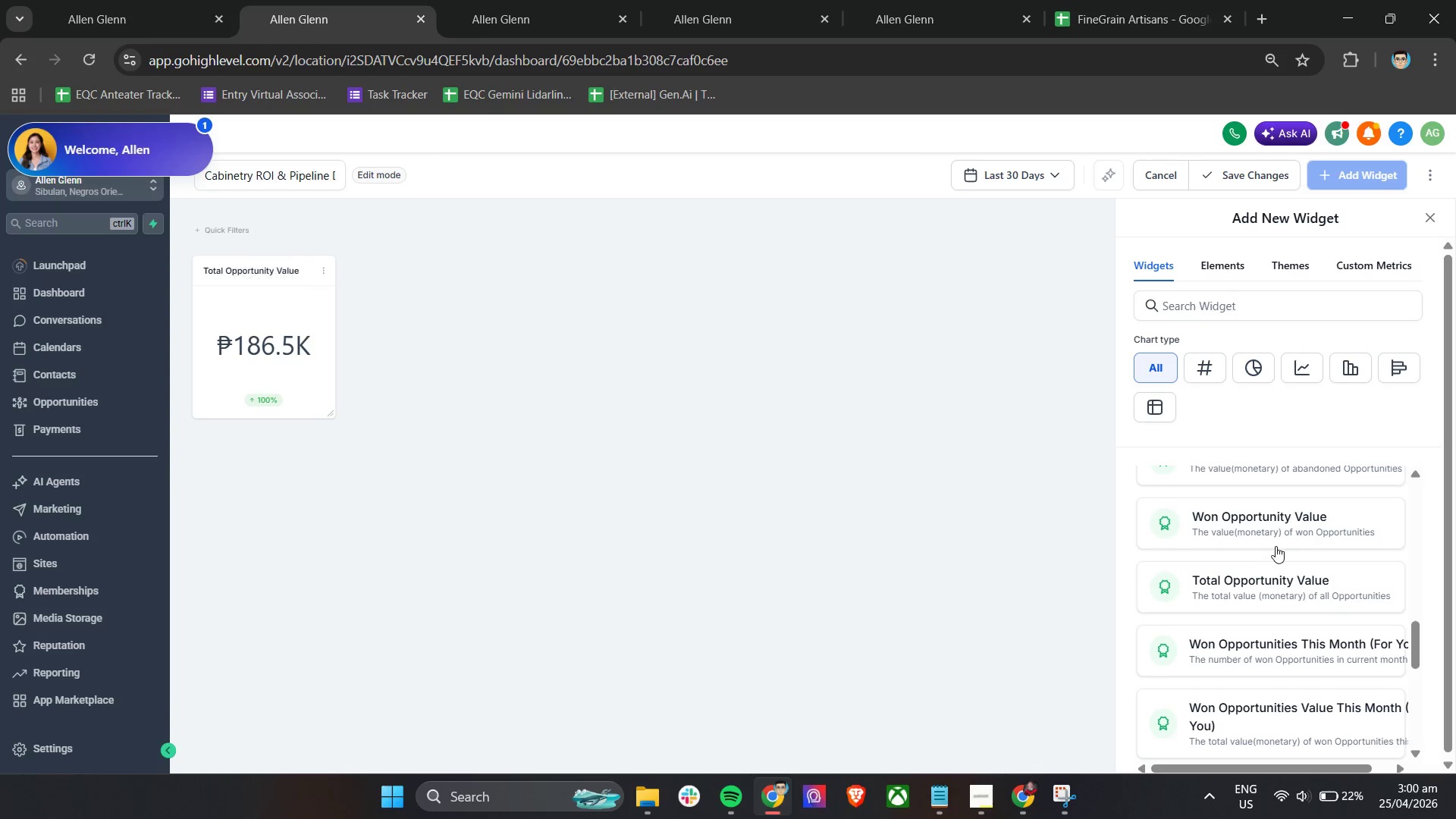 
left_click([1271, 582])
 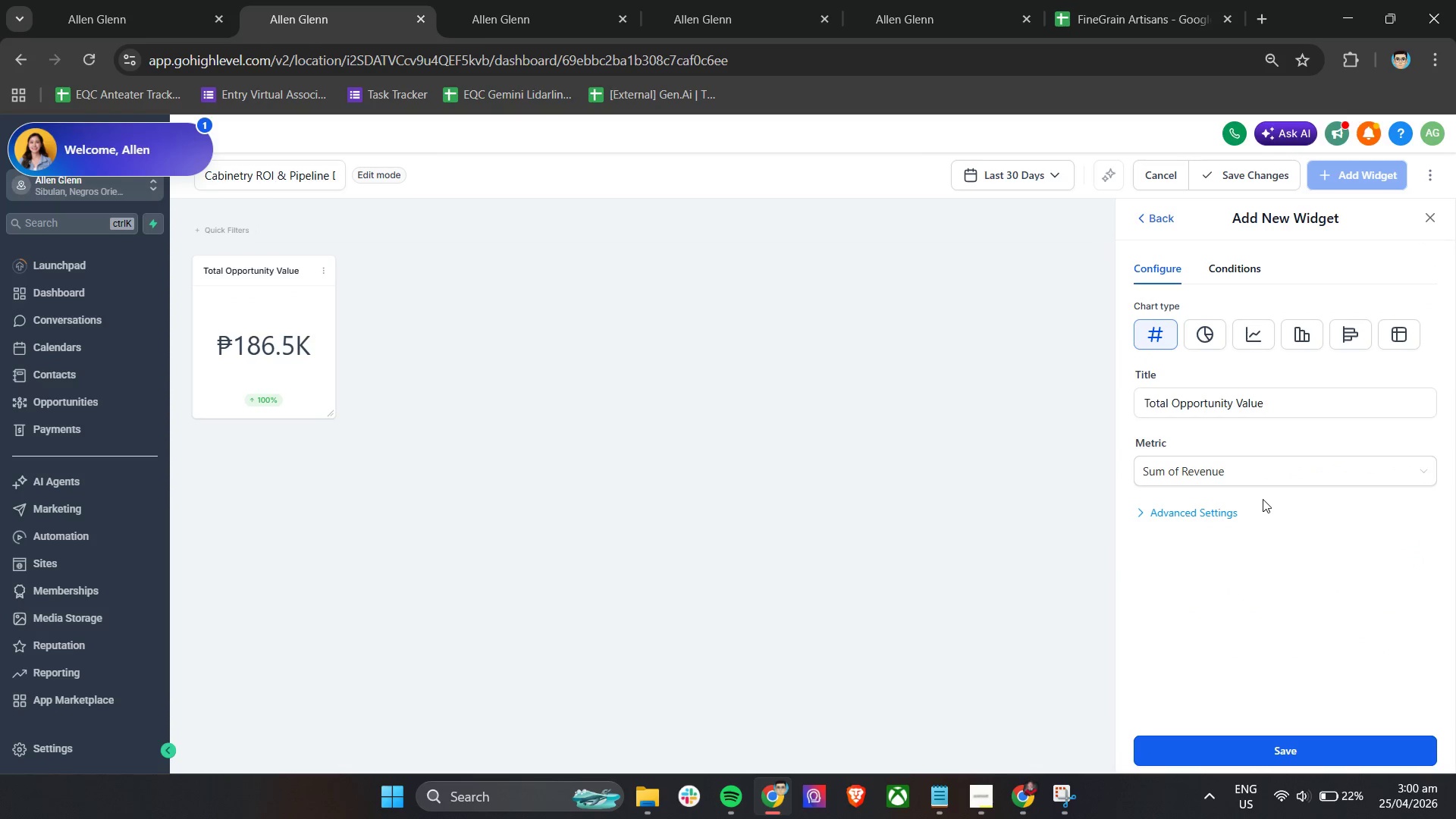 
left_click([1213, 512])
 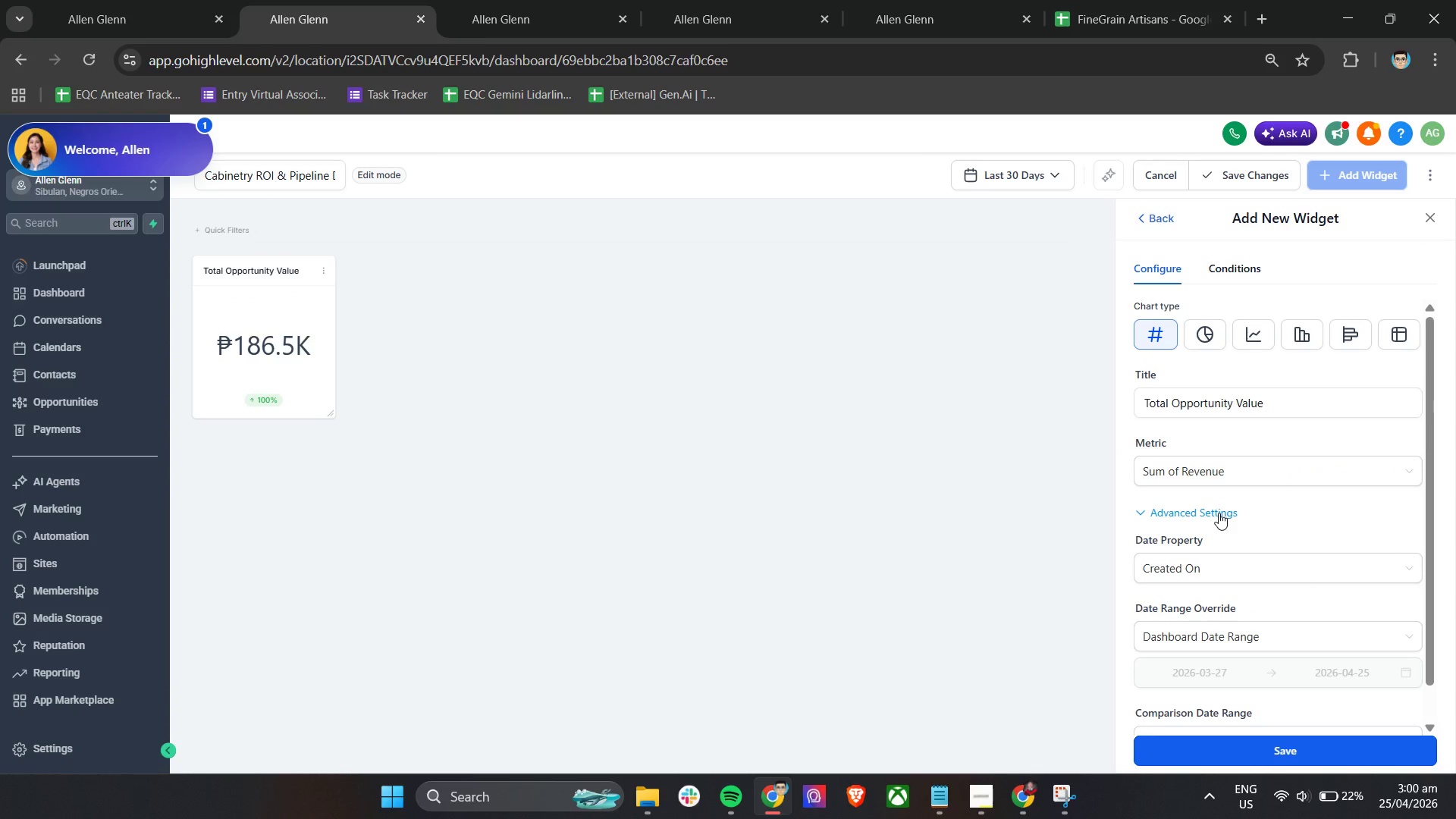 
scroll: coordinate [1312, 522], scroll_direction: down, amount: 5.0
 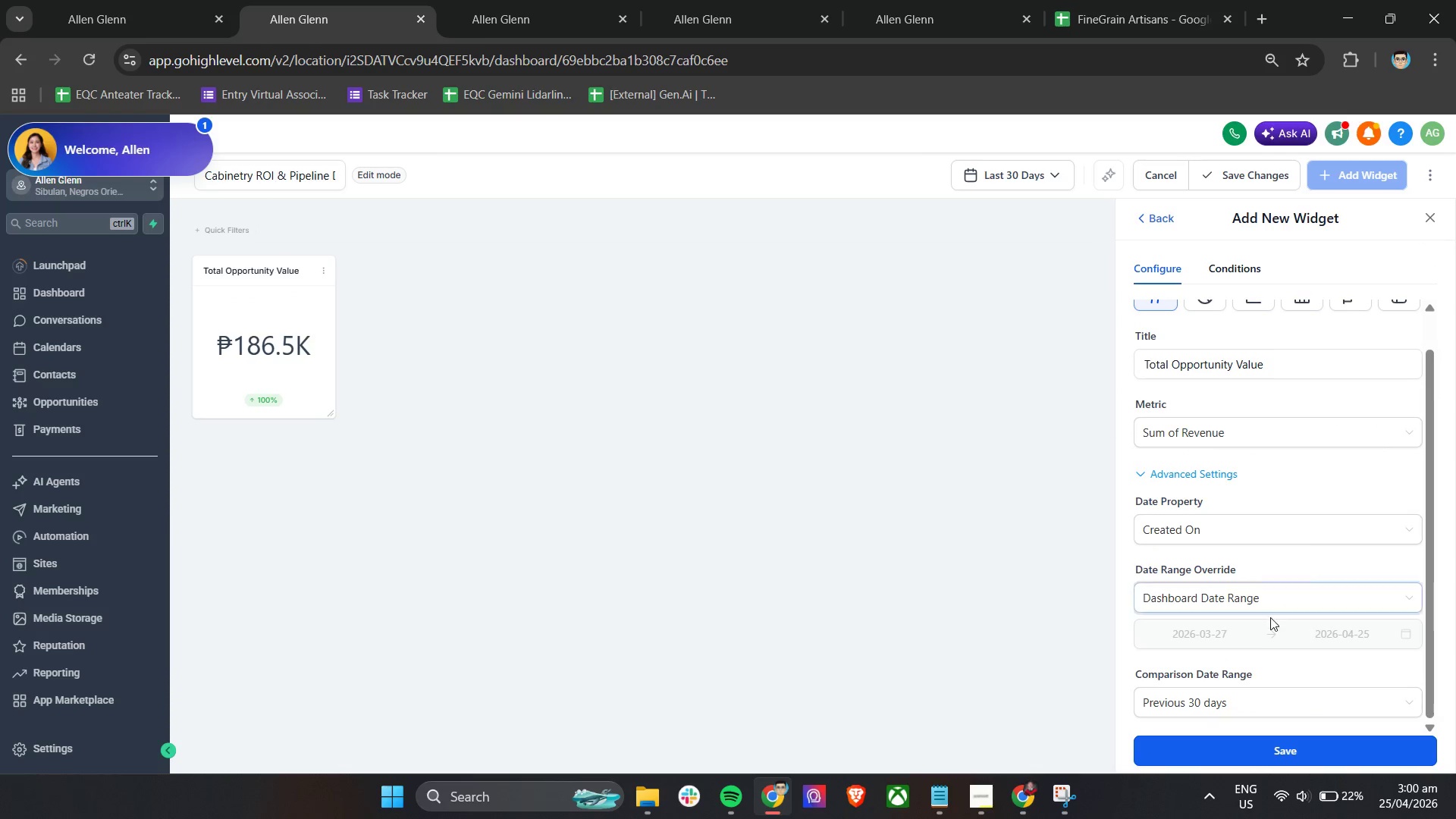 
scroll: coordinate [1266, 619], scroll_direction: up, amount: 4.0
 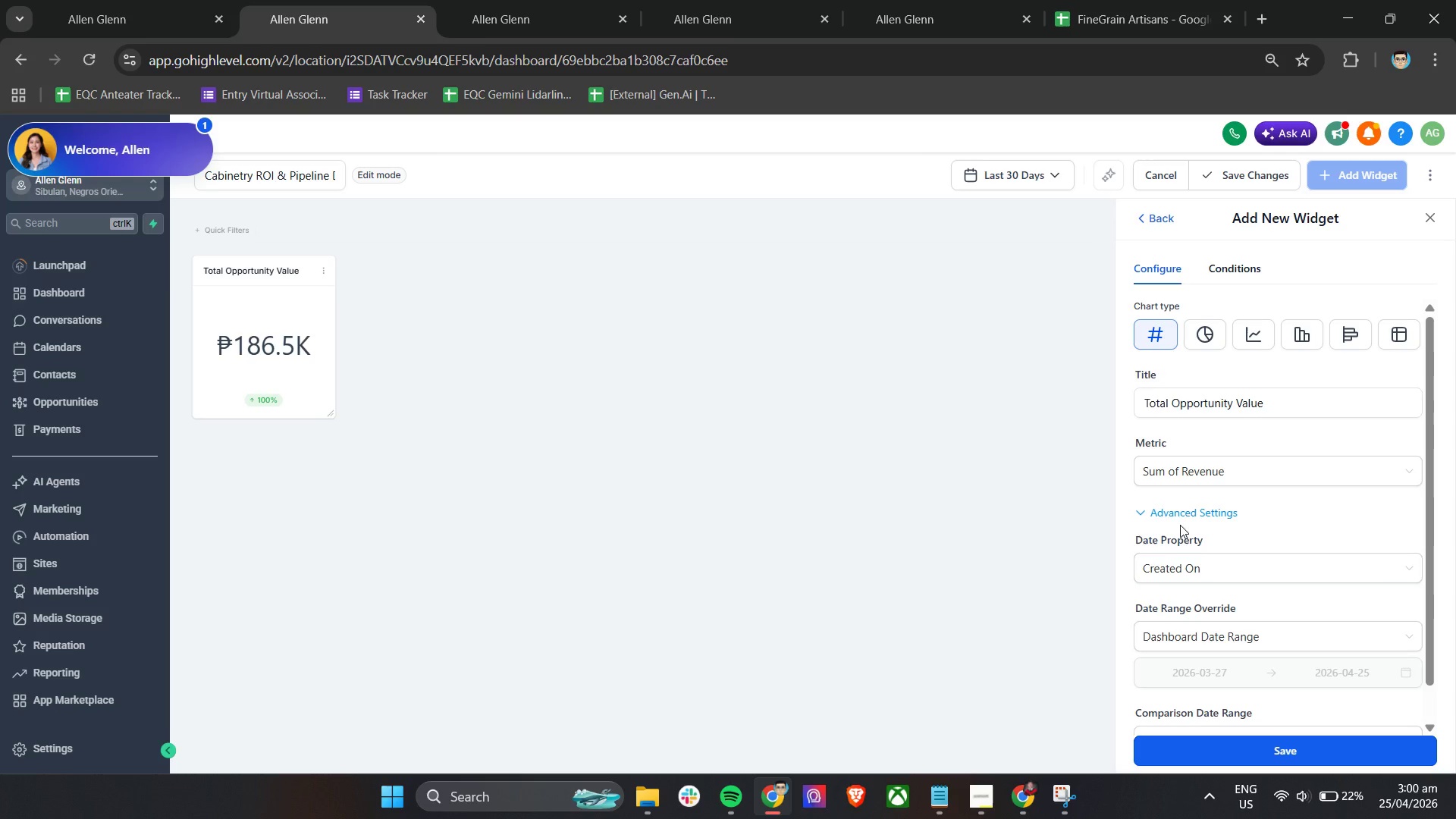 
left_click([1180, 518])
 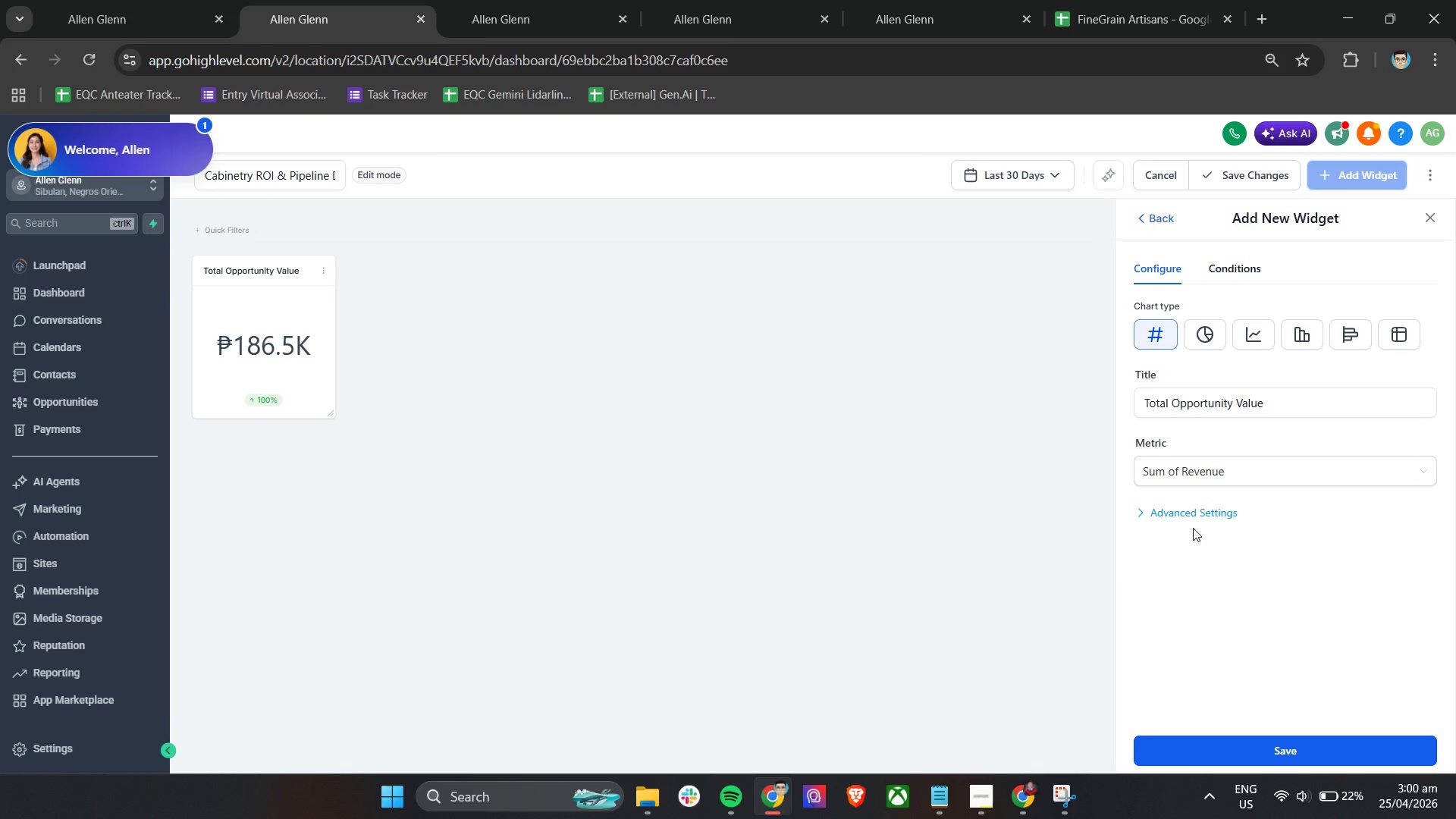 
scroll: coordinate [1225, 542], scroll_direction: up, amount: 3.0
 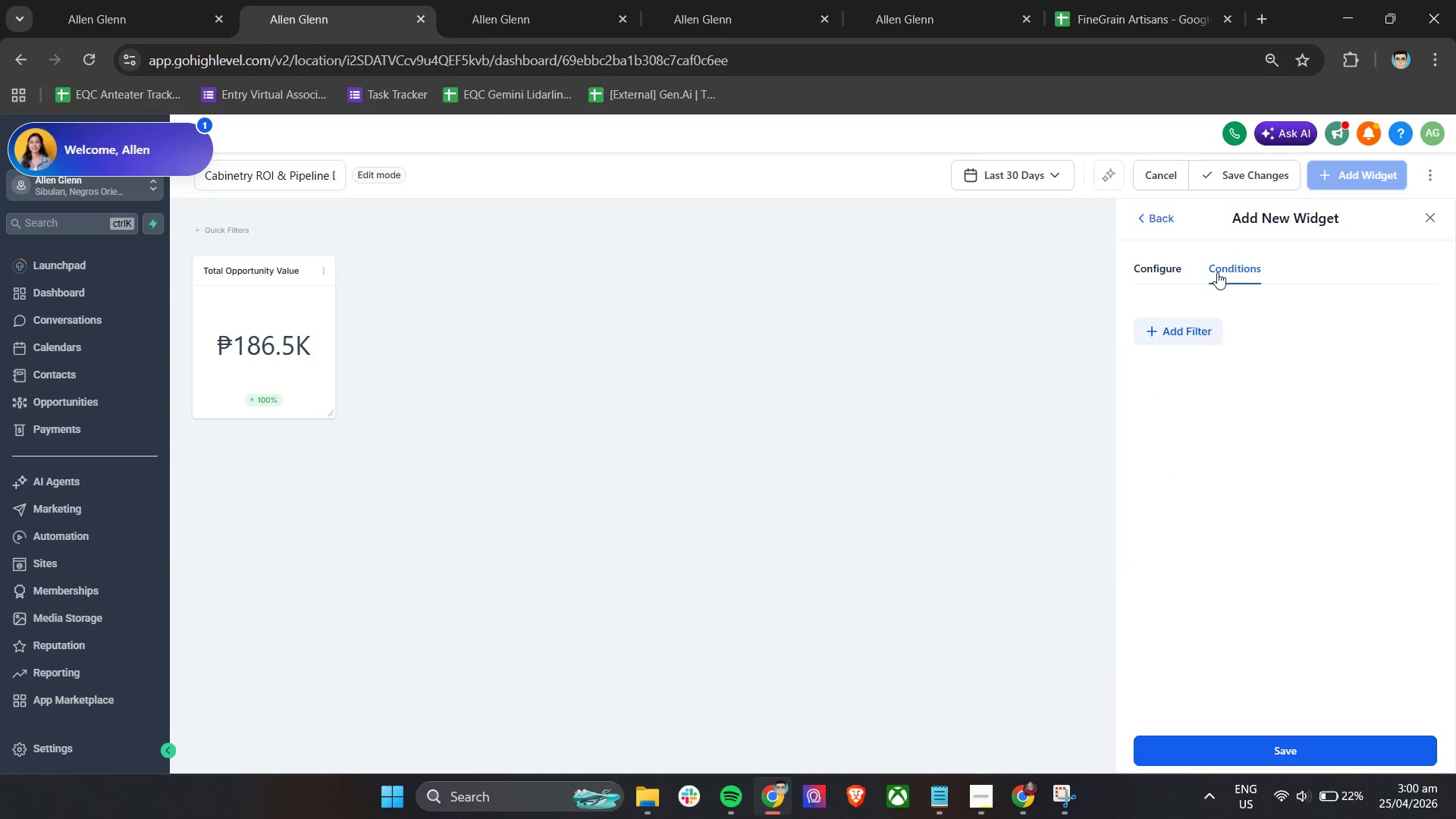 
left_click([1182, 329])
 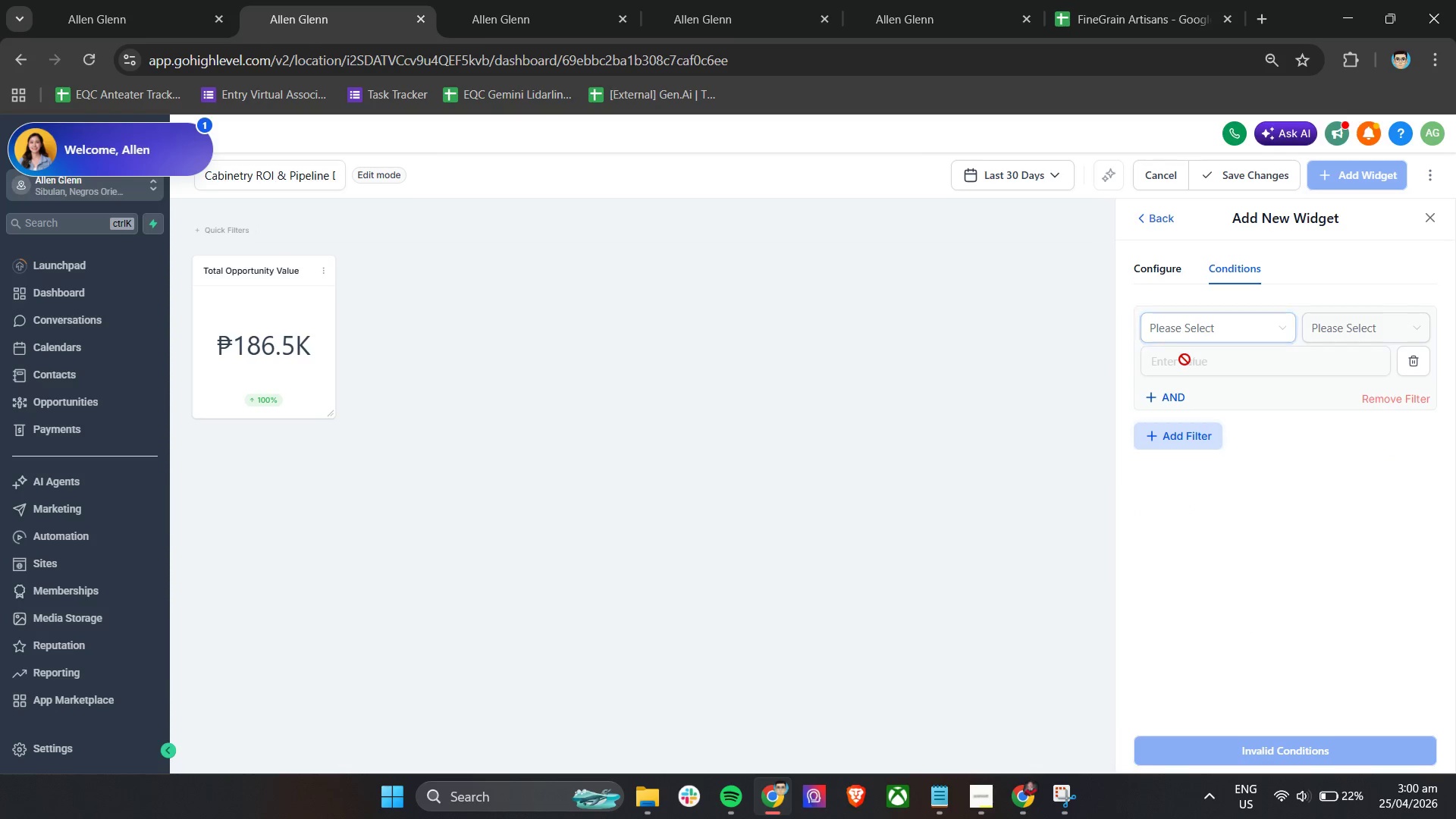 
left_click([1205, 337])
 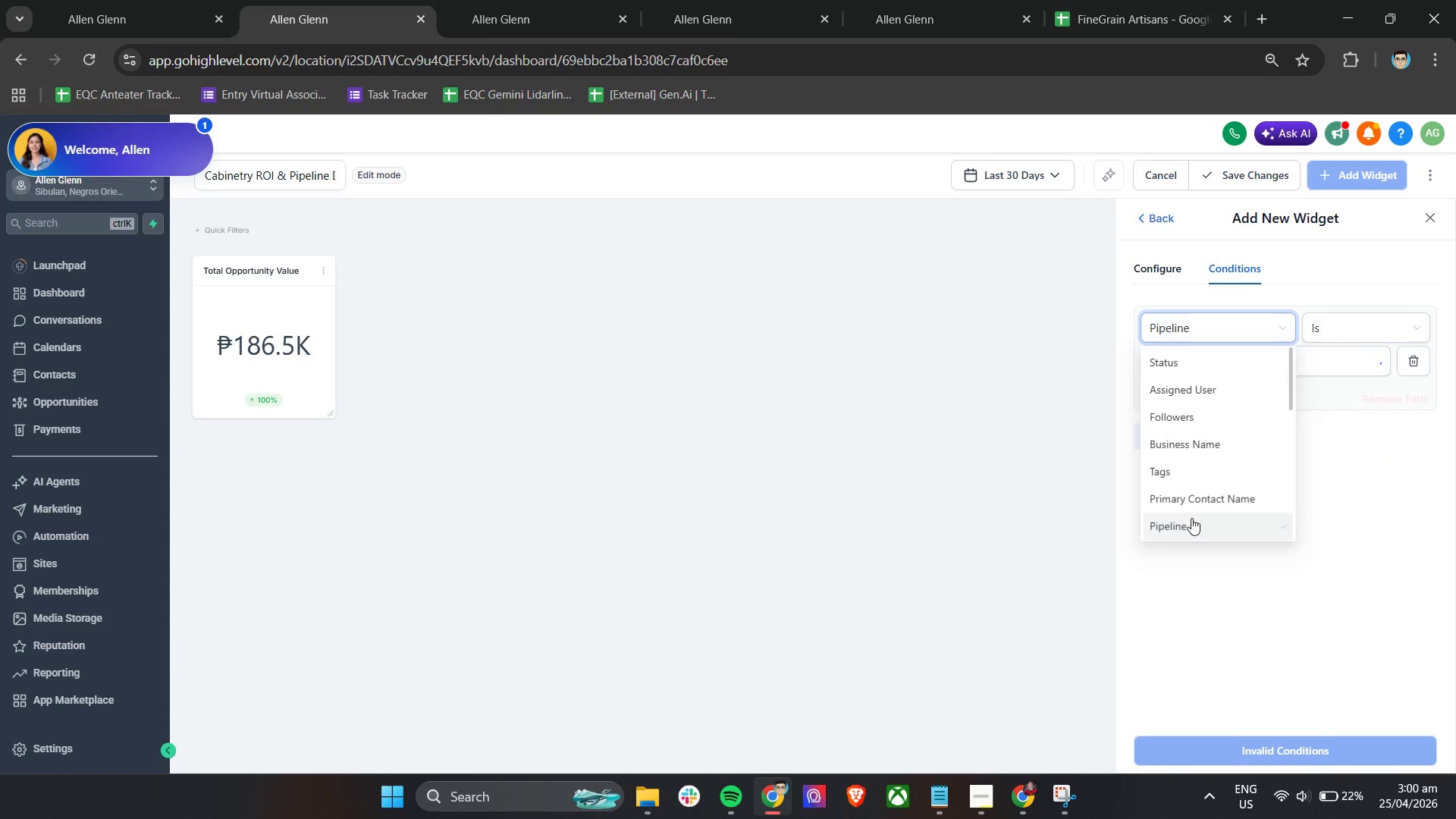 
left_click([1298, 355])
 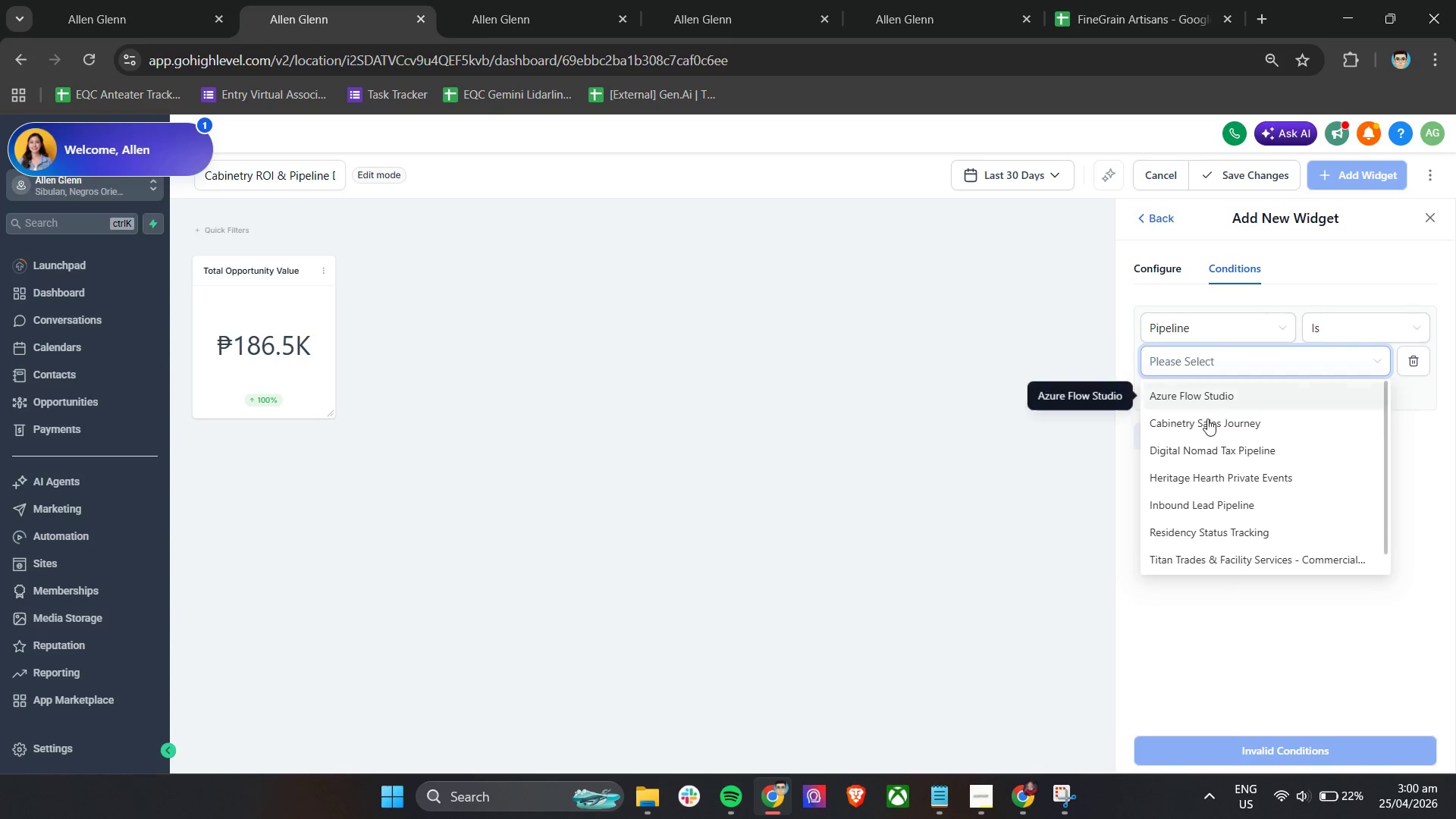 
left_click([1206, 425])
 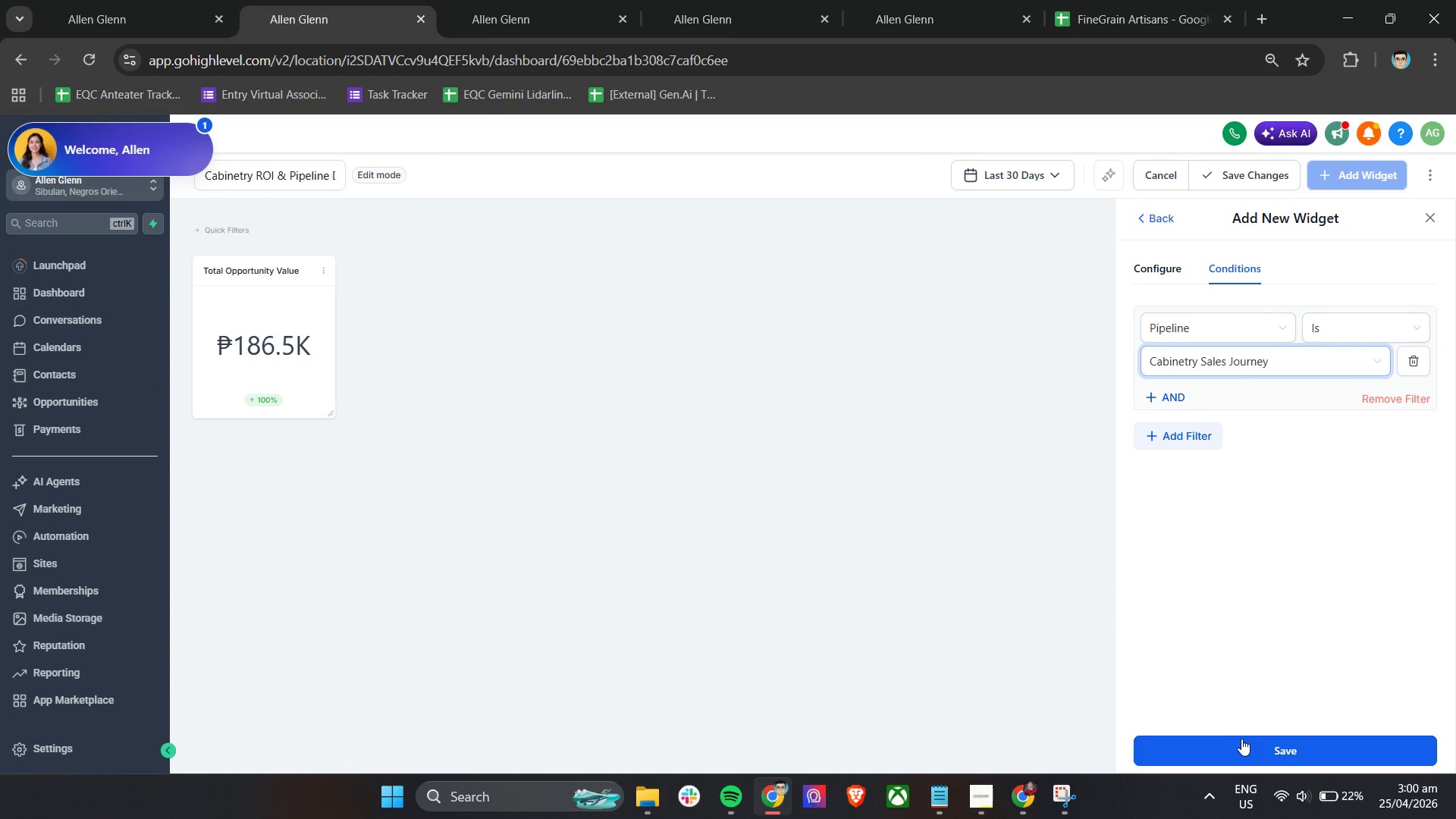 
left_click([1241, 740])
 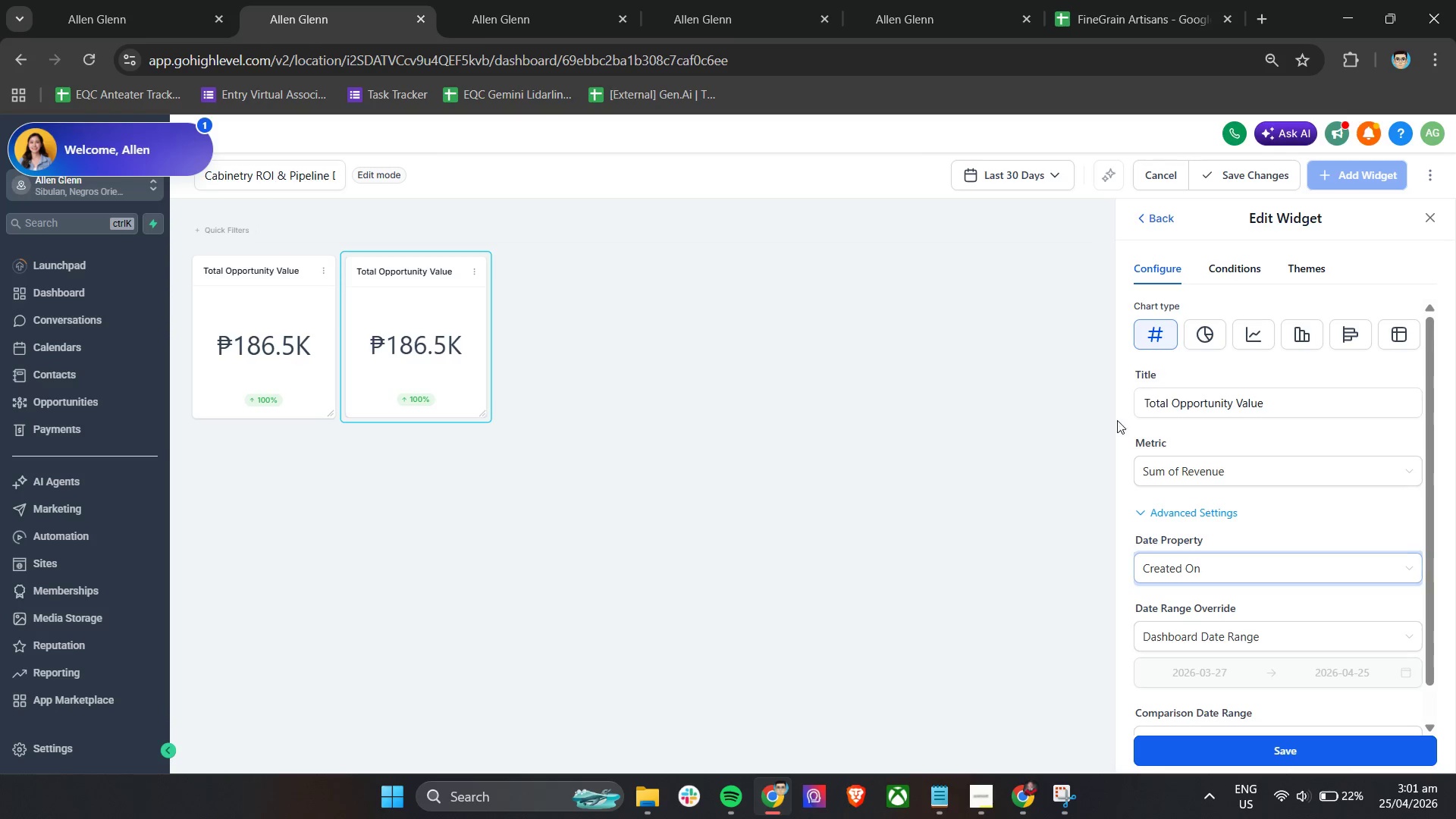 
wait(5.33)
 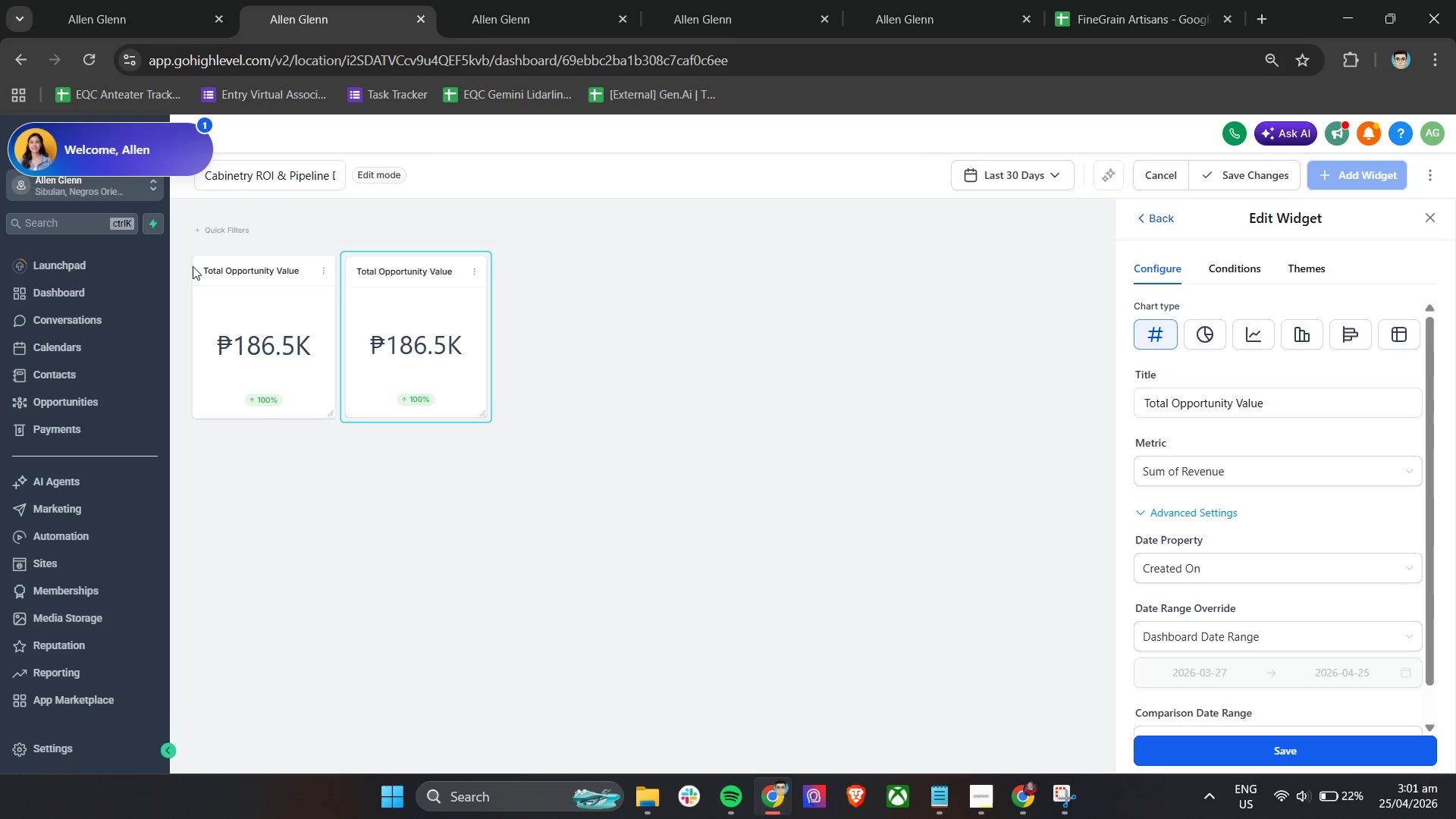 
left_click([322, 271])
 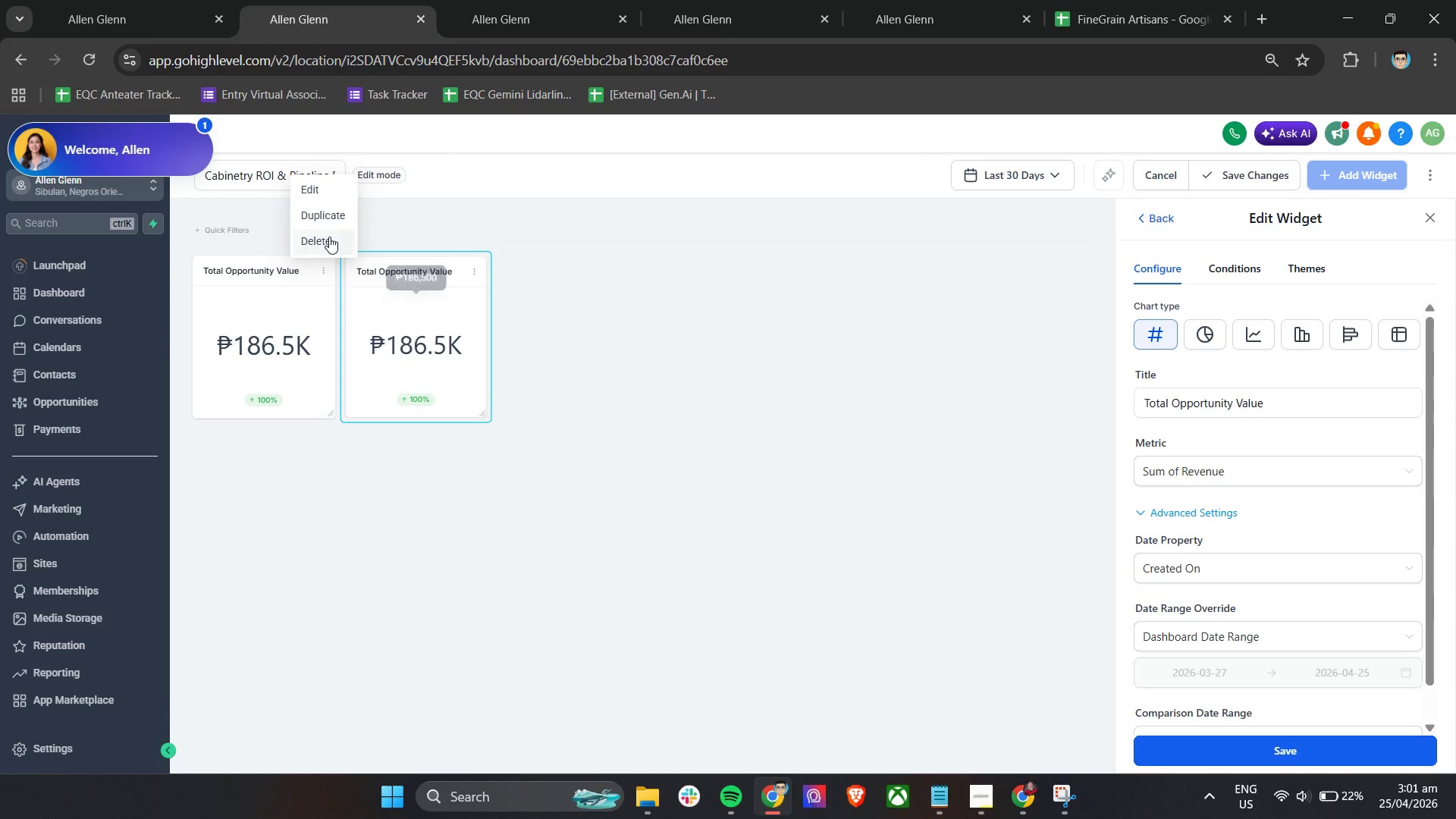 
left_click([326, 237])
 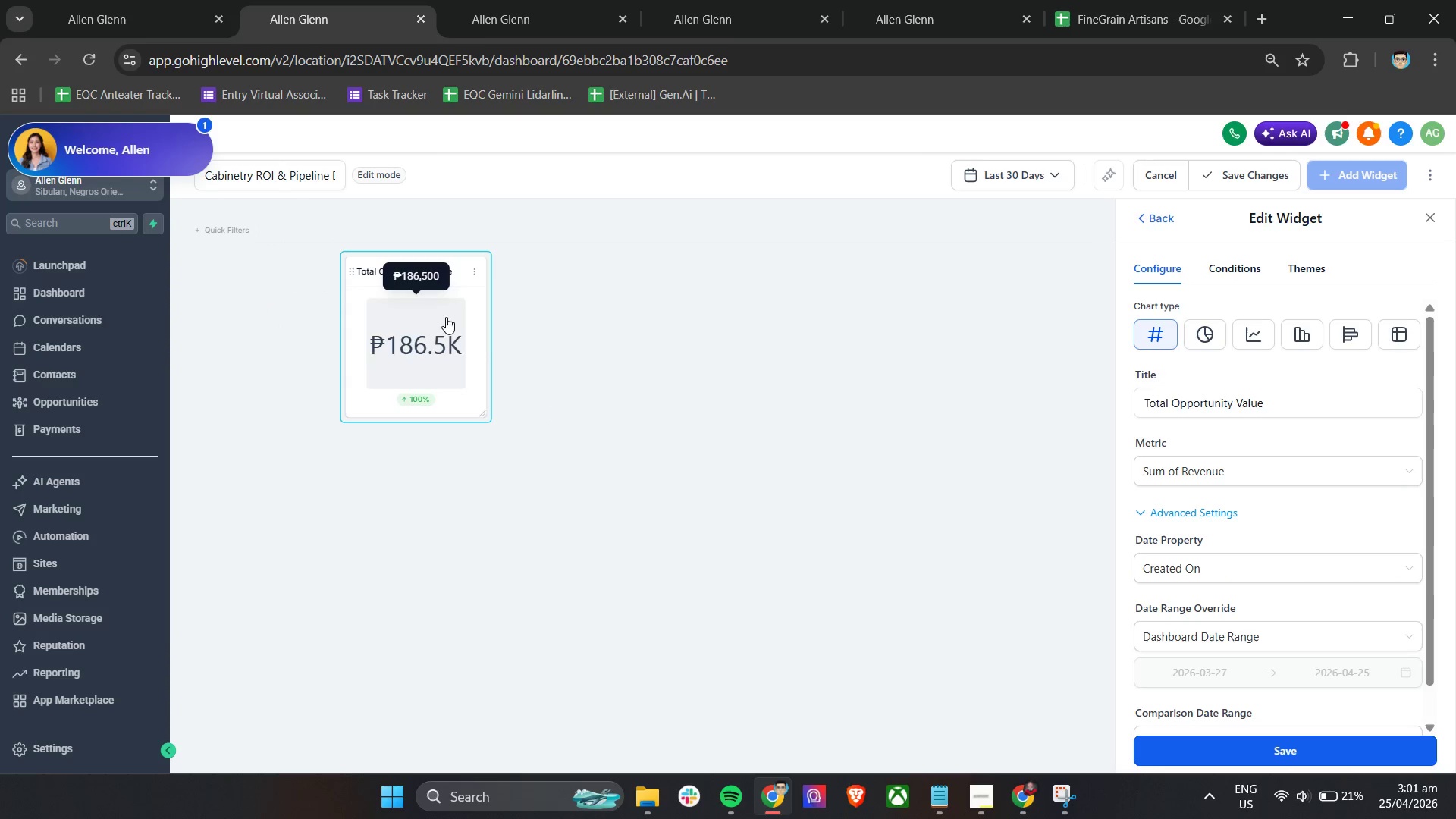 
left_click_drag(start_coordinate=[424, 315], to_coordinate=[300, 318])
 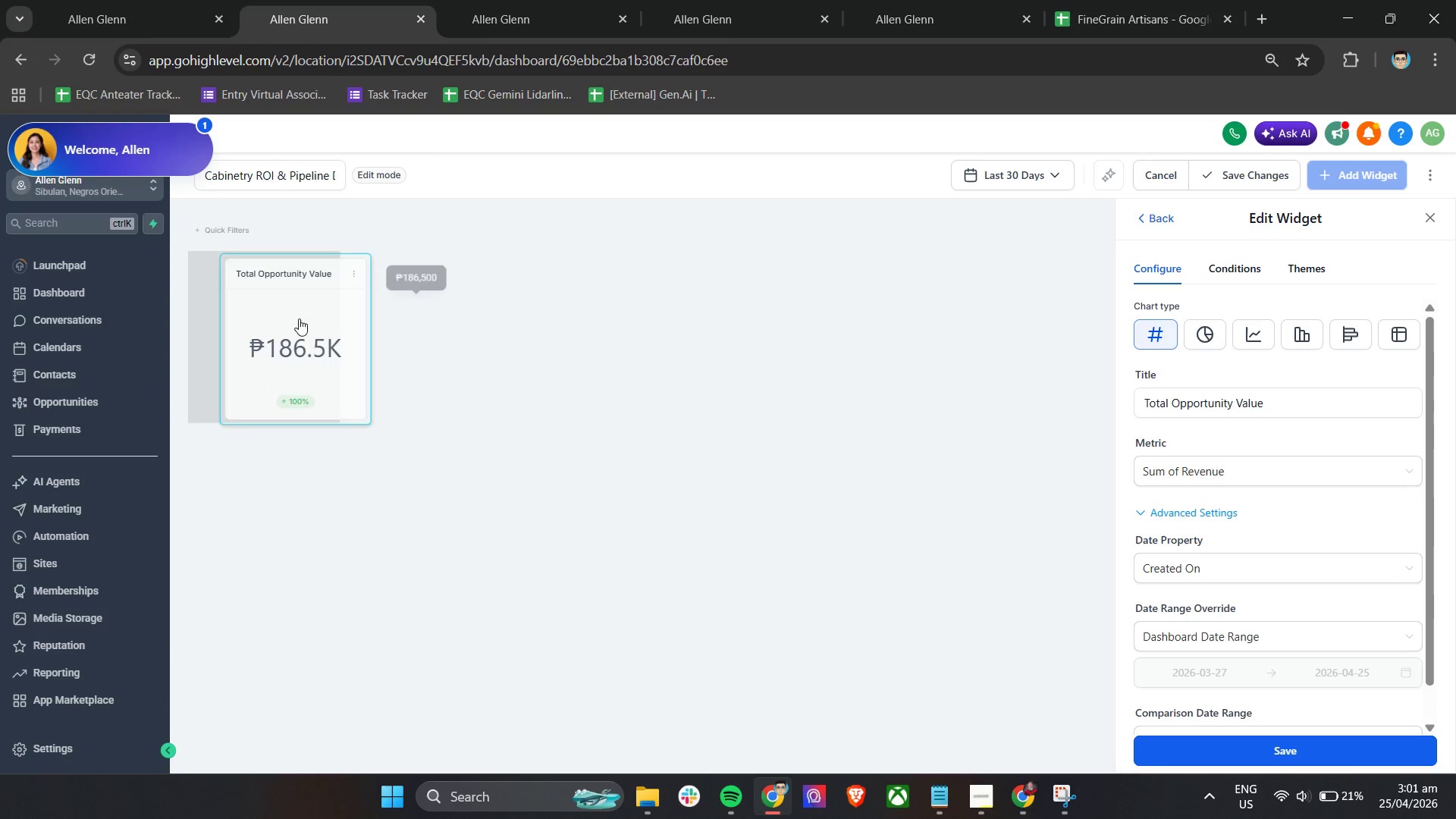 
left_click_drag(start_coordinate=[299, 318], to_coordinate=[292, 318])
 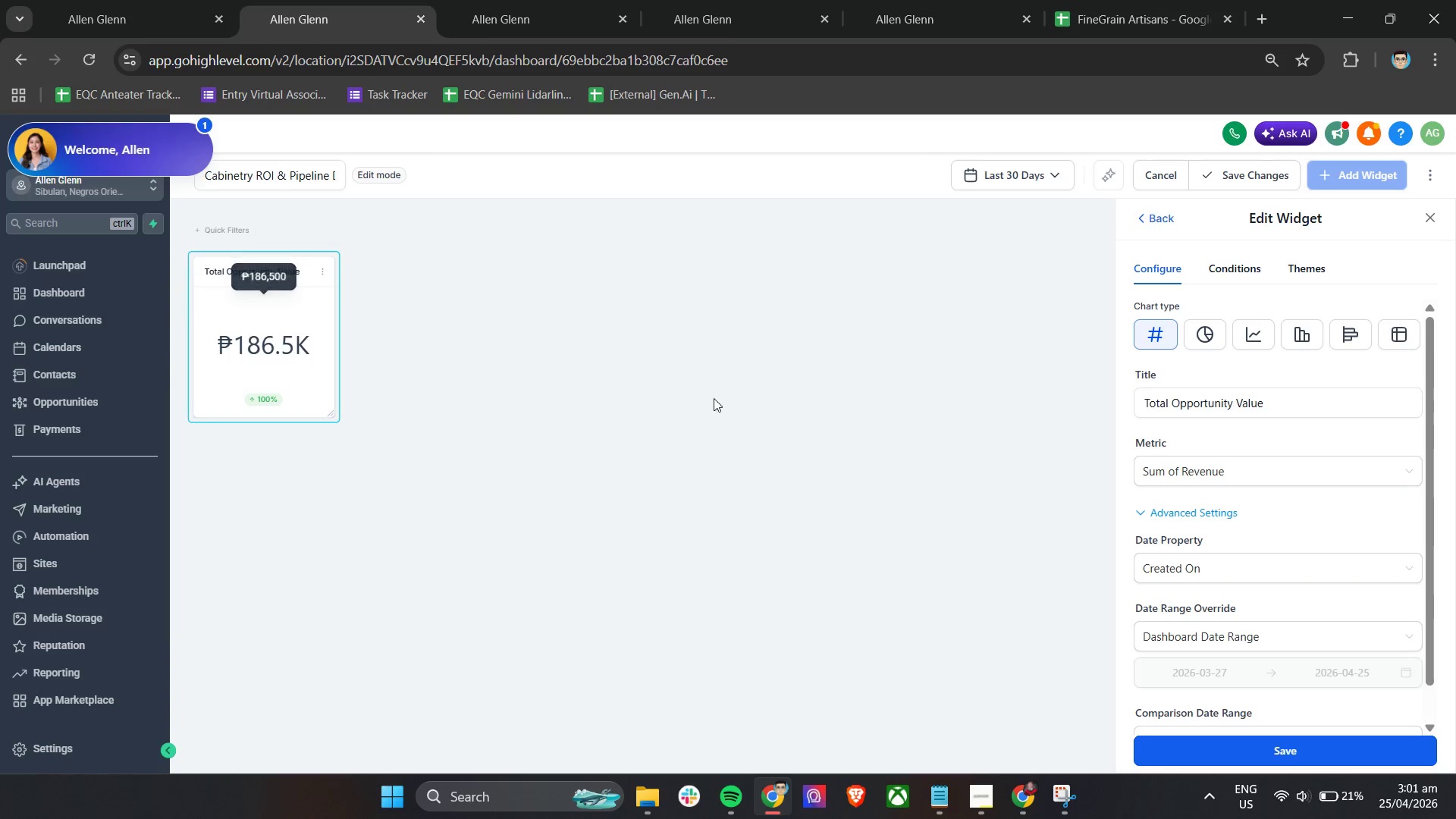 
left_click([729, 399])
 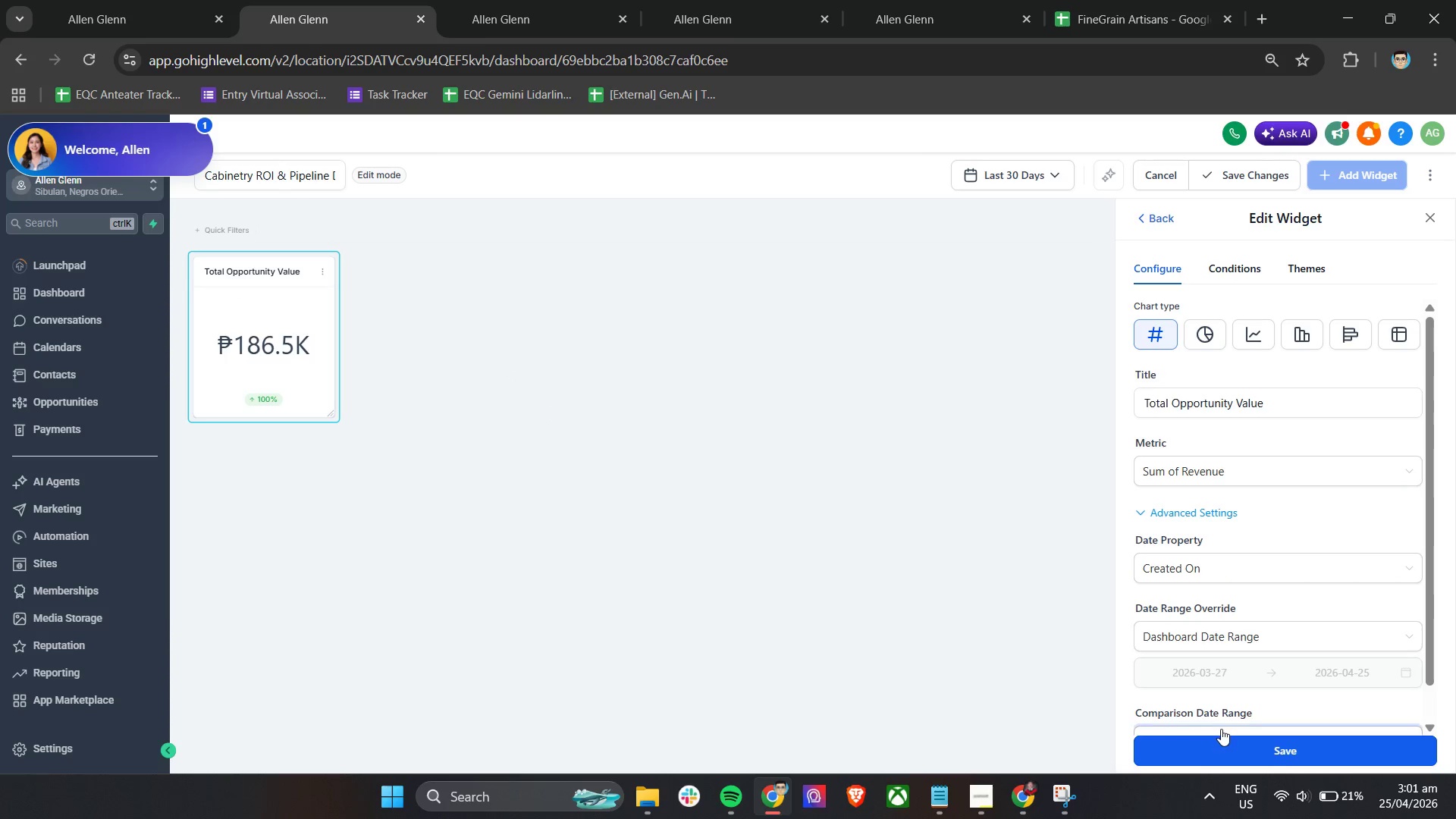 
left_click([1219, 745])
 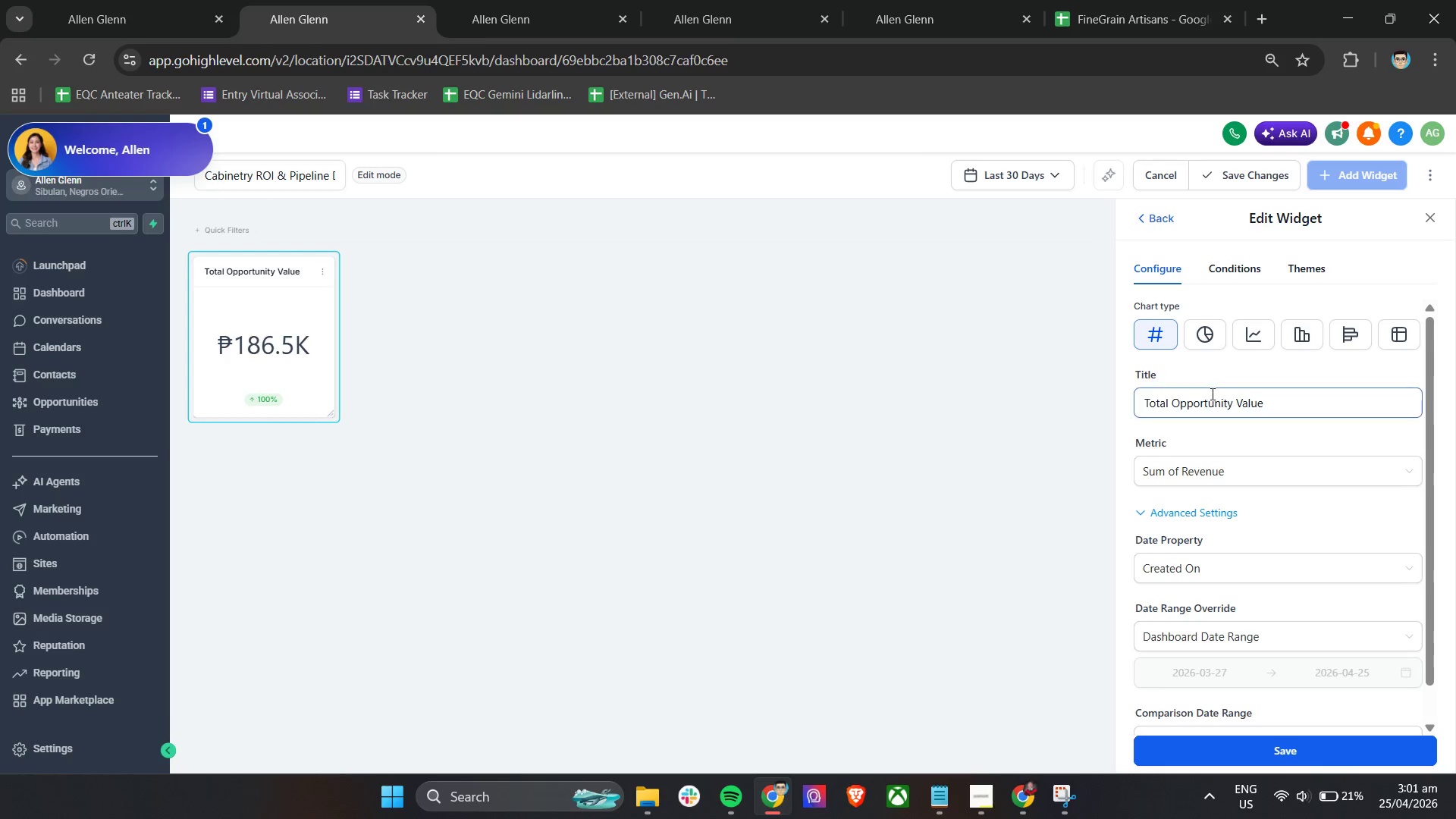 
left_click([1244, 271])
 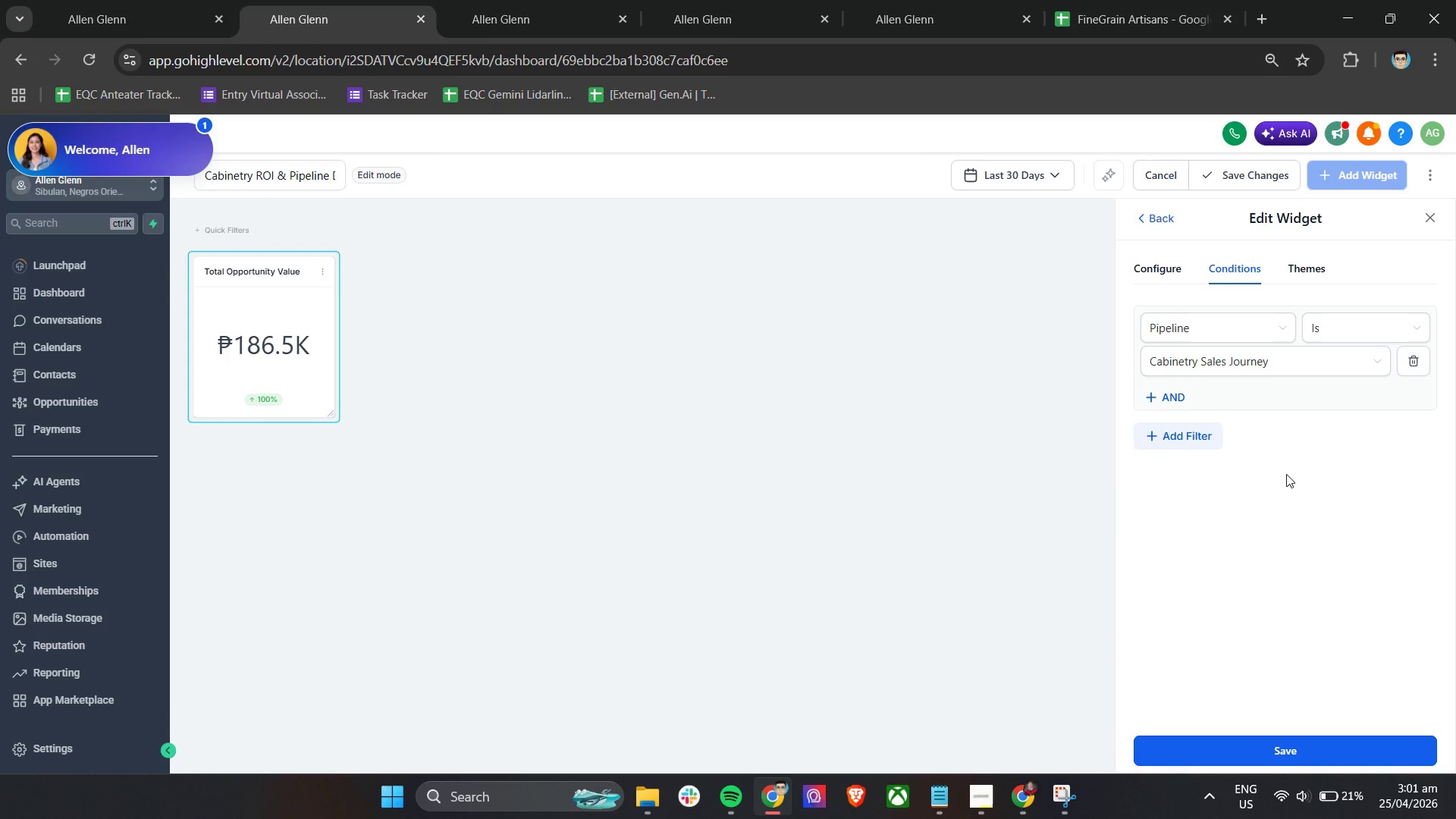 
left_click([1314, 507])
 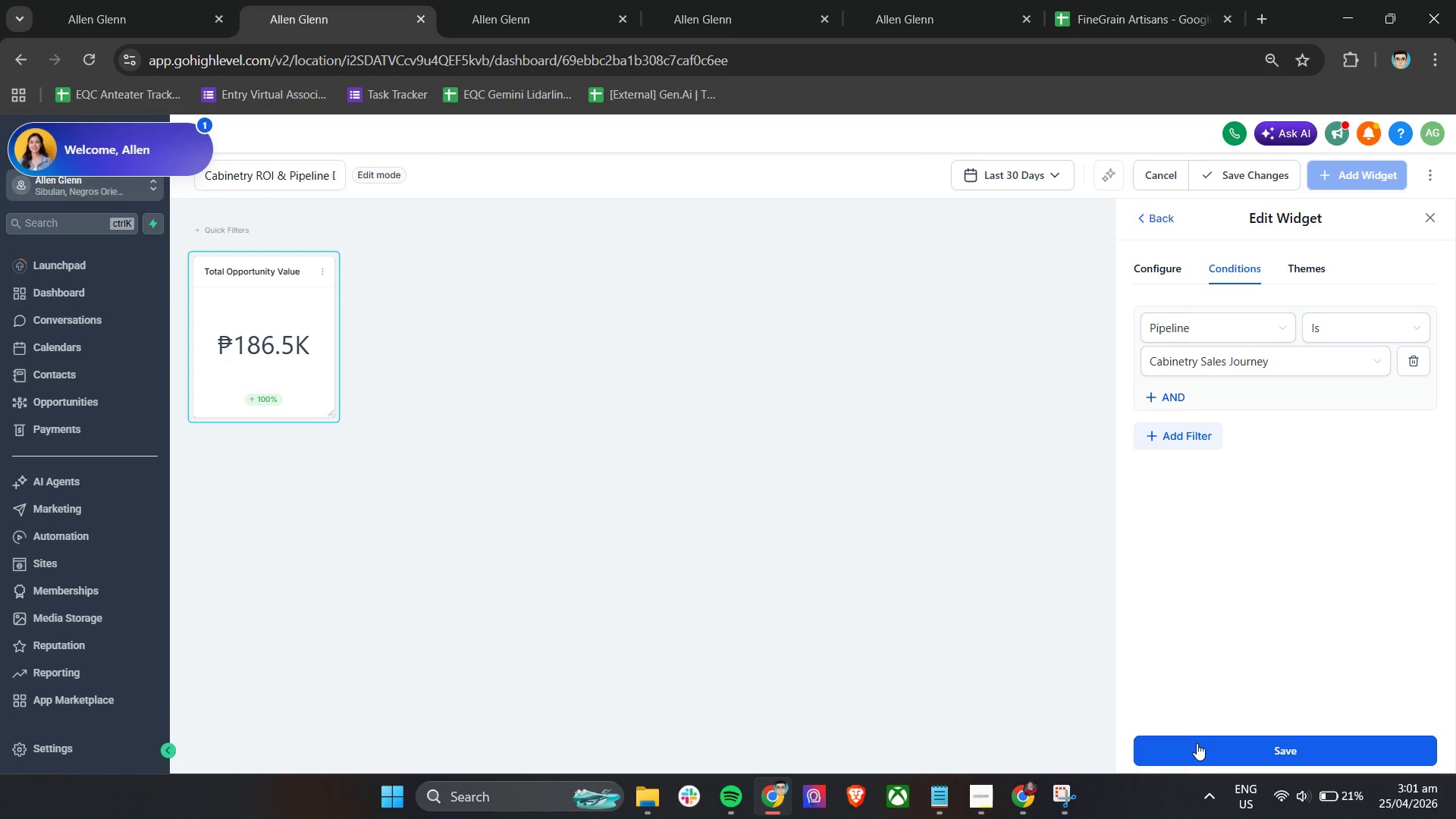 
left_click([1194, 756])
 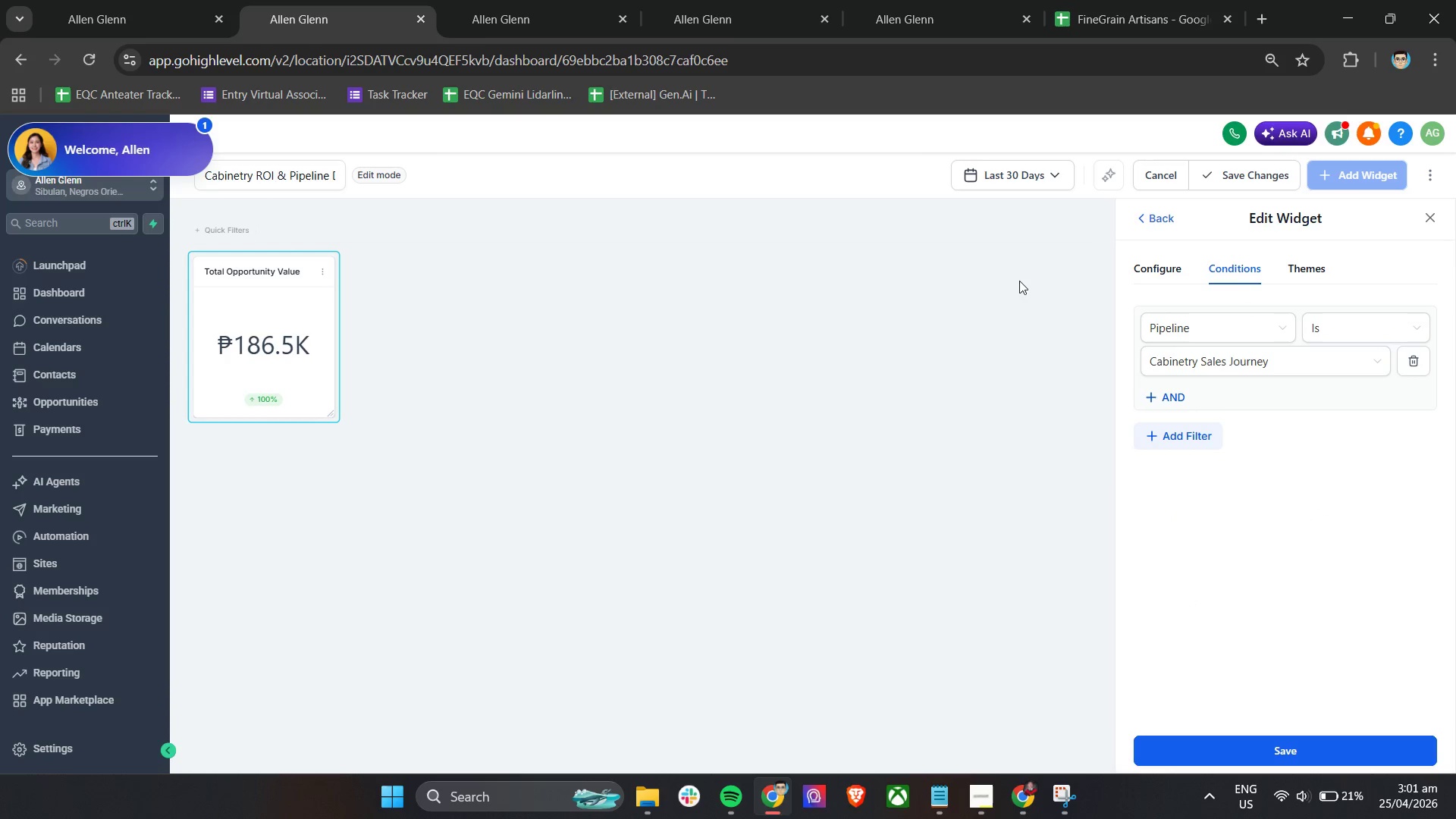 
wait(5.34)
 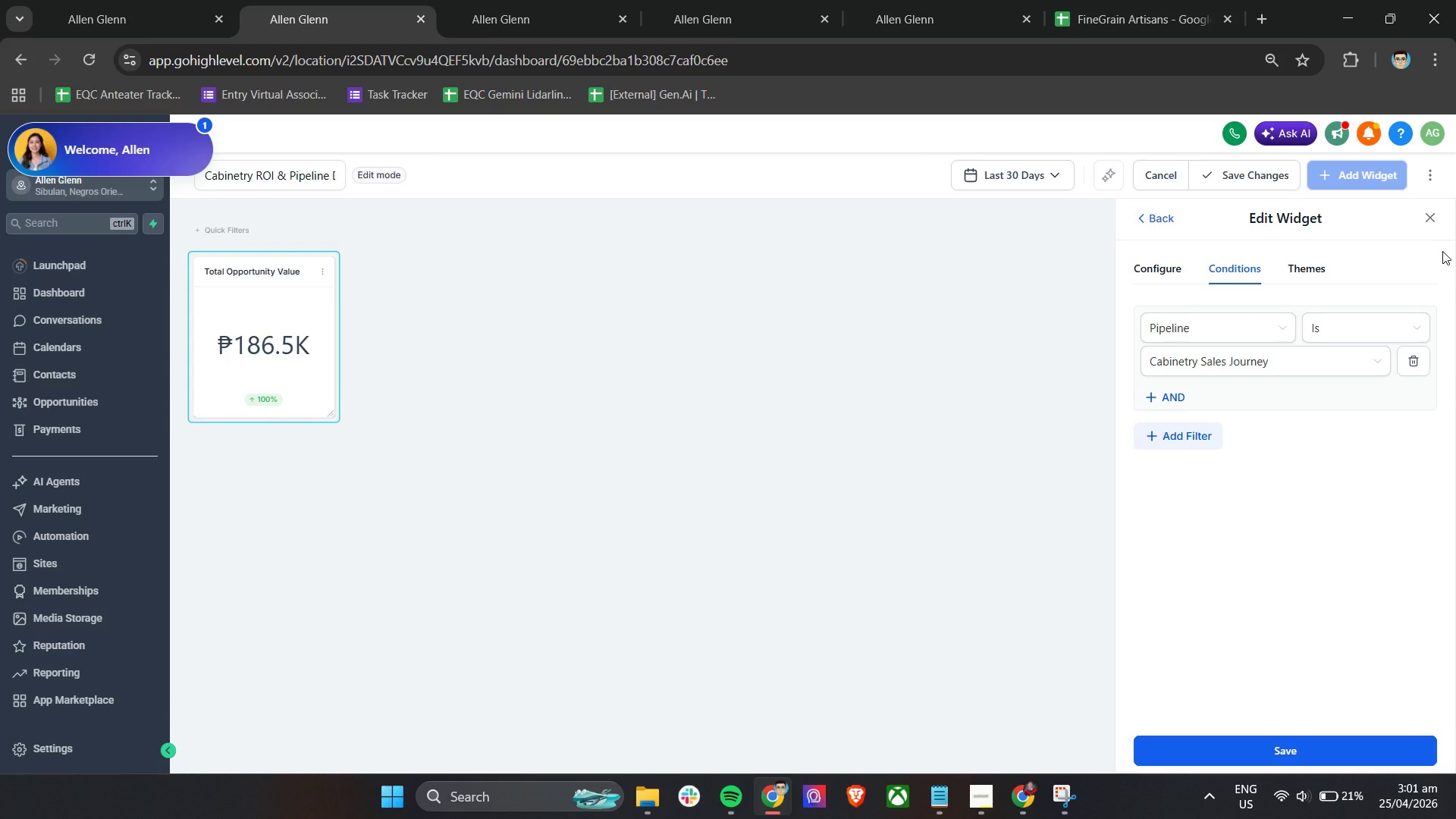 
left_click([1268, 756])
 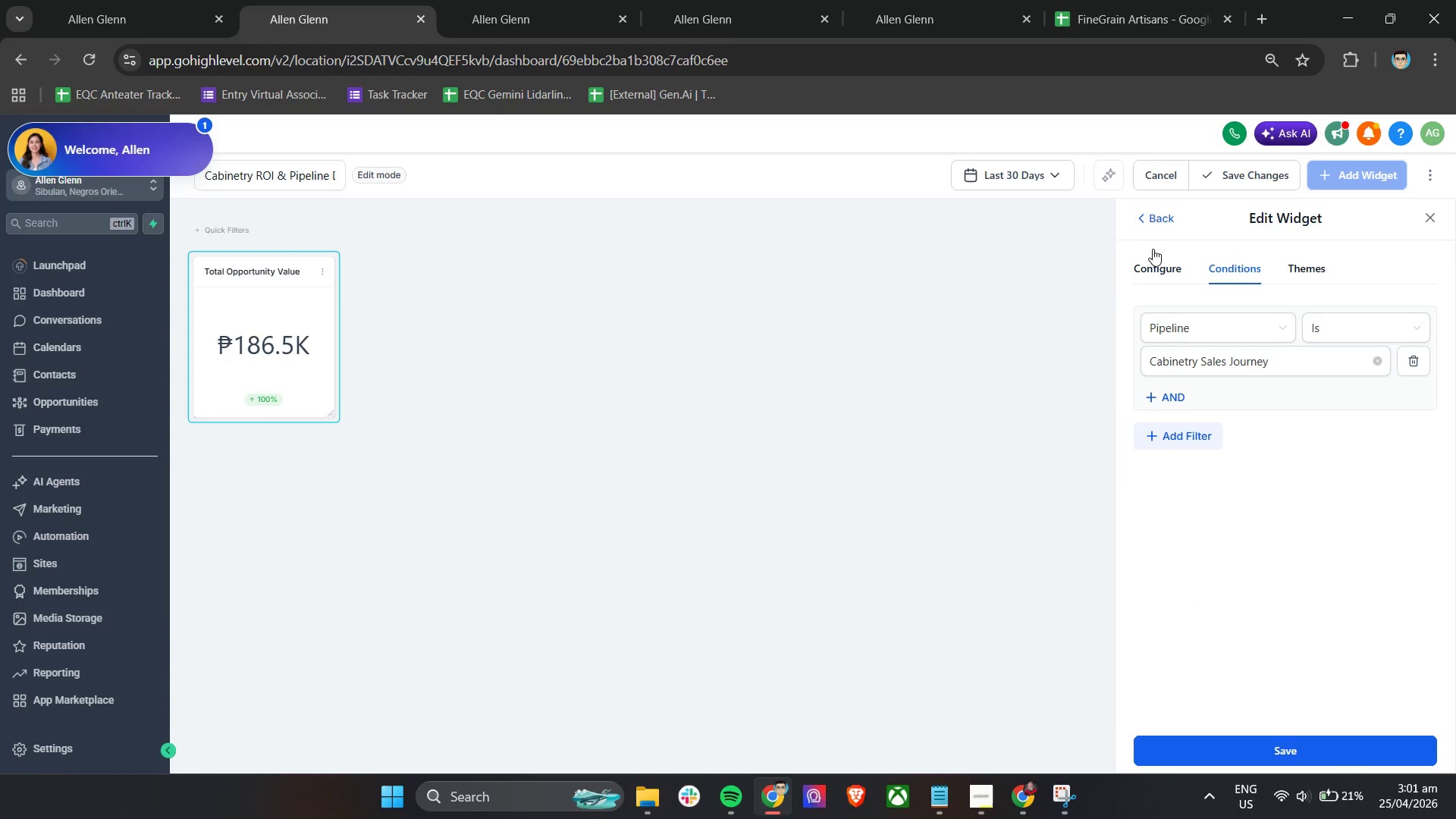 
left_click([1149, 226])
 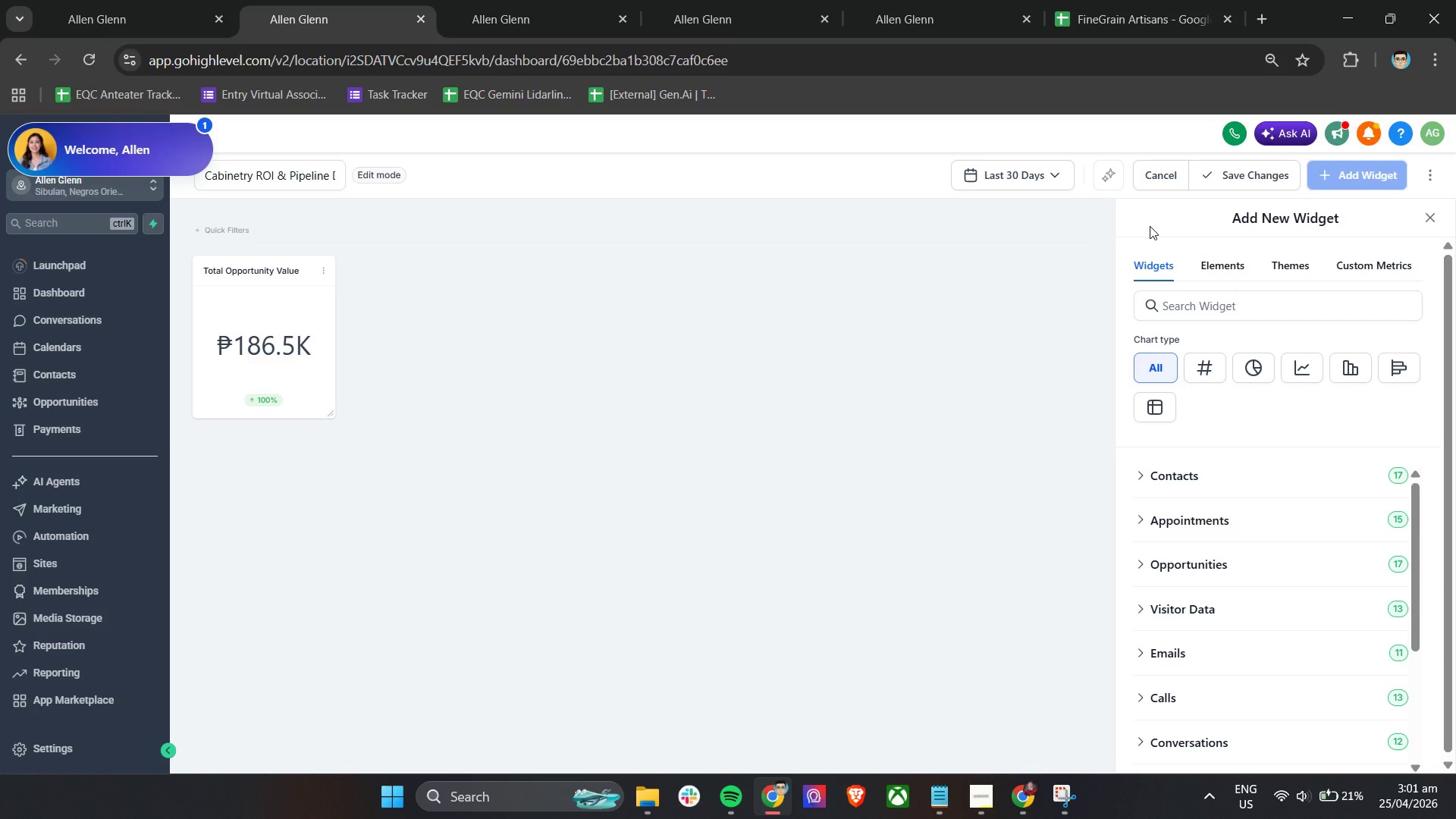 
left_click([1437, 218])
 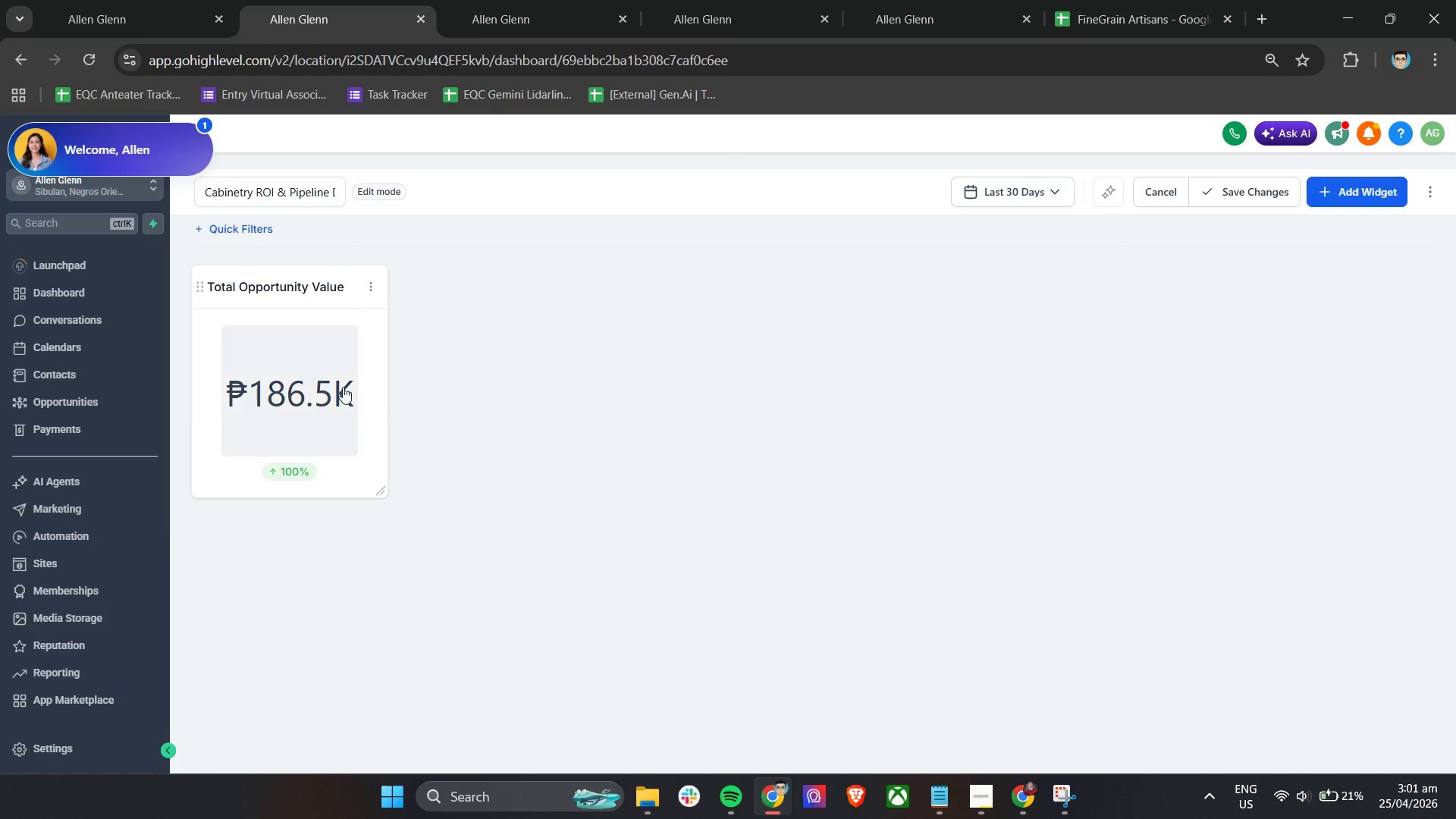 
left_click([316, 375])
 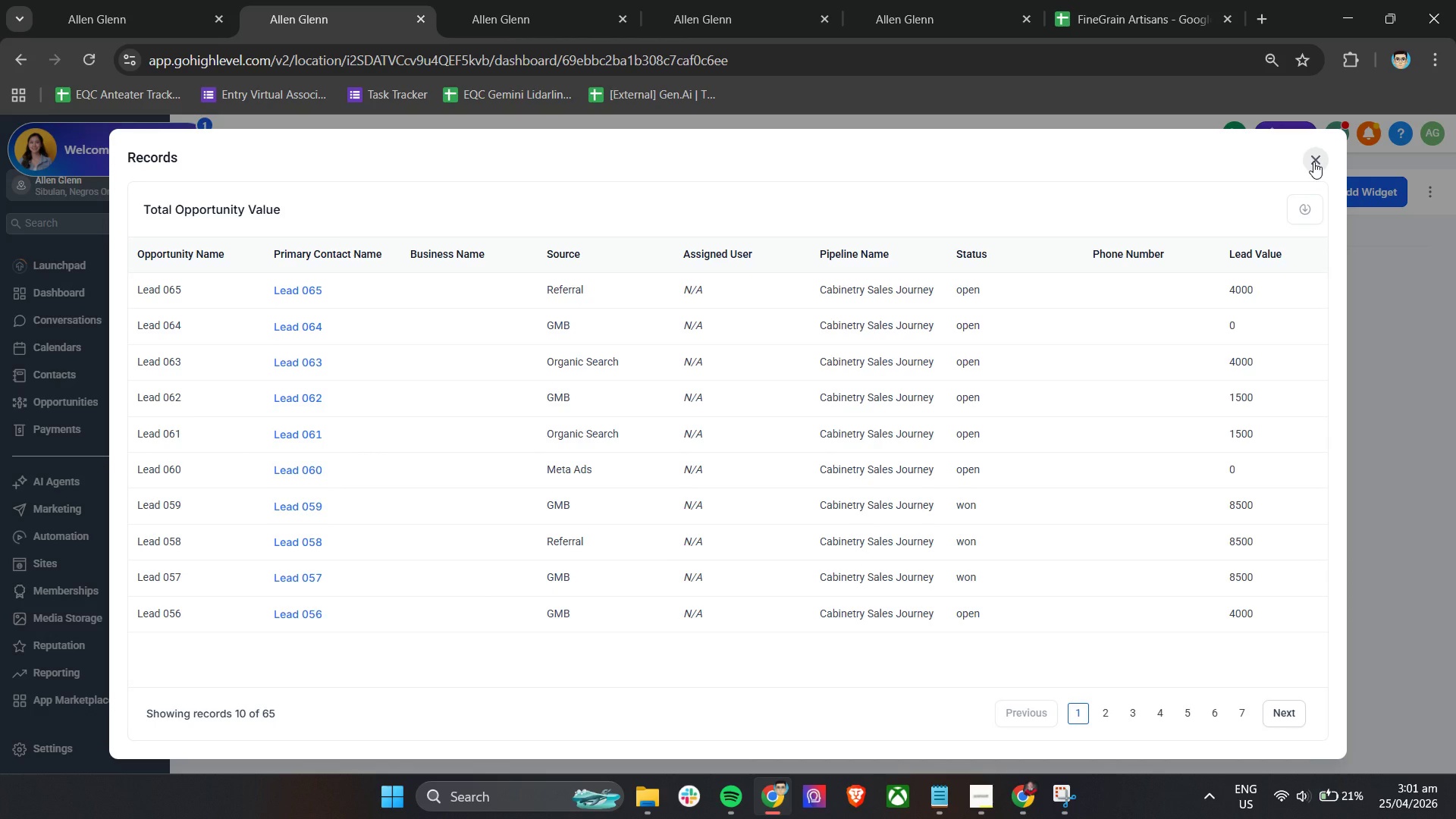 
wait(5.42)
 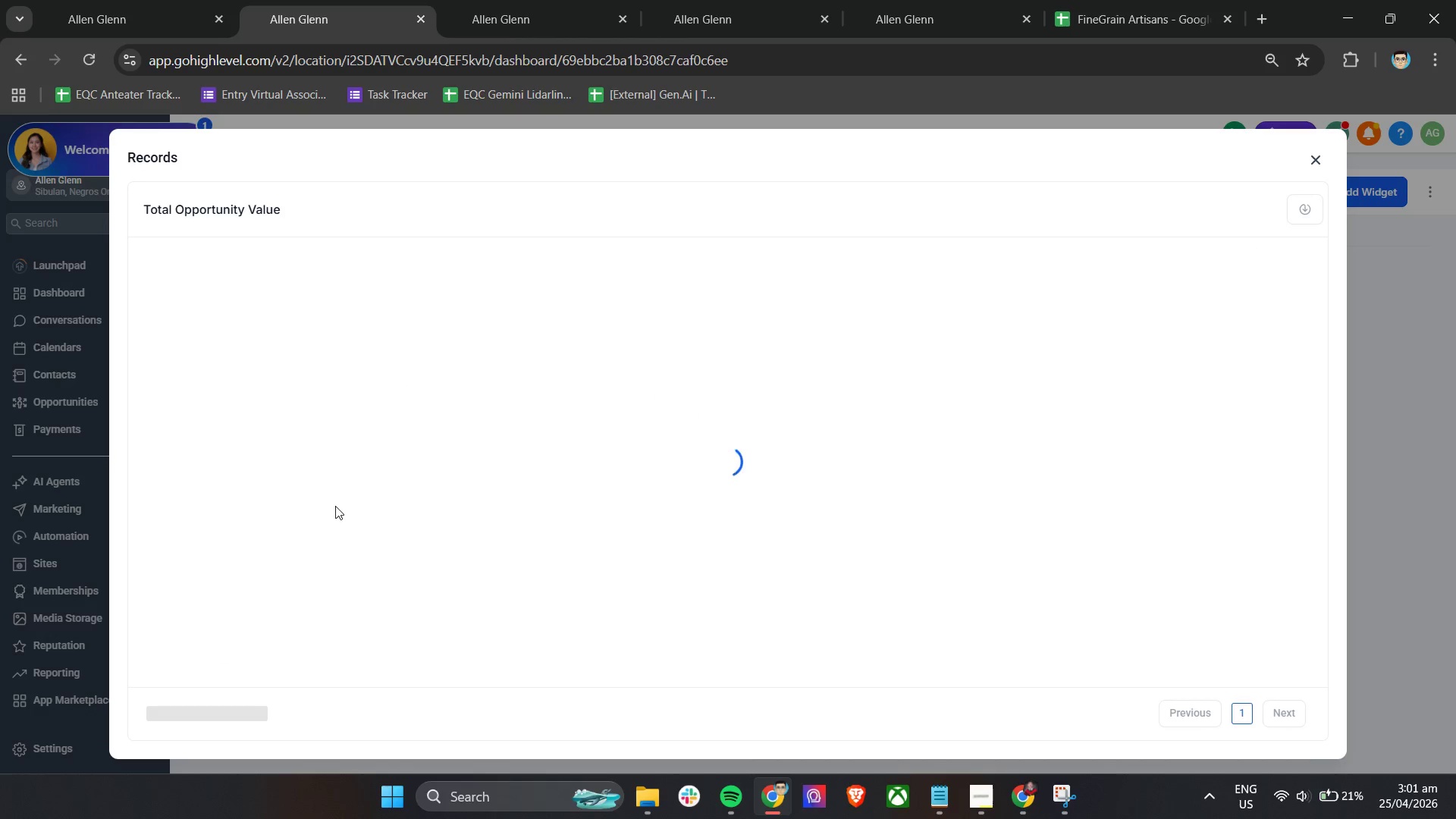 
scroll: coordinate [842, 405], scroll_direction: down, amount: 5.0
 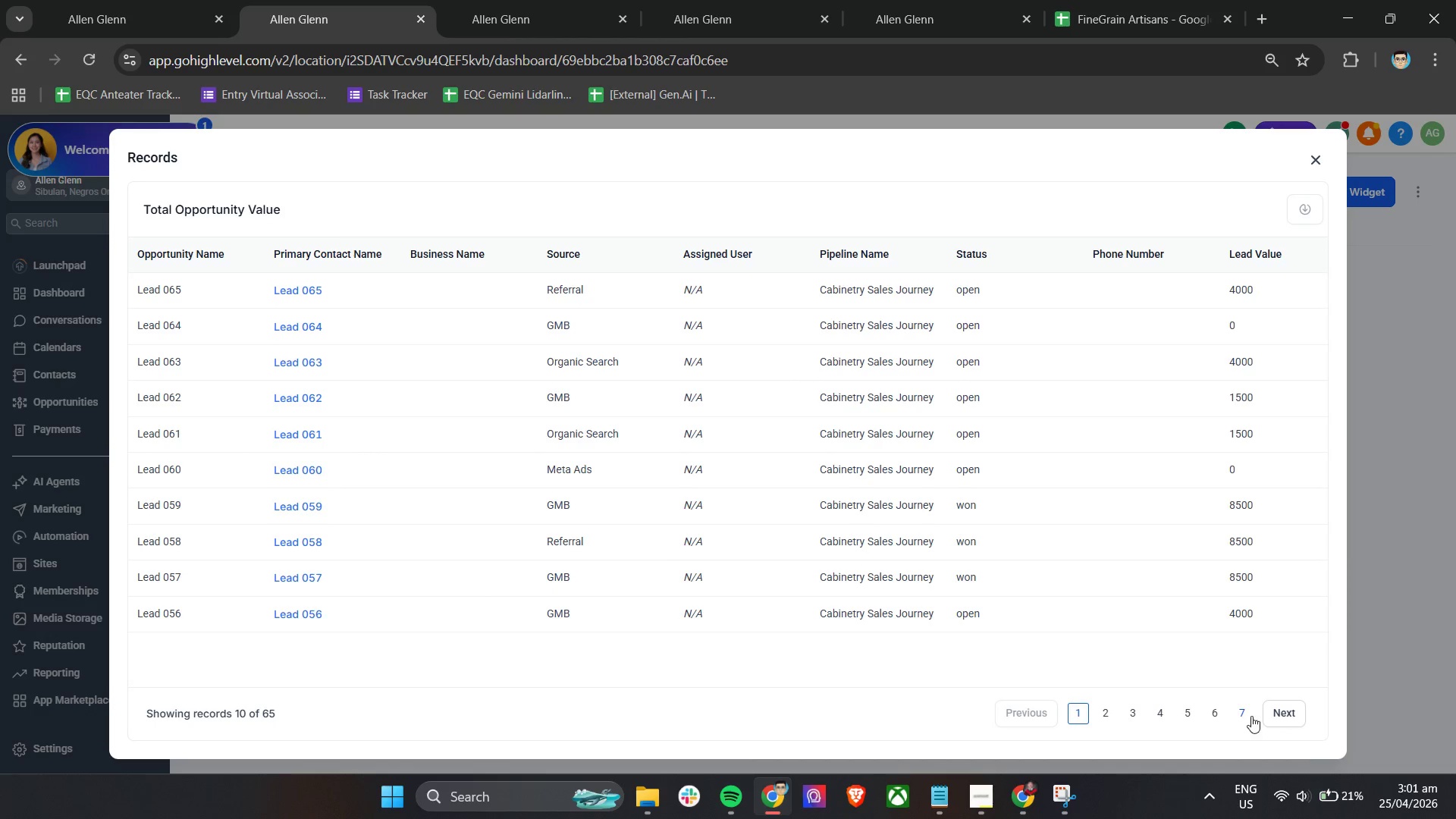 
left_click([1280, 716])
 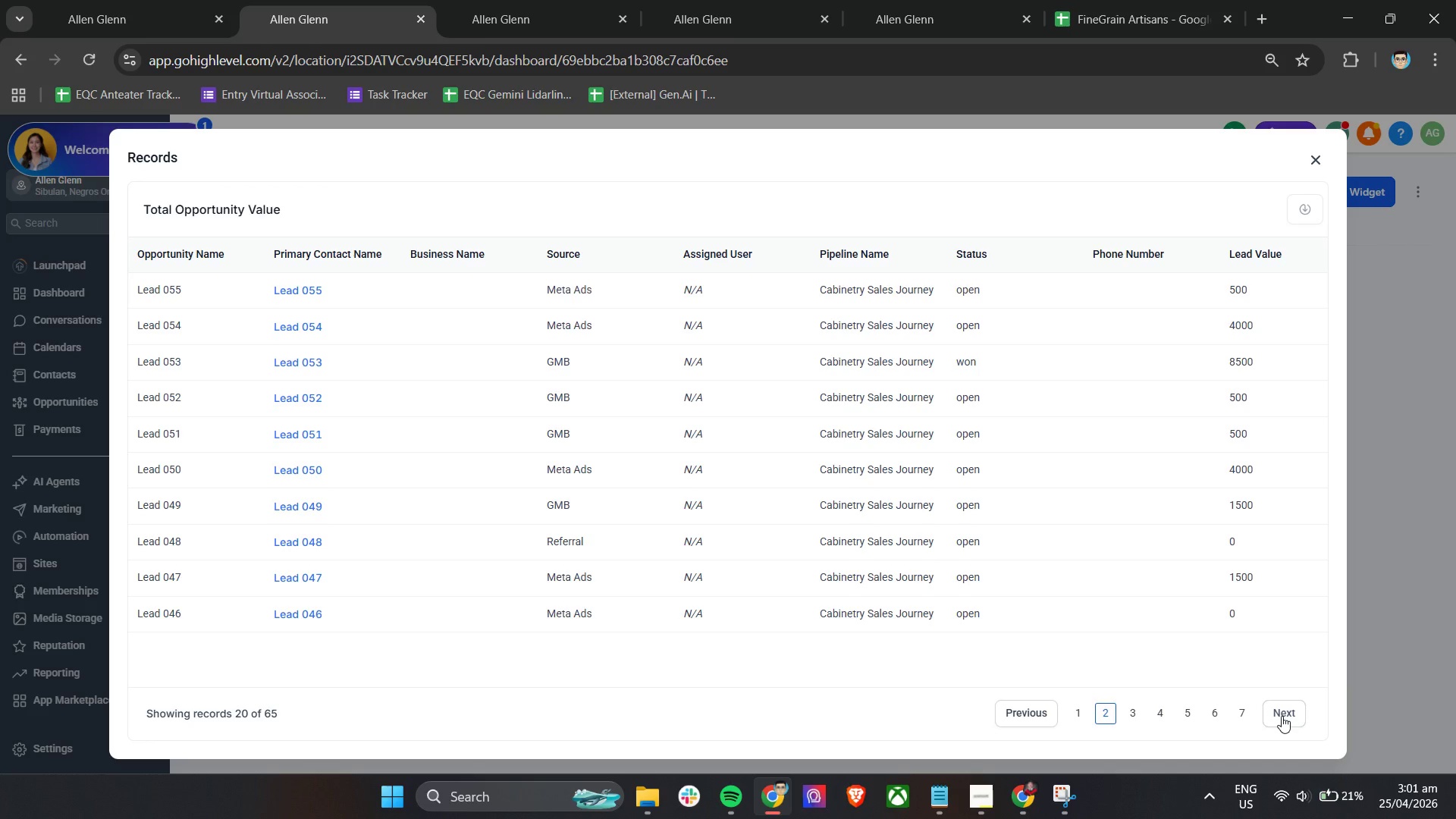 
left_click([1282, 716])
 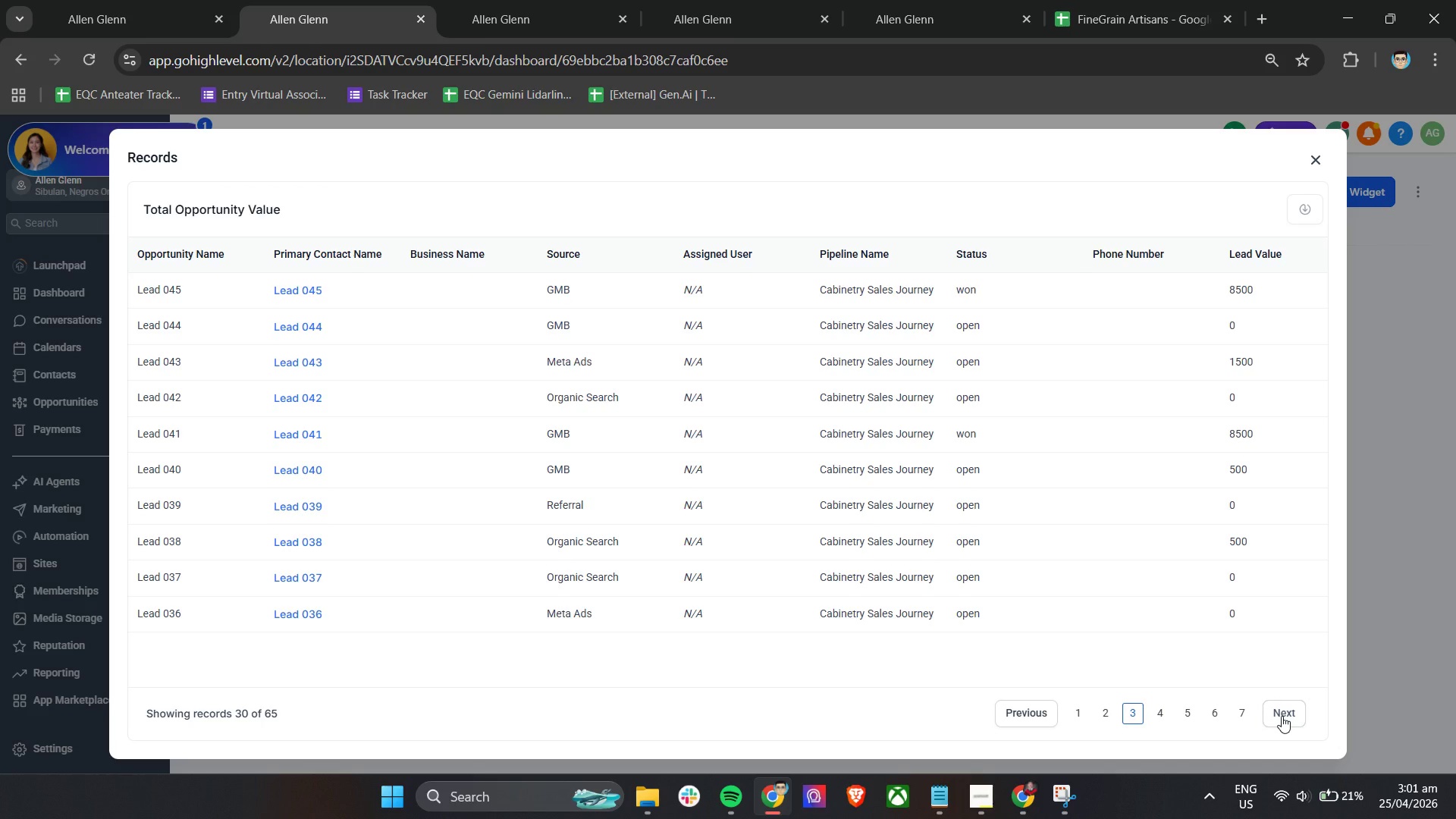 
left_click([1282, 716])
 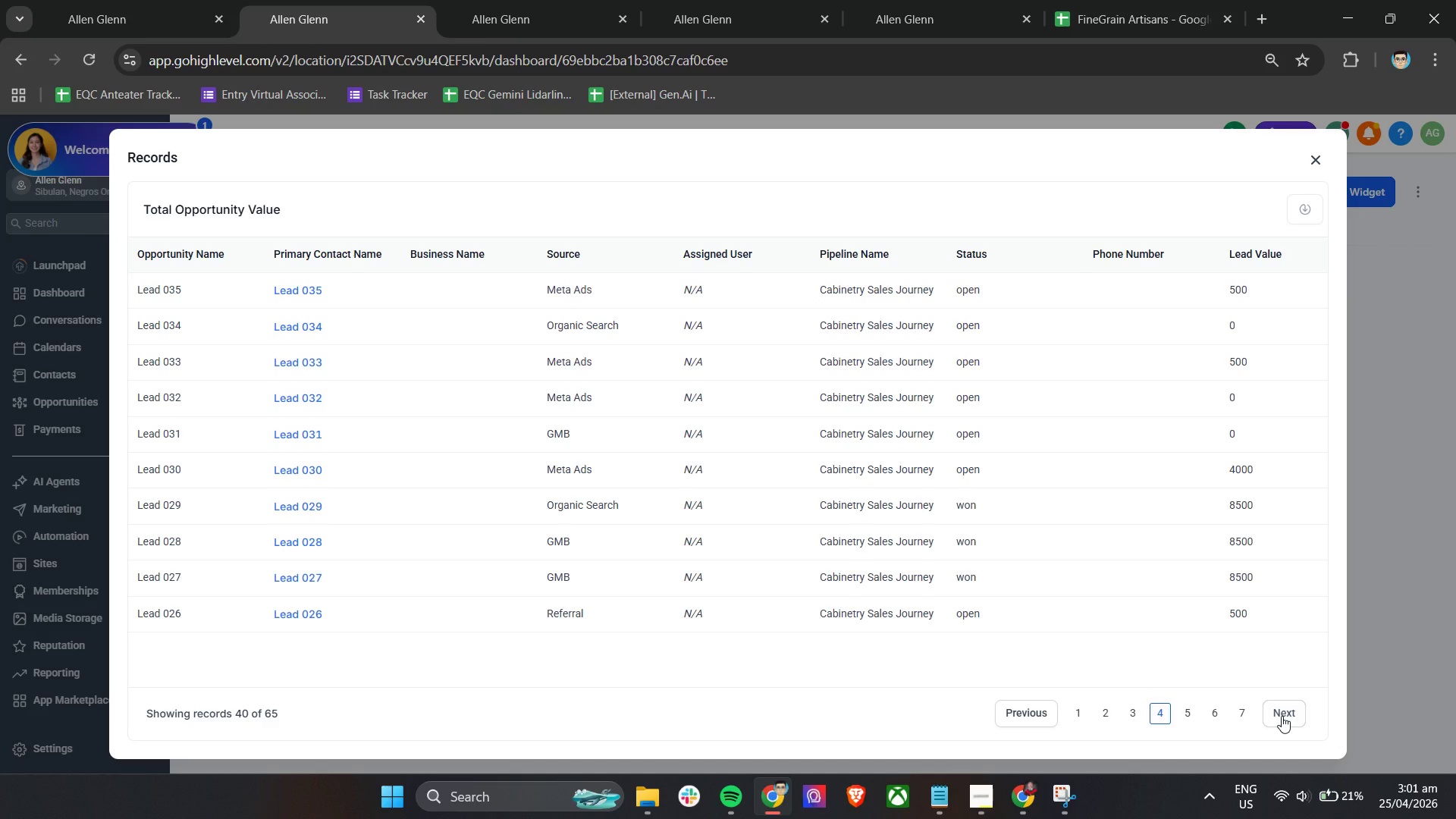 
left_click([1282, 716])
 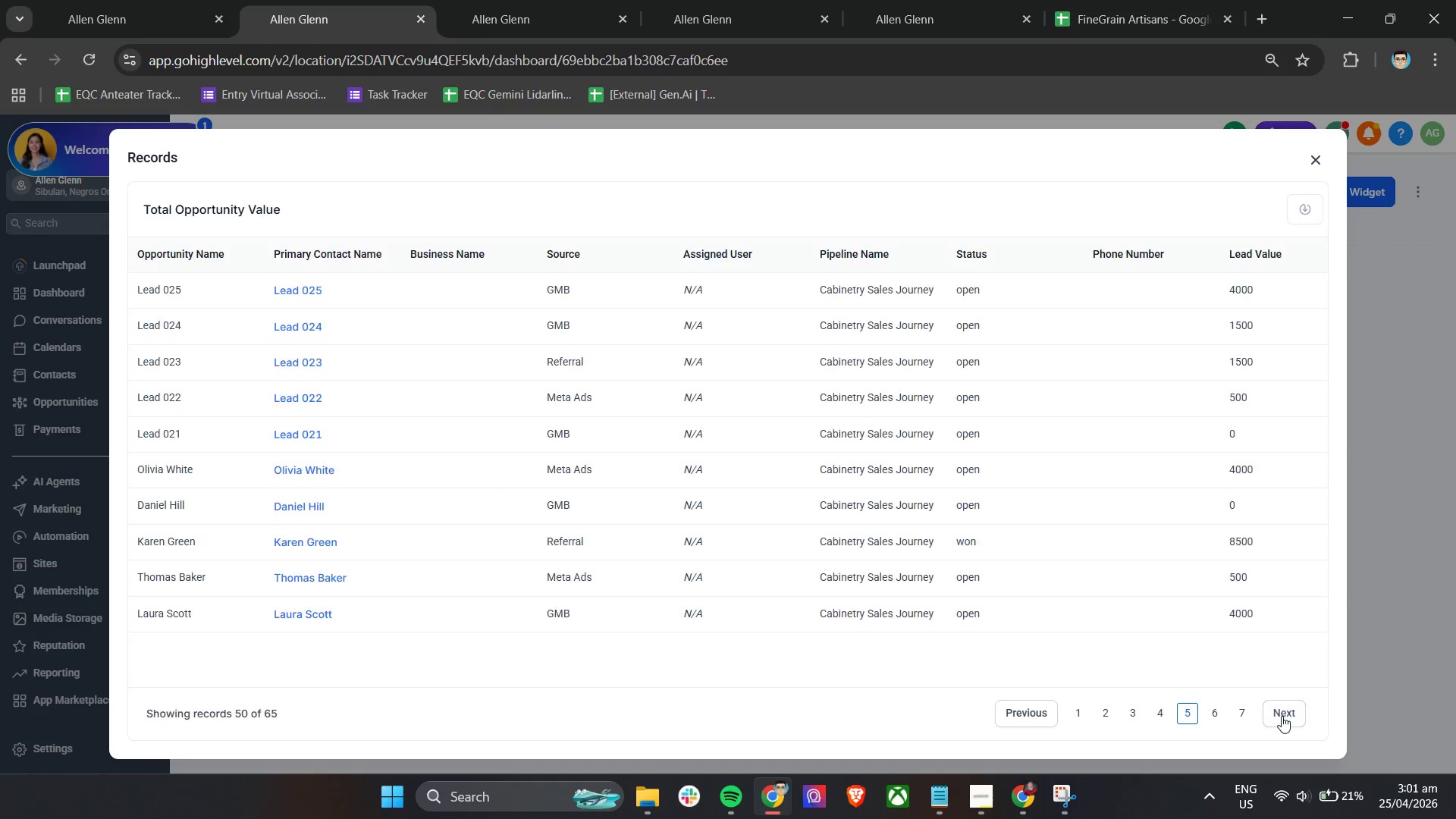 
left_click([1282, 716])
 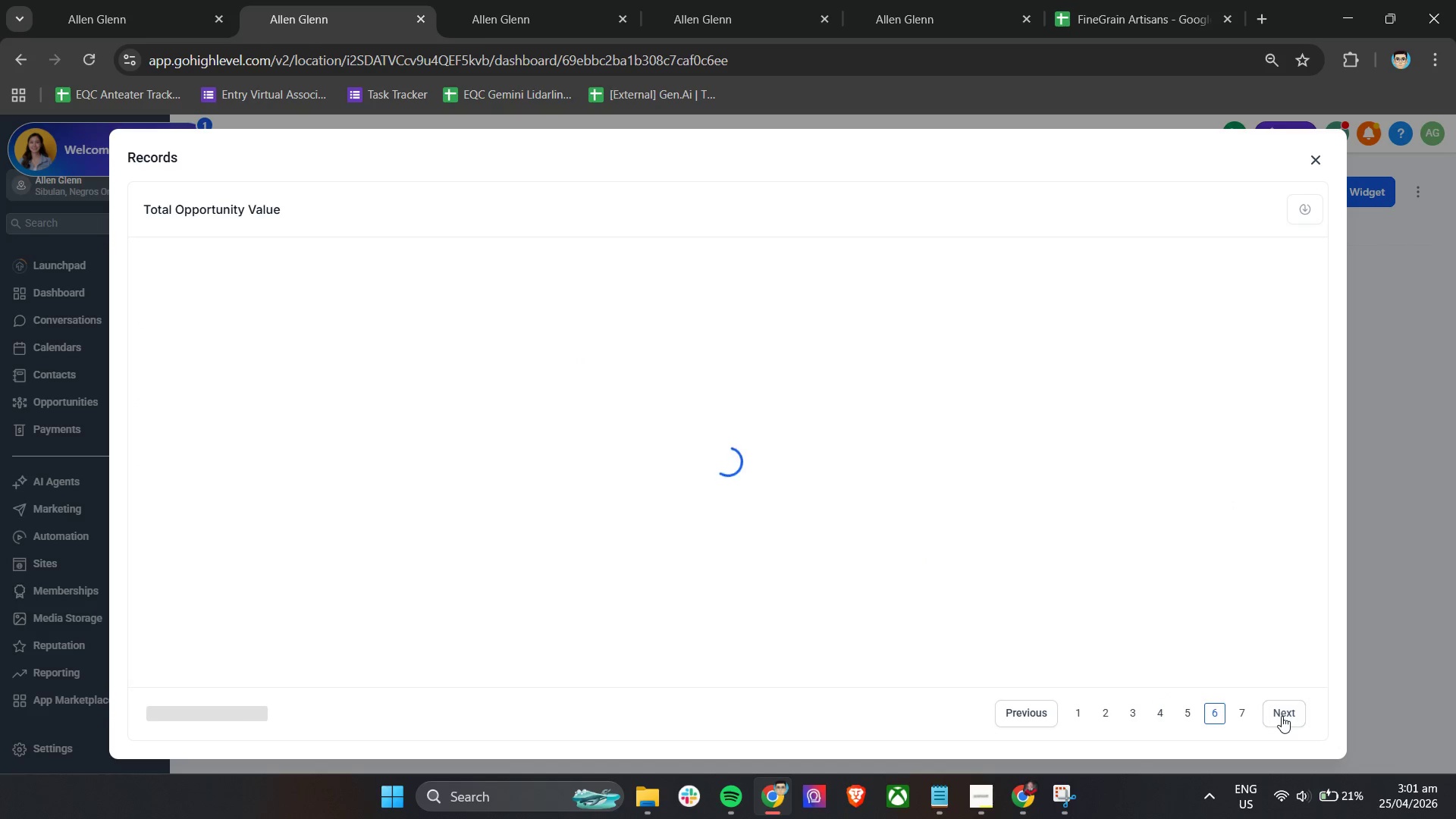 
left_click([1282, 716])
 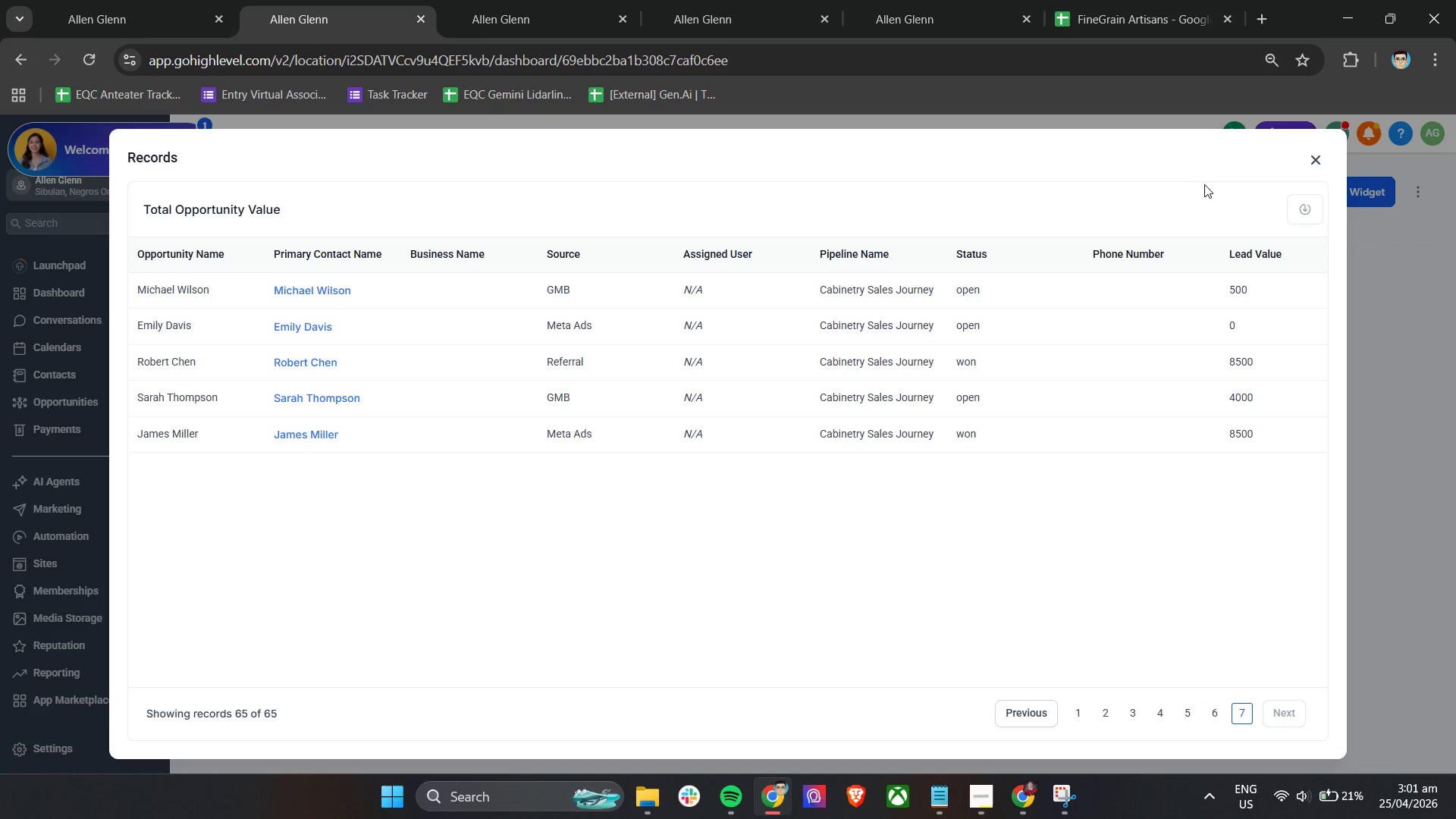 
left_click([1307, 153])
 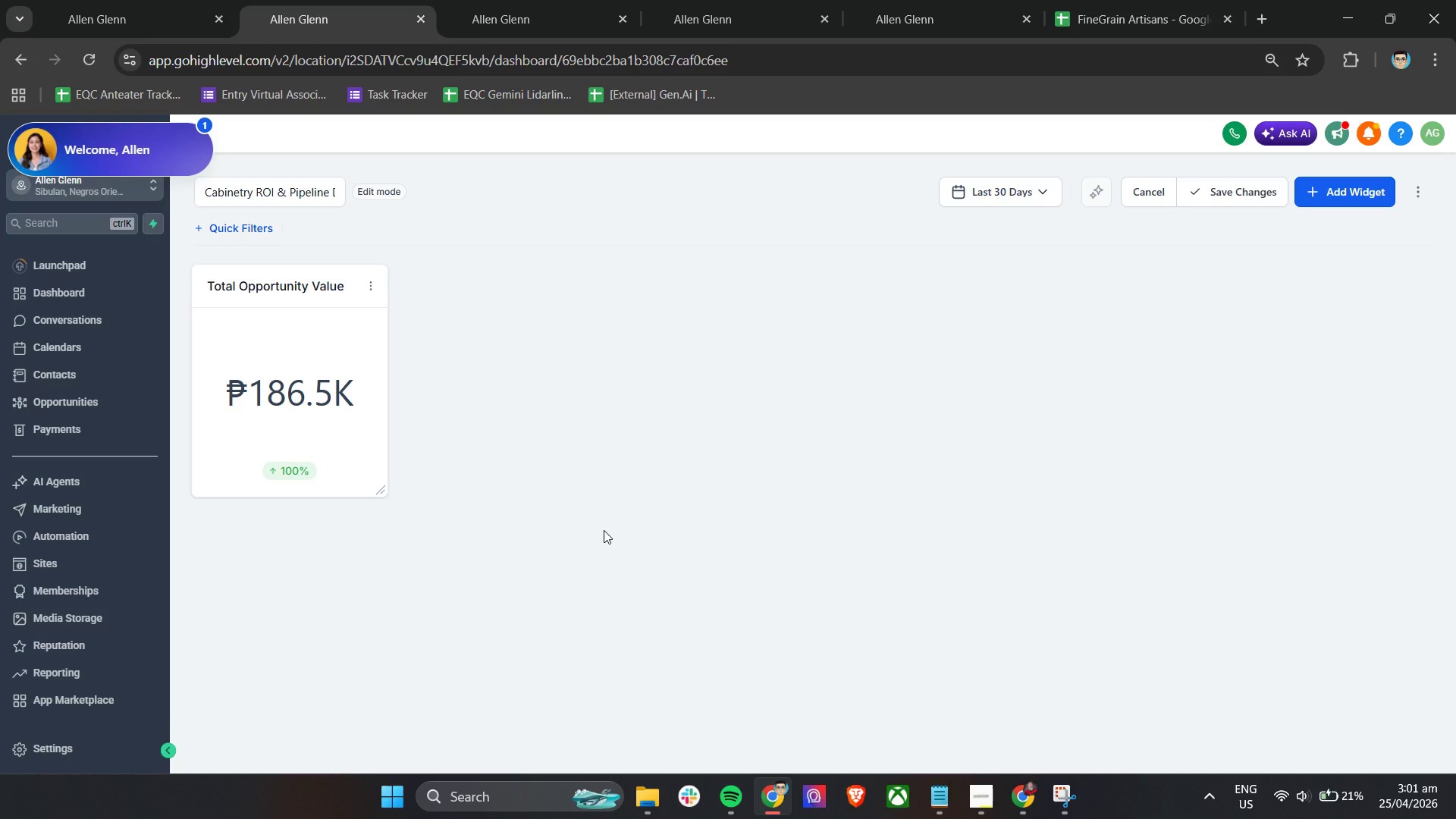 
wait(10.01)
 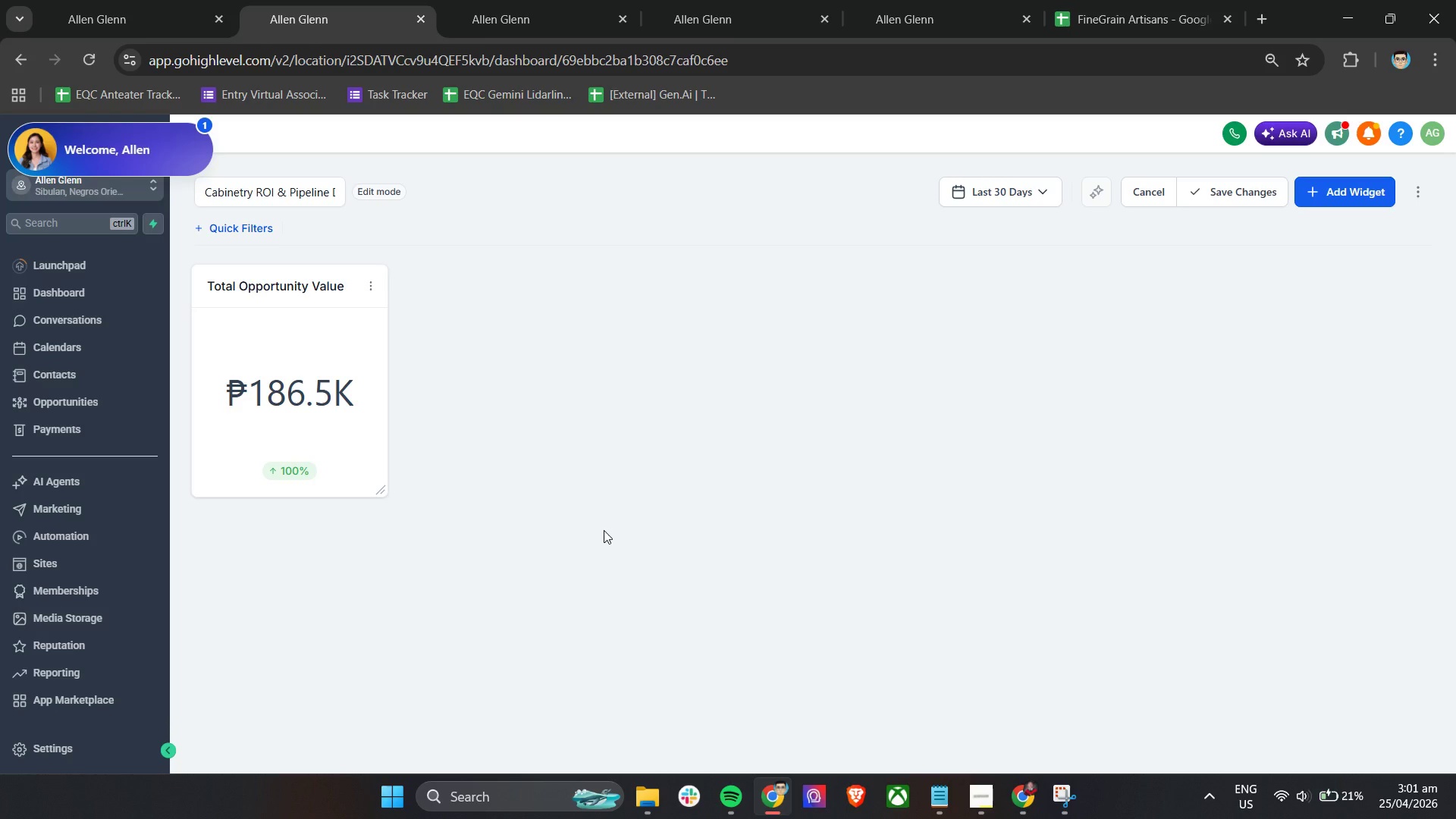 
left_click([231, 319])
 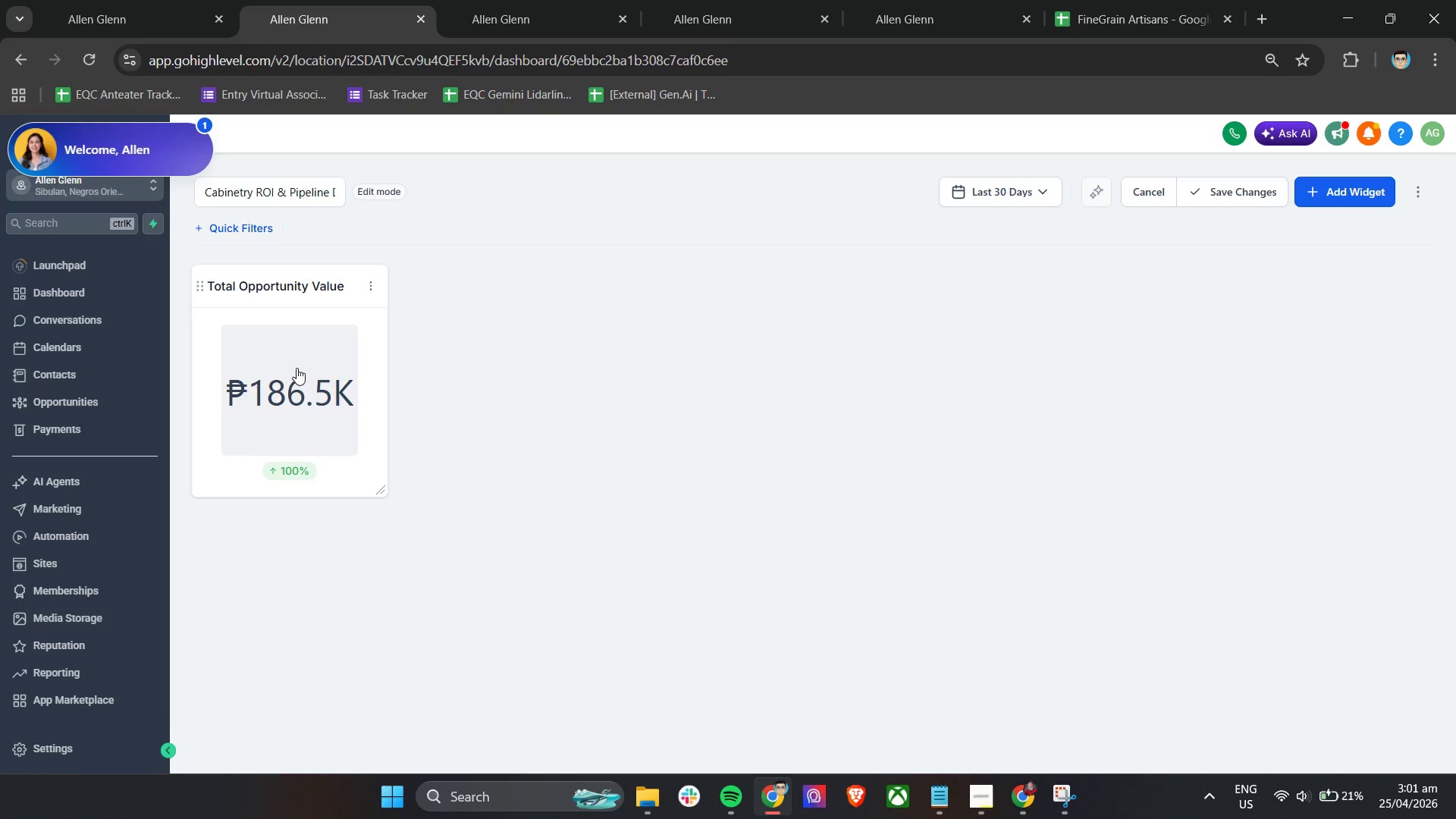 
left_click([297, 369])
 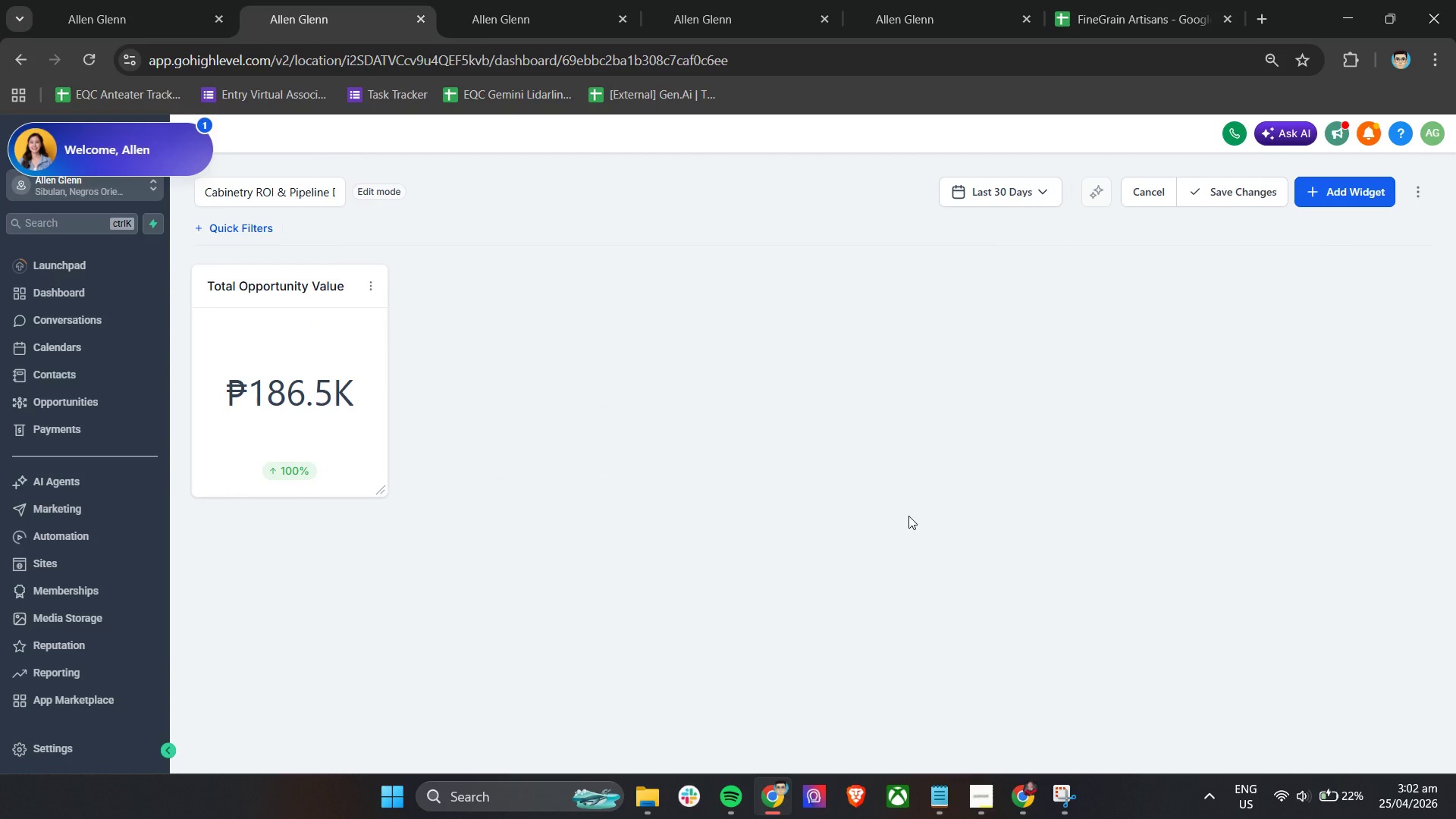 
wait(35.38)
 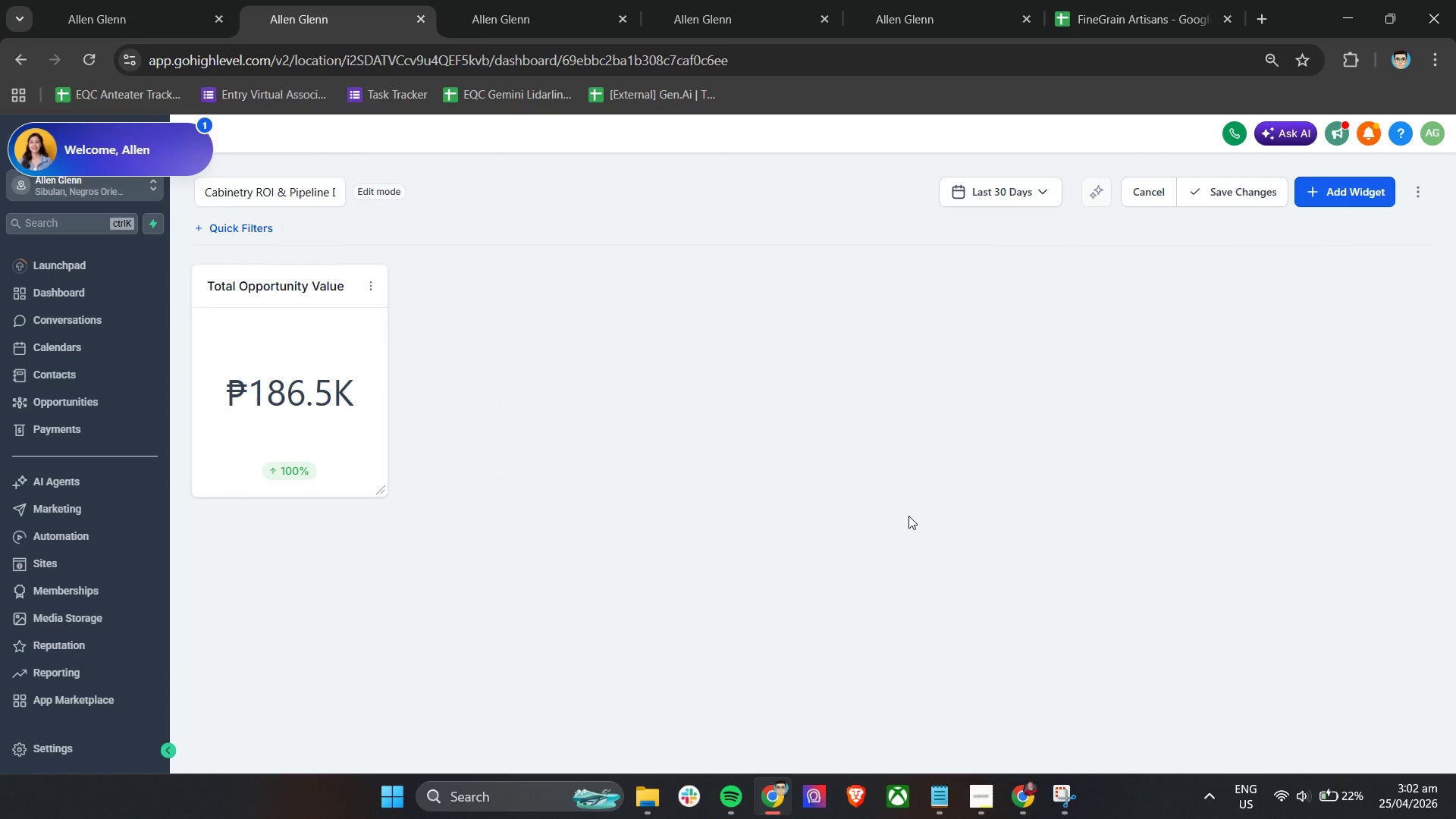 
left_click([996, 186])
 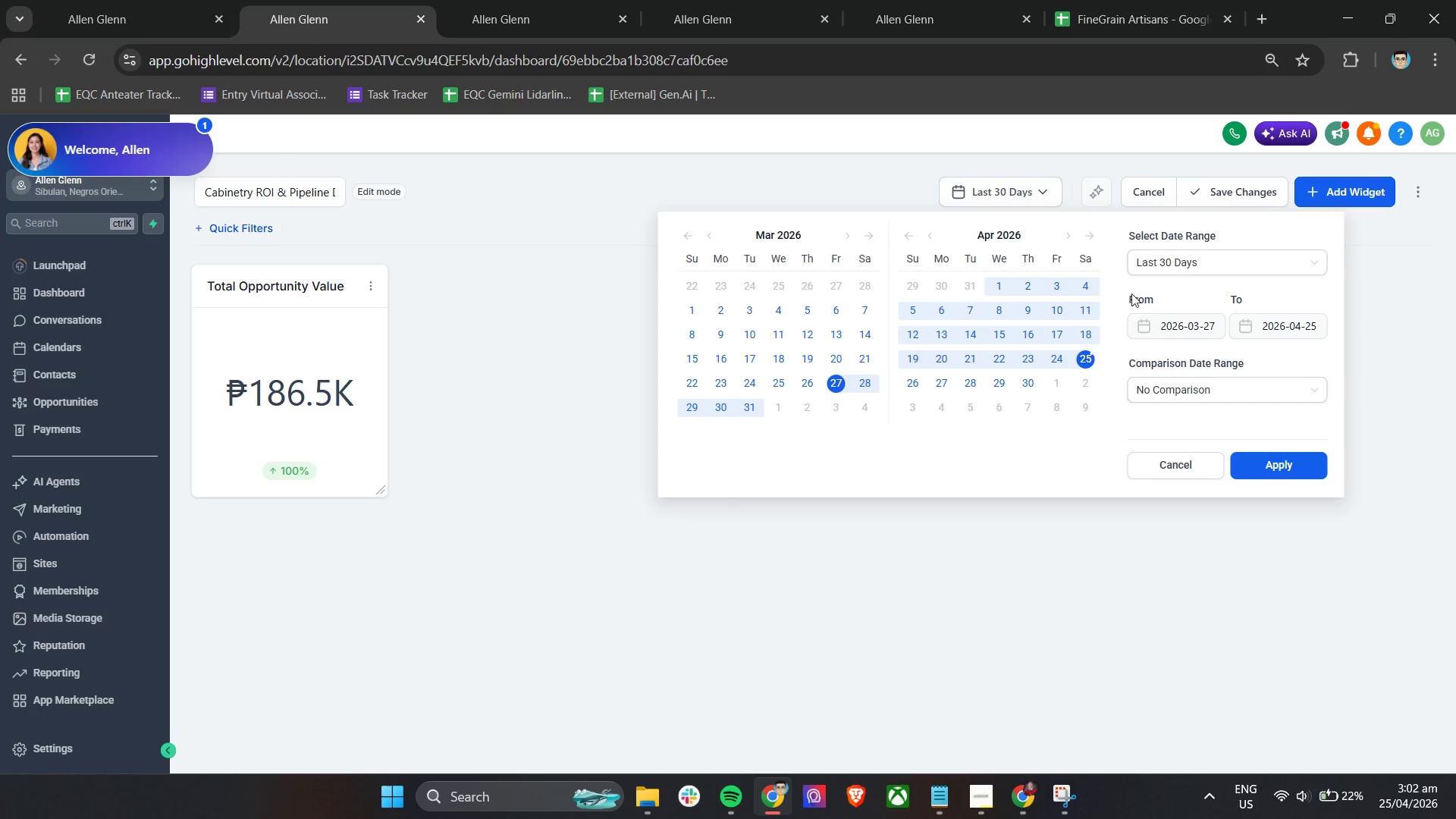 
left_click([1185, 267])
 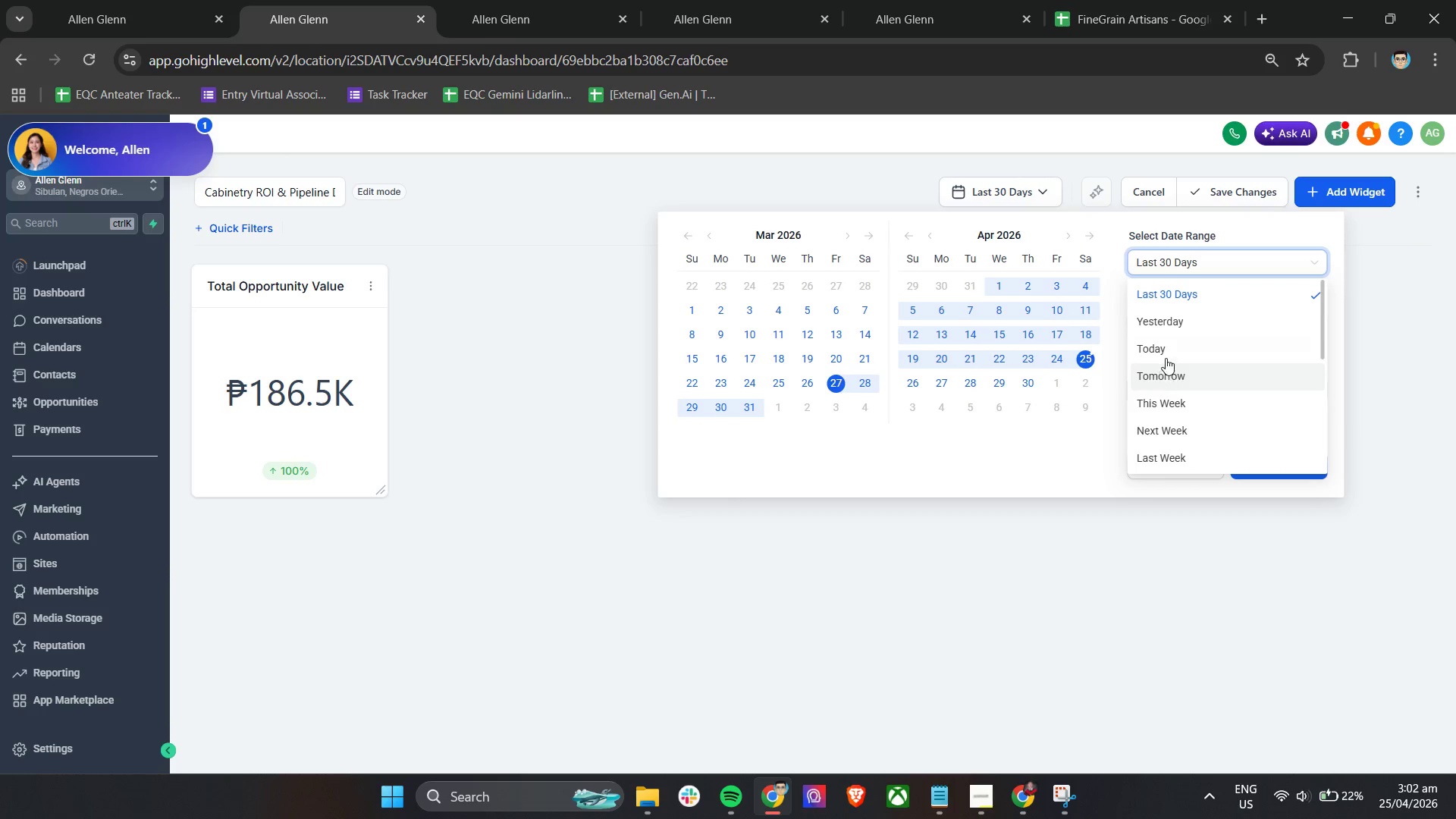 
scroll: coordinate [1191, 461], scroll_direction: down, amount: 4.0
 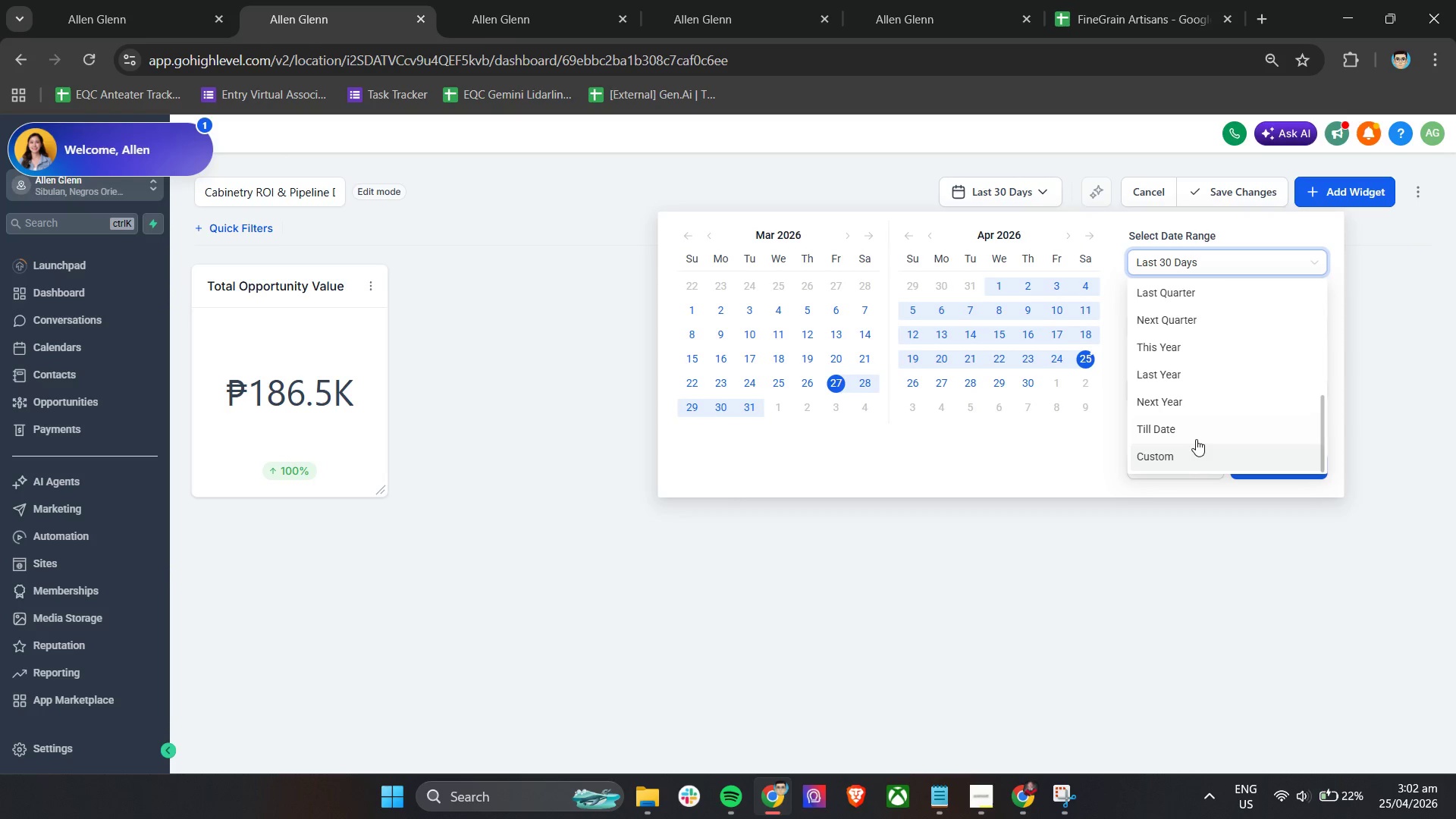 
left_click([1196, 449])
 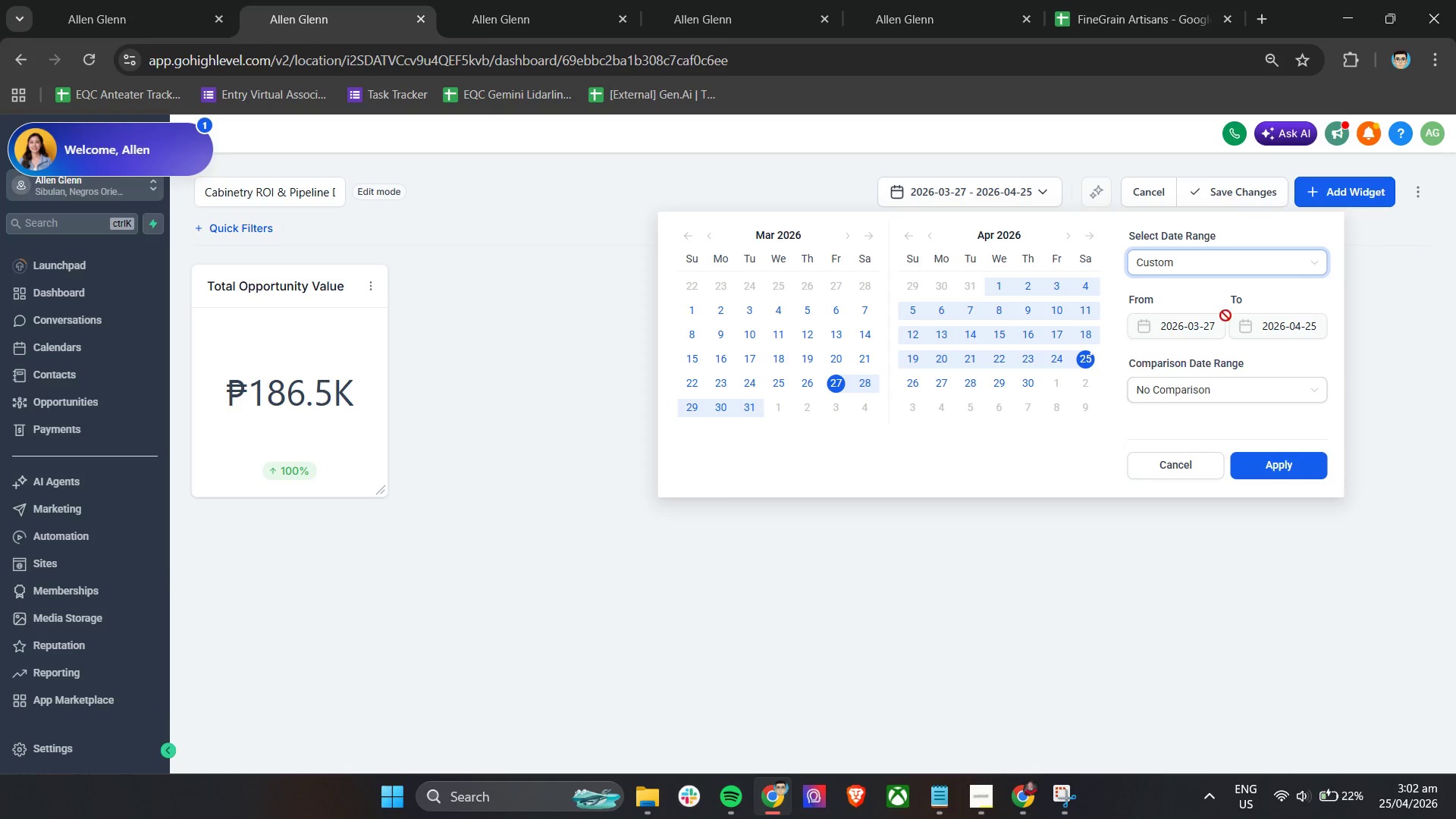 
scroll: coordinate [1197, 444], scroll_direction: down, amount: 4.0
 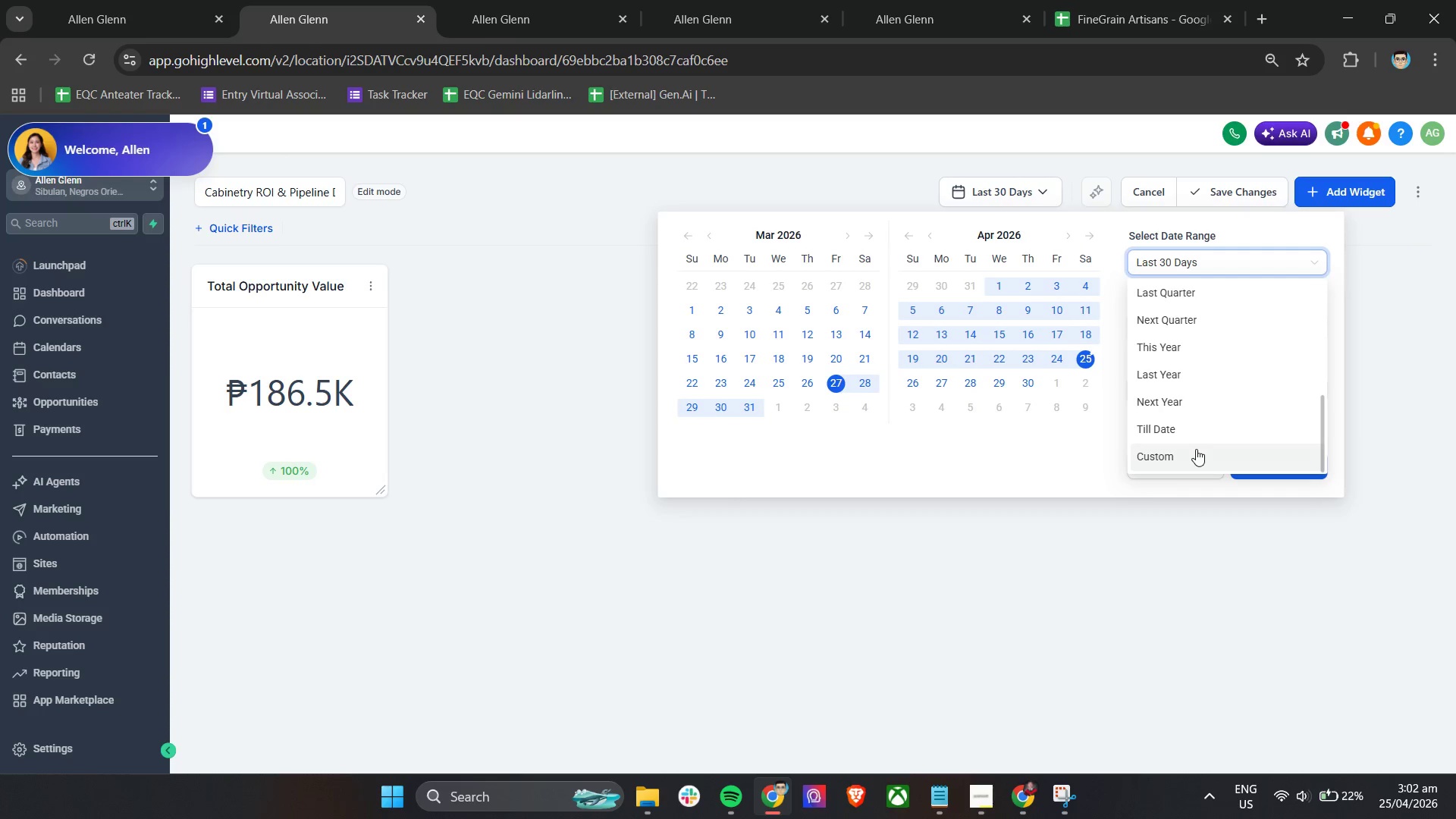 
left_click([1170, 398])
 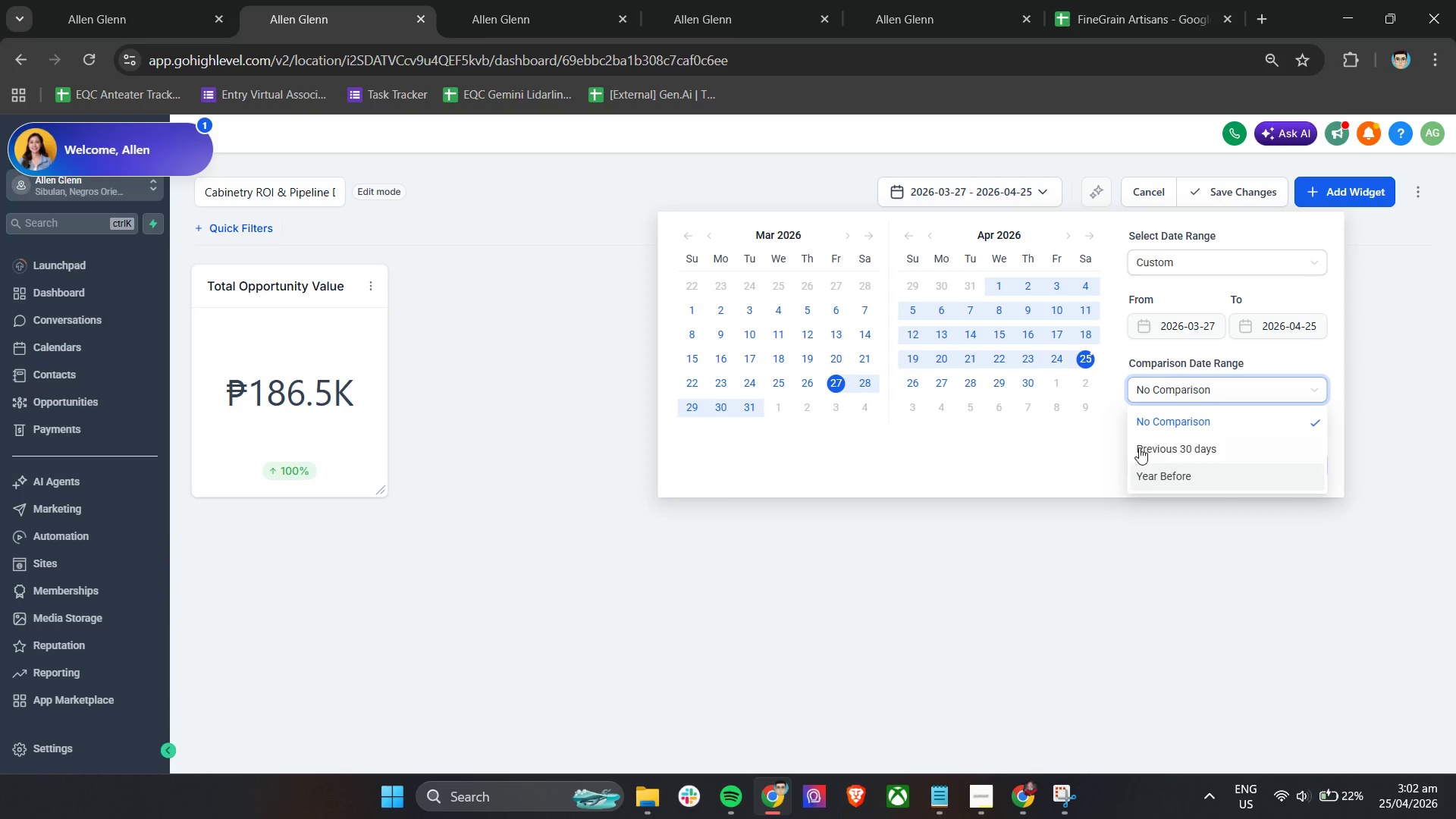 
left_click([1100, 446])
 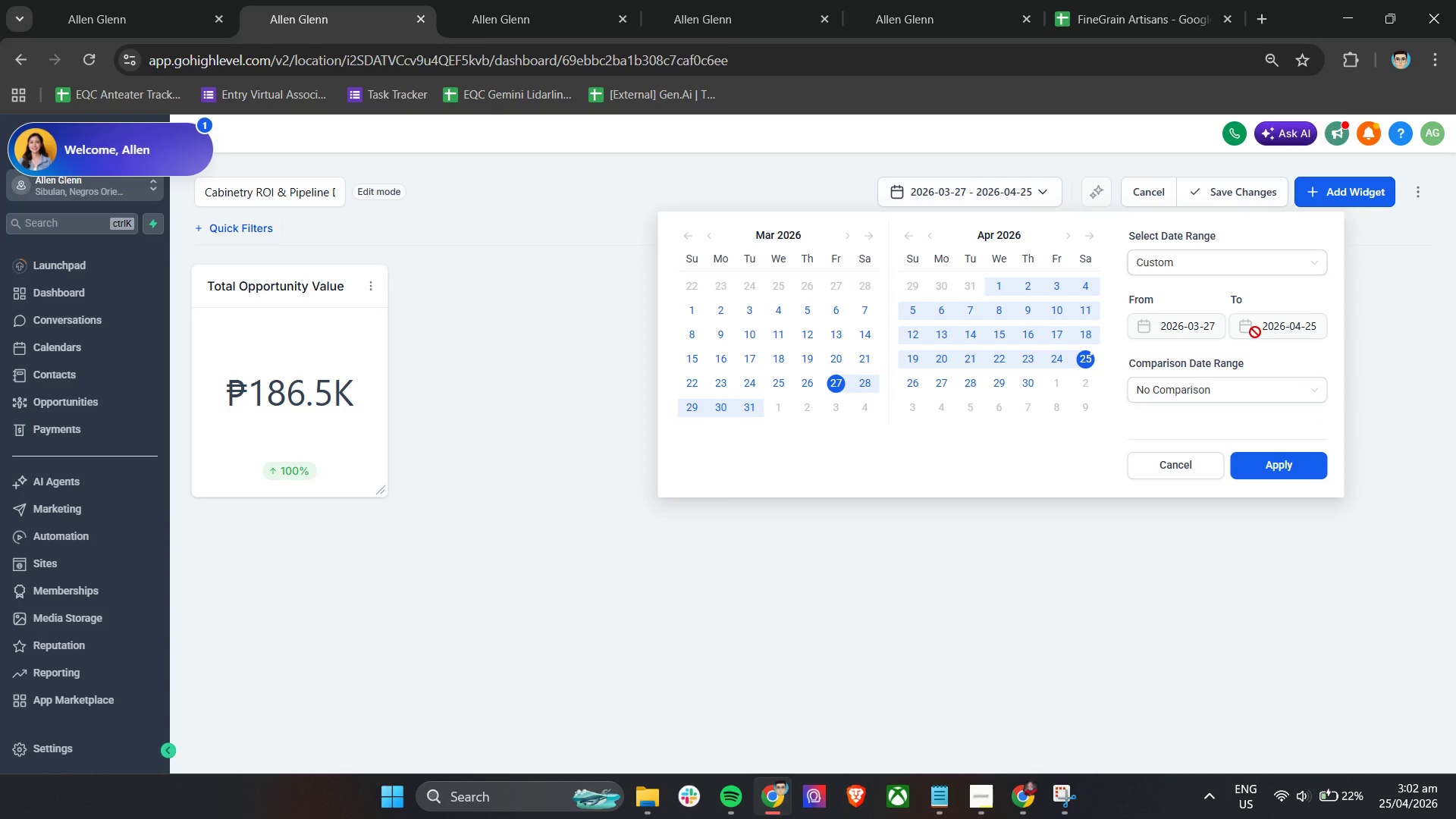 
left_click([1211, 266])
 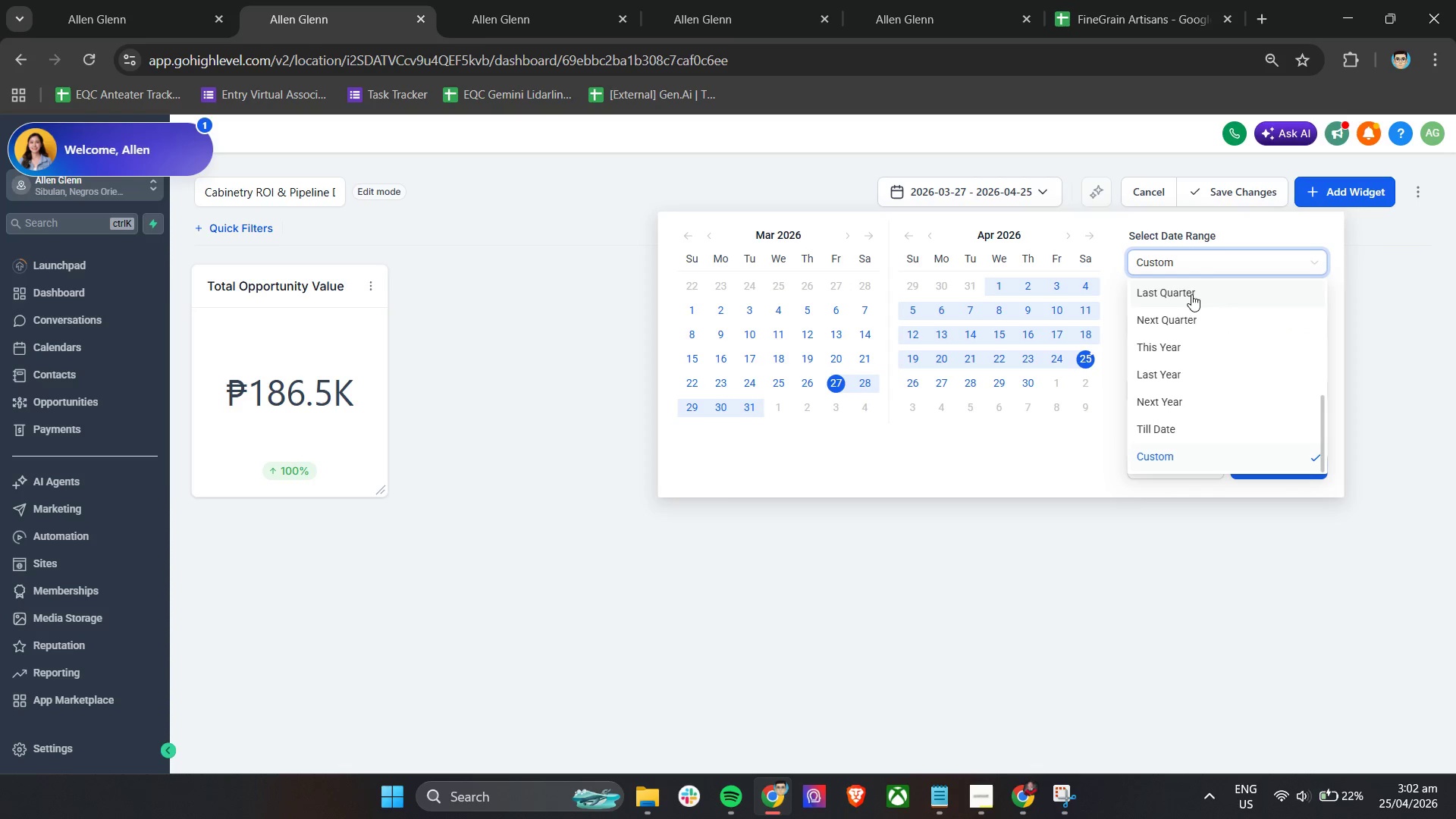 
scroll: coordinate [1203, 328], scroll_direction: up, amount: 8.0
 